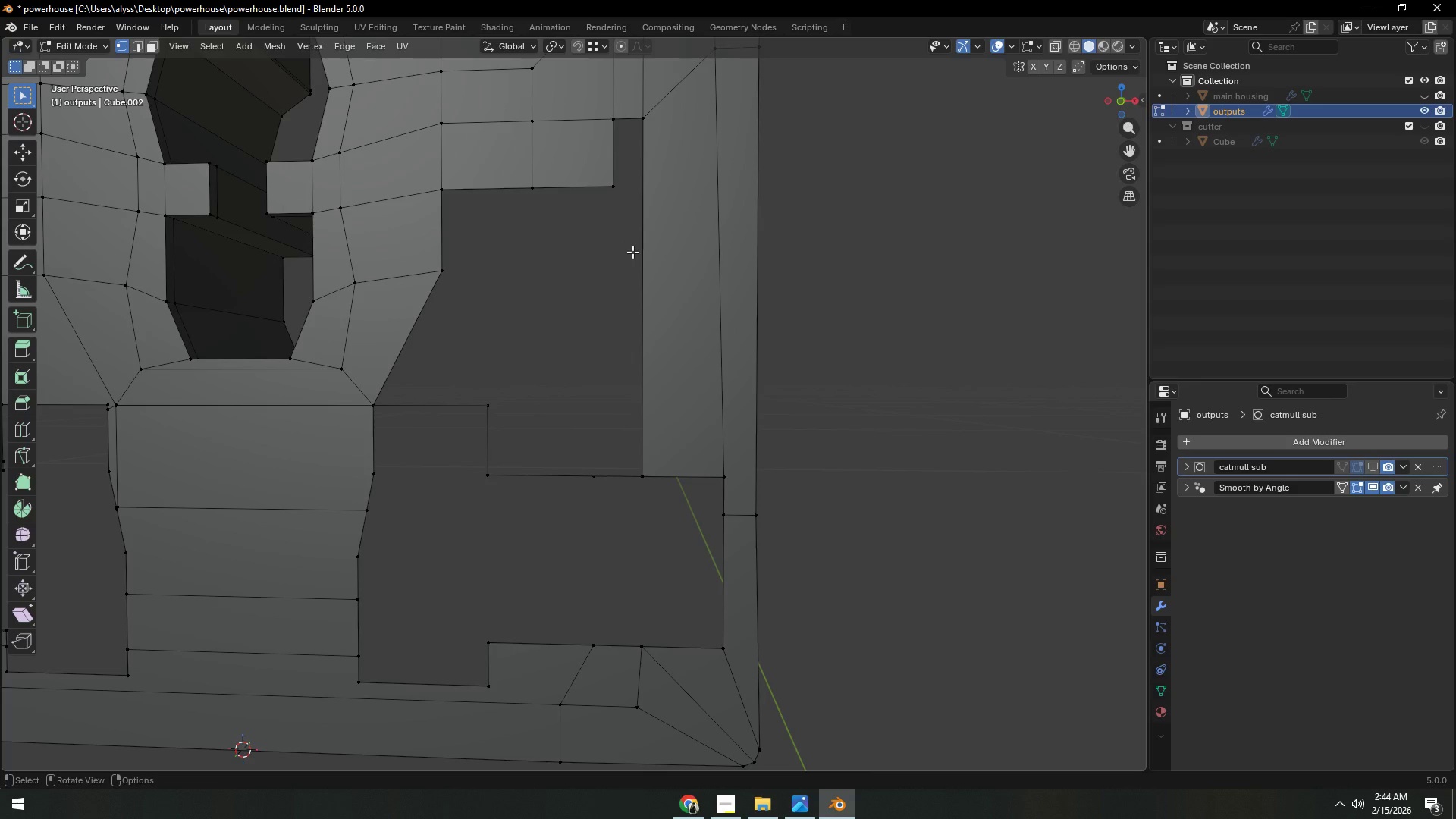 
left_click([614, 186])
 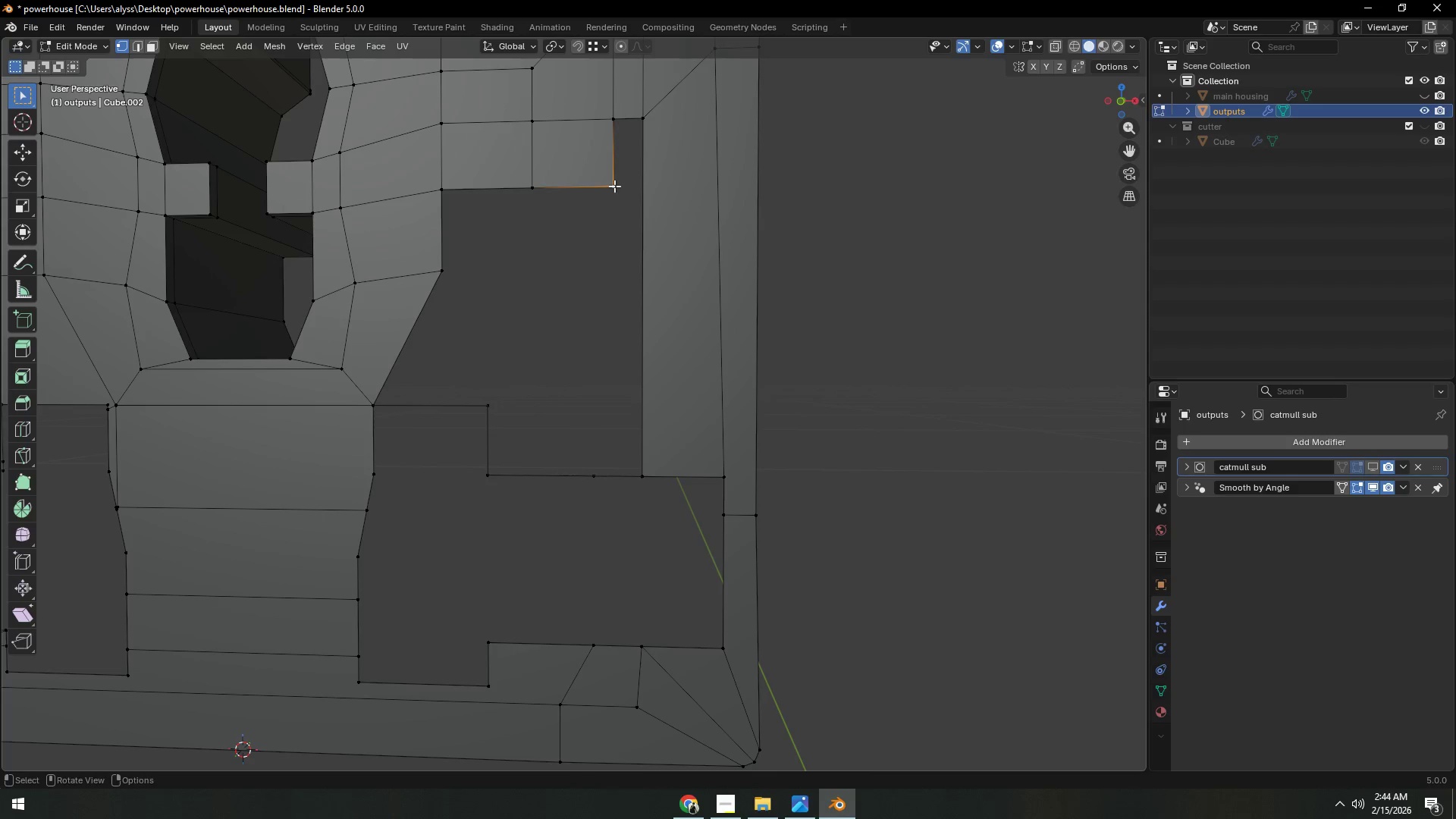 
key(X)
 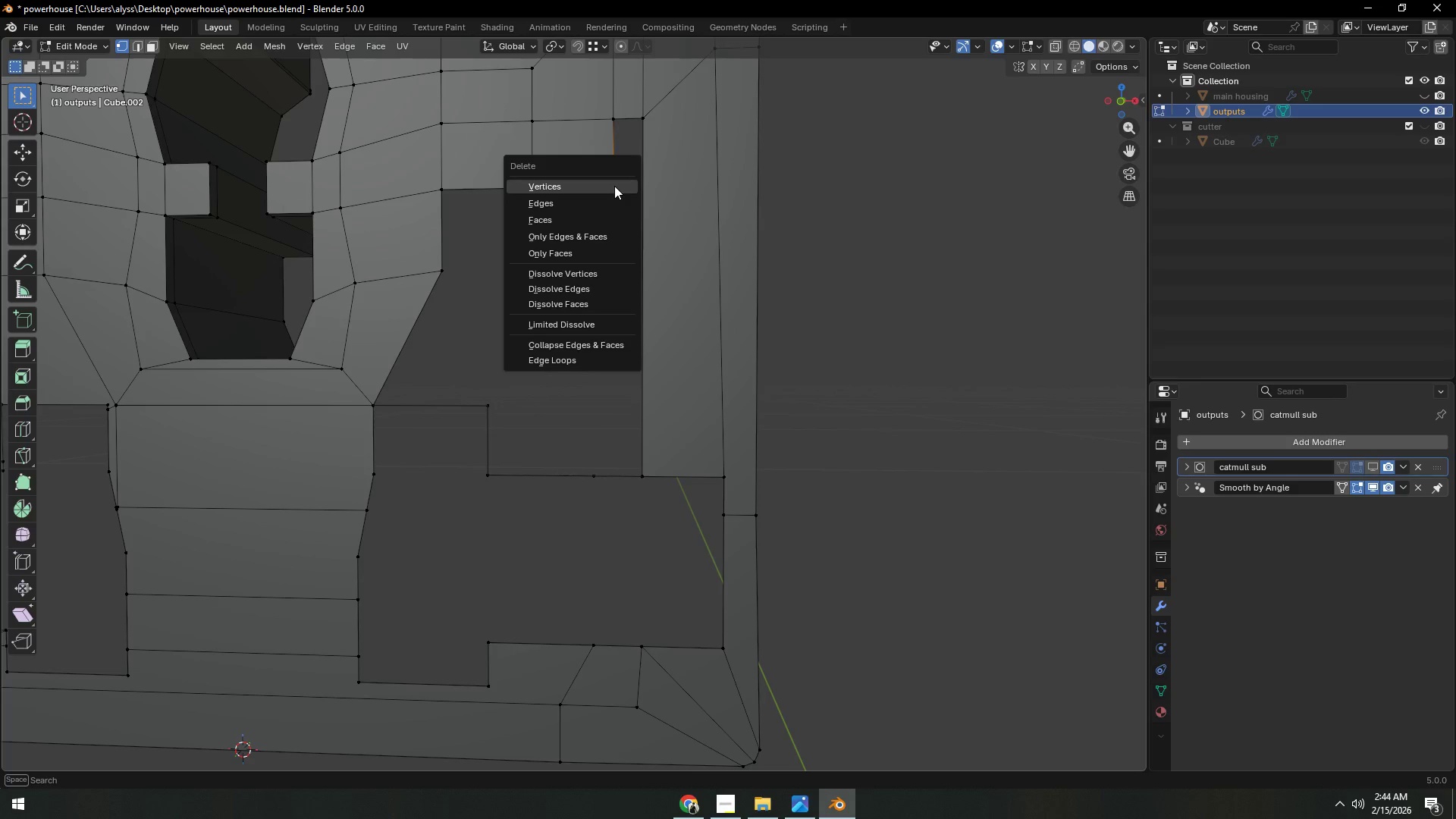 
left_click([614, 186])
 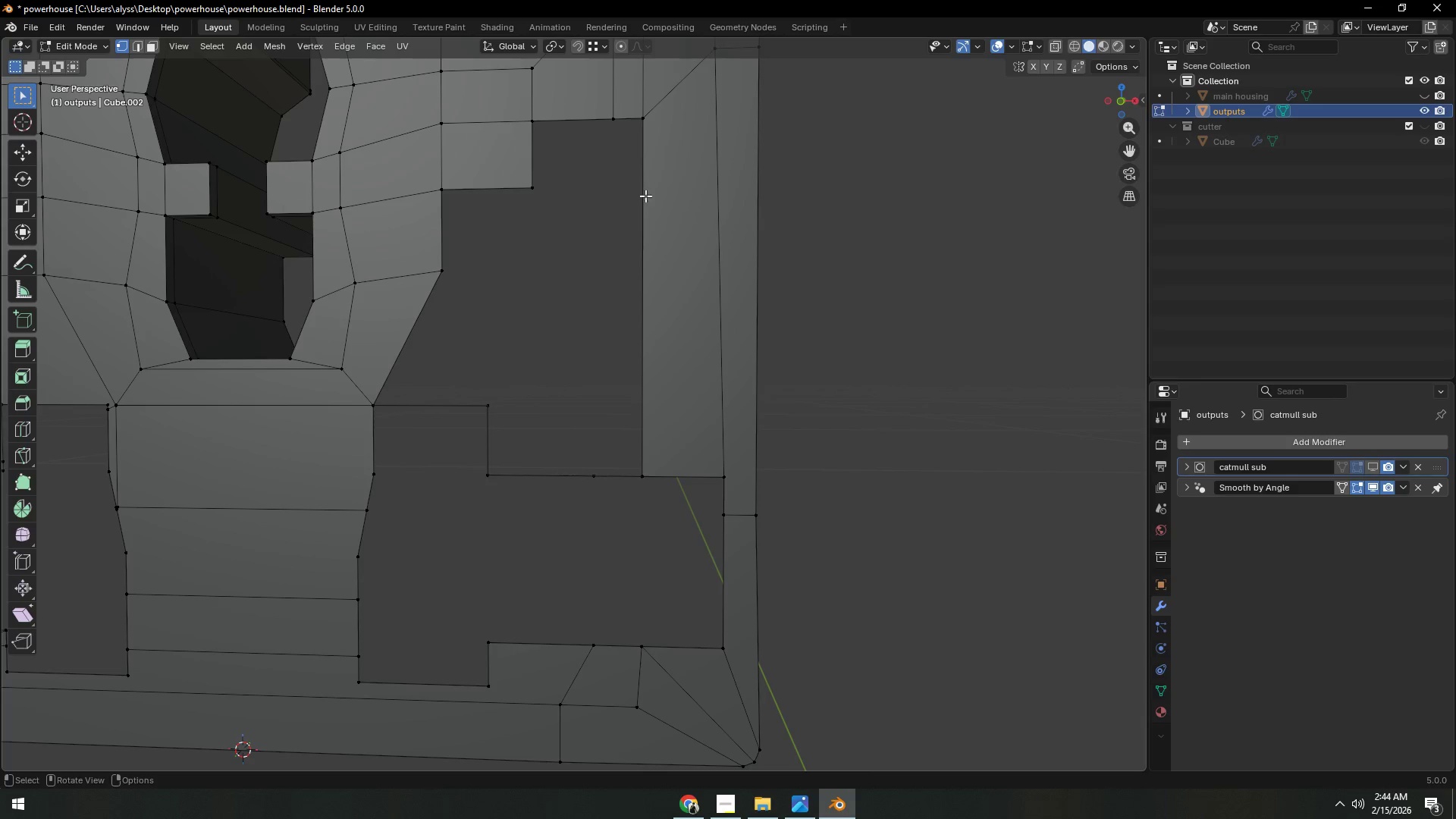 
key(2)
 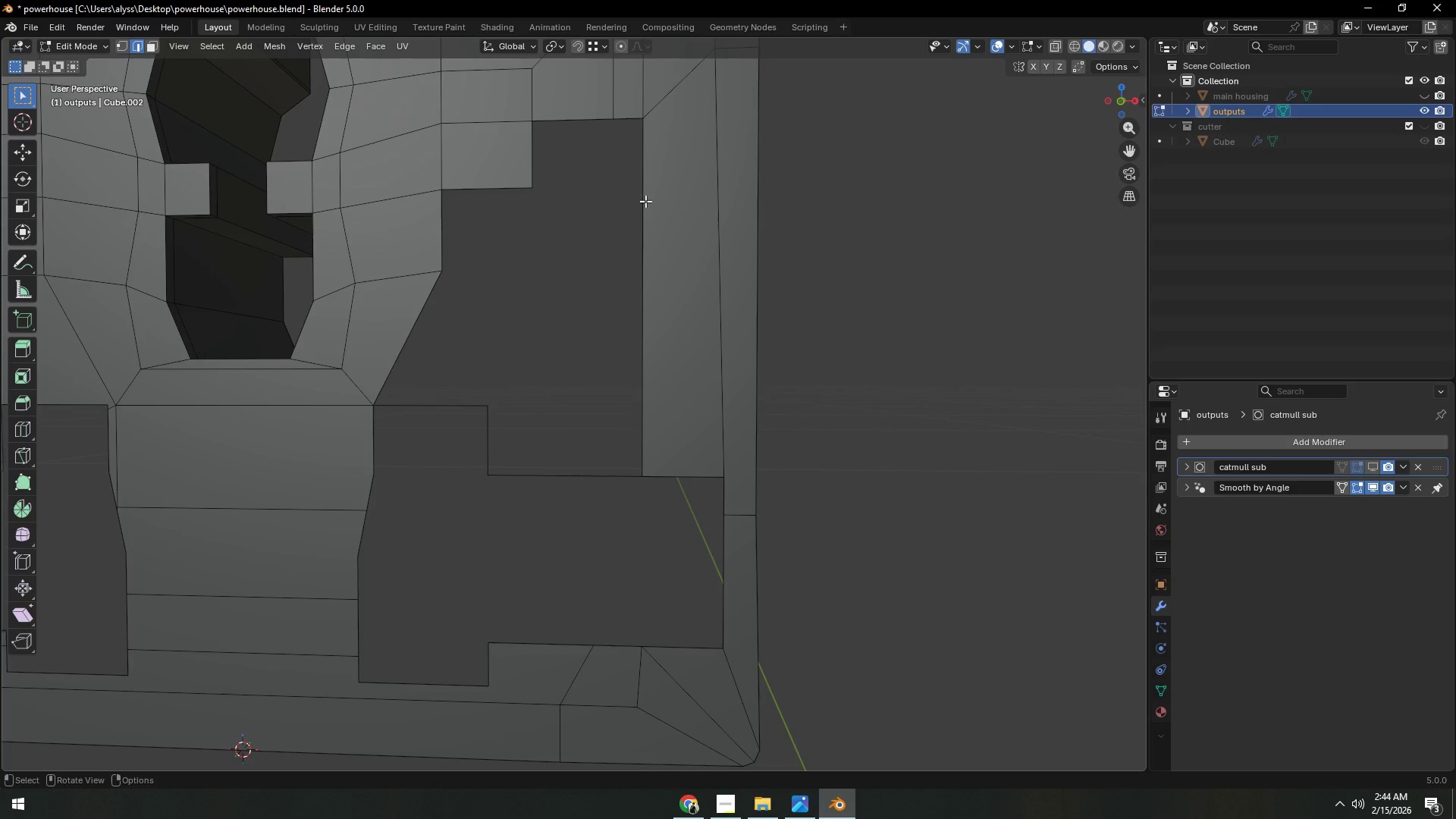 
left_click([645, 201])
 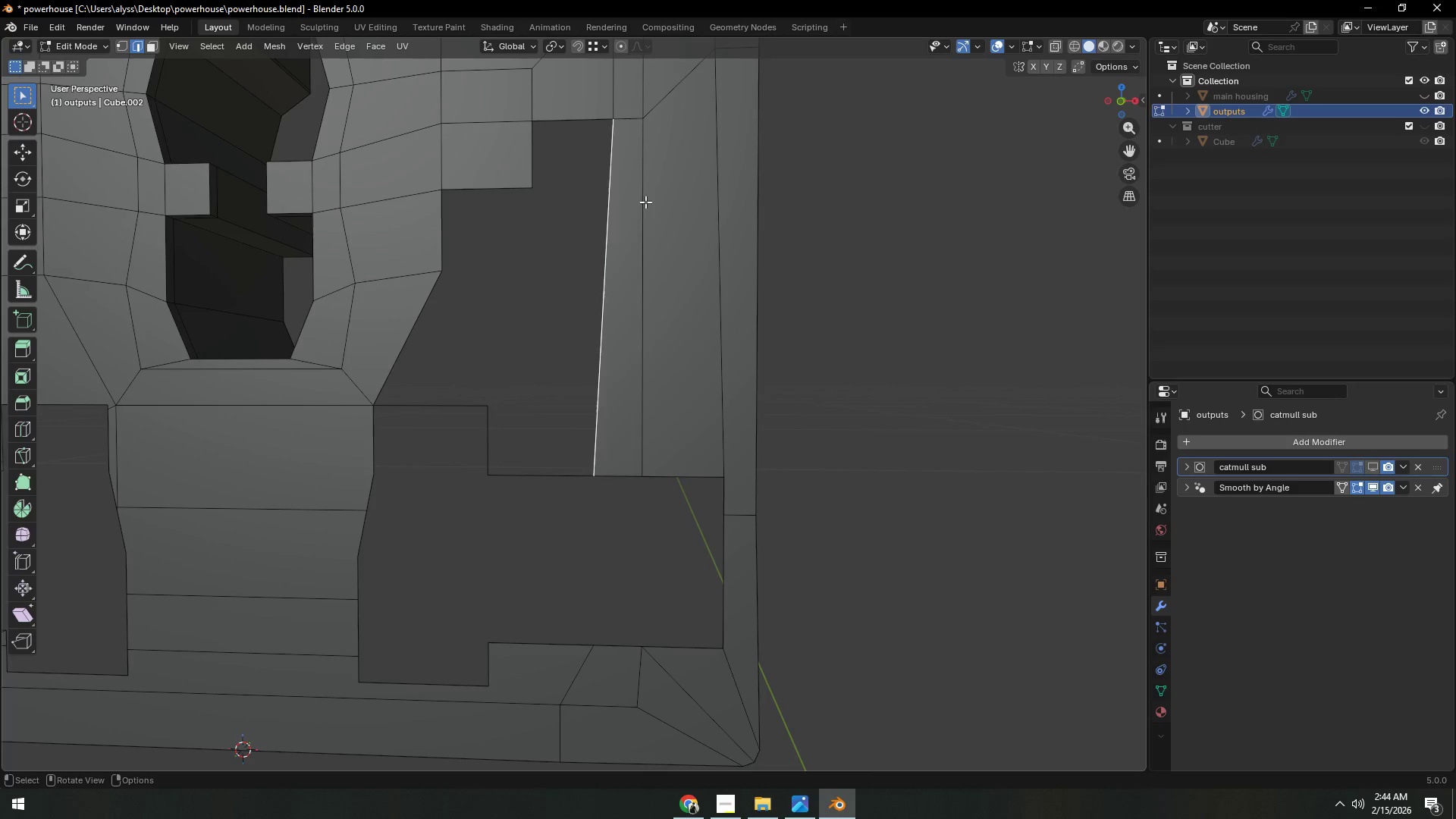 
key(F)
 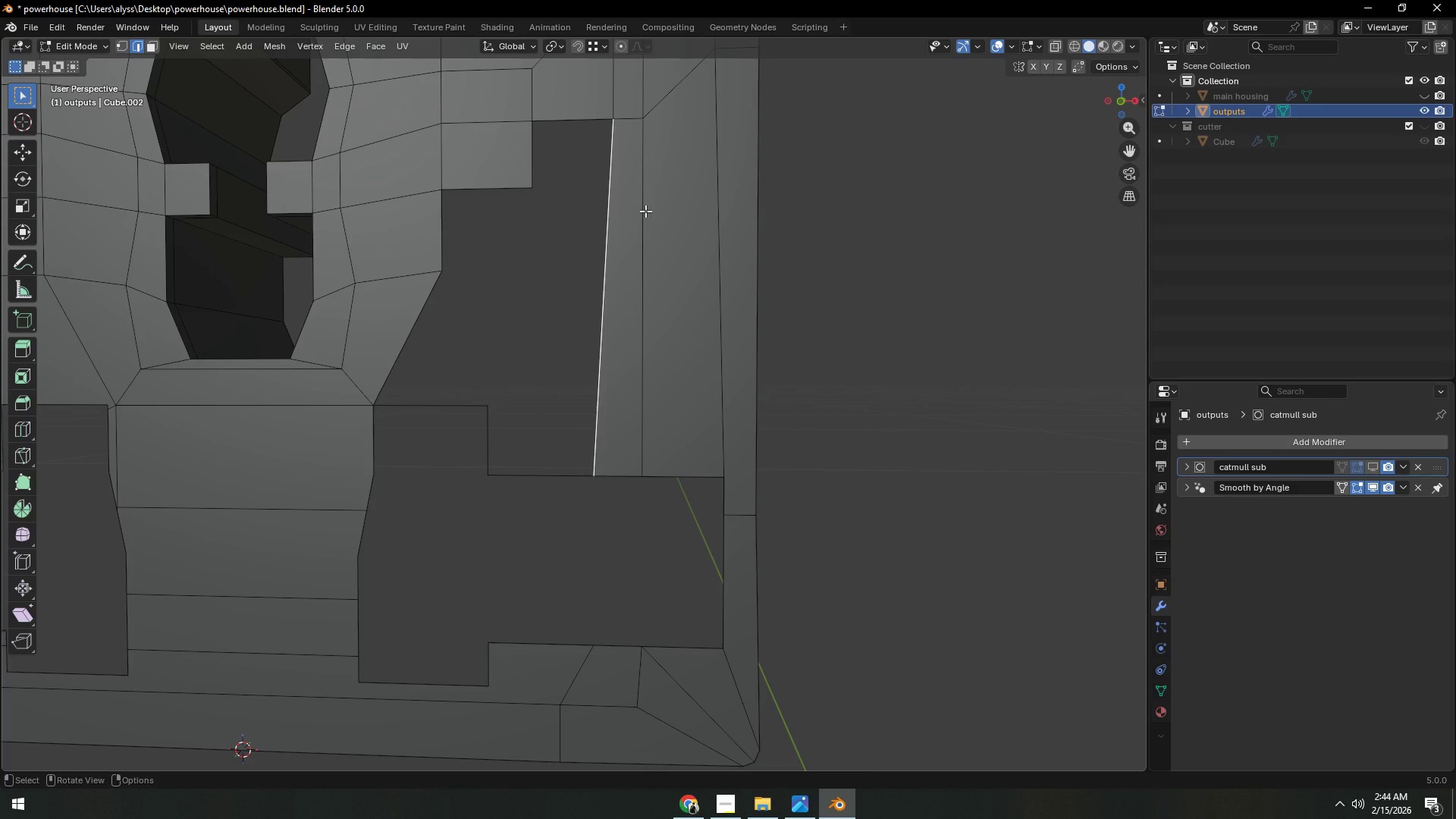 
key(1)
 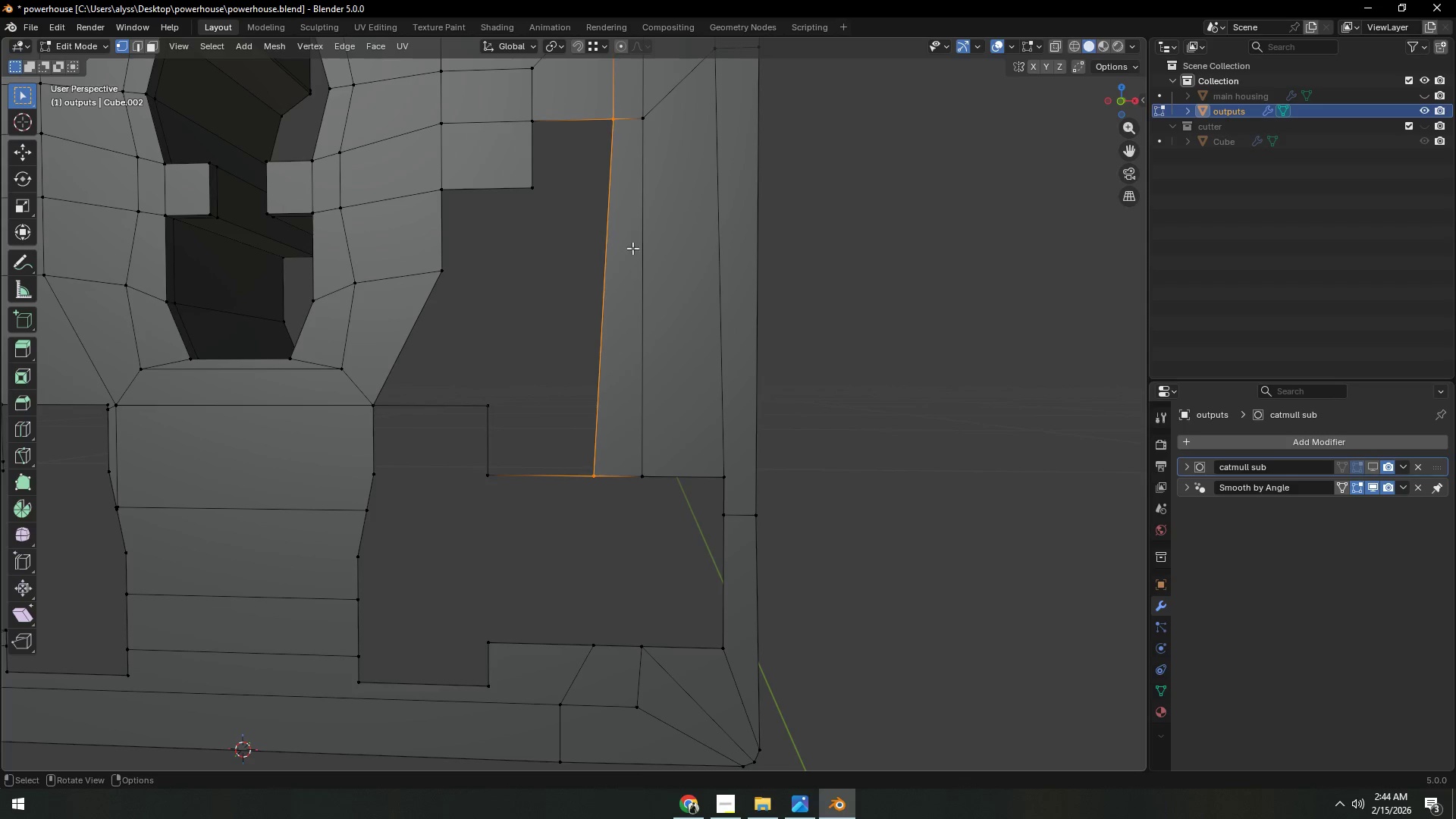 
hold_key(key=ShiftLeft, duration=0.66)
 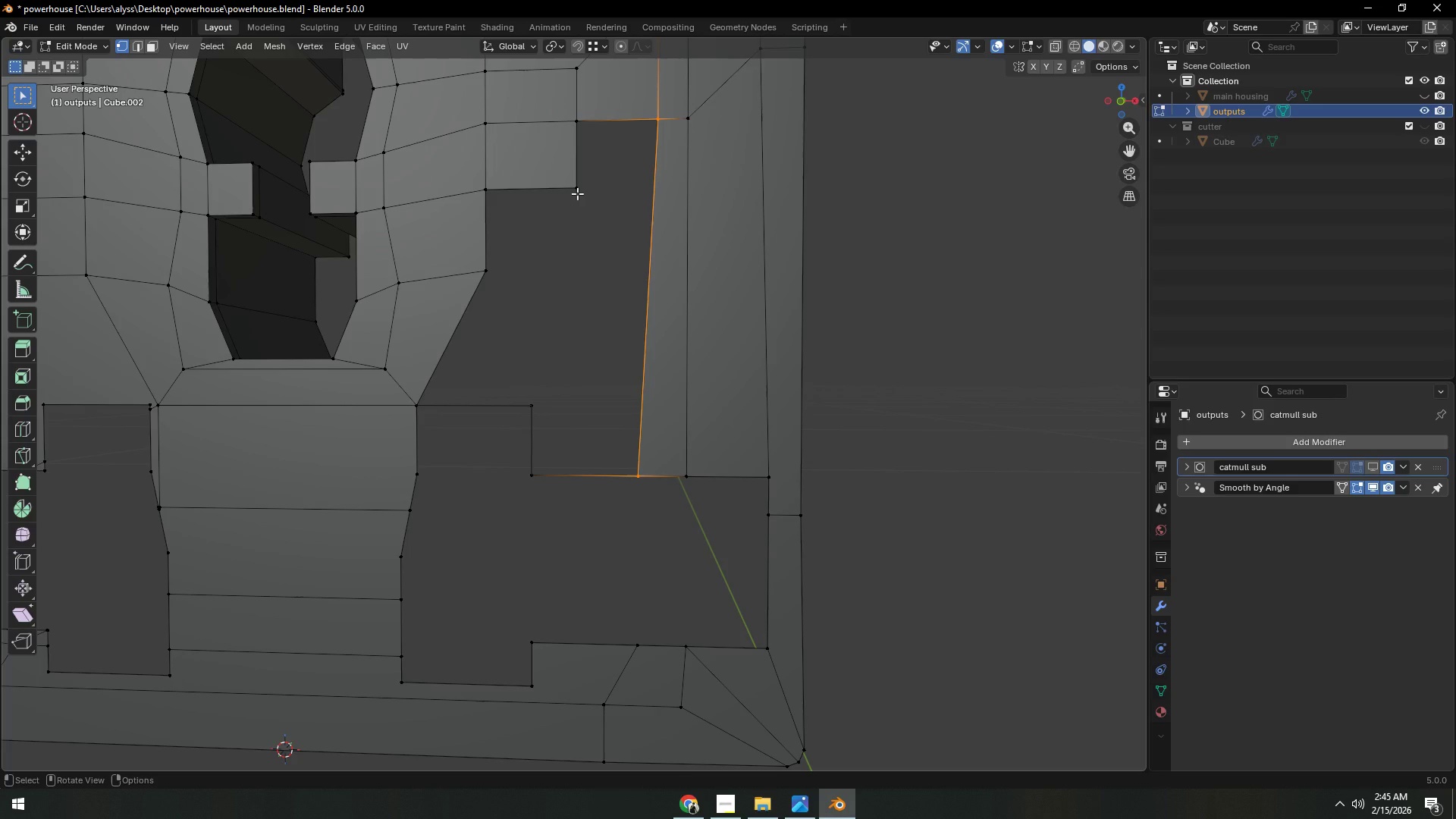 
wait(9.61)
 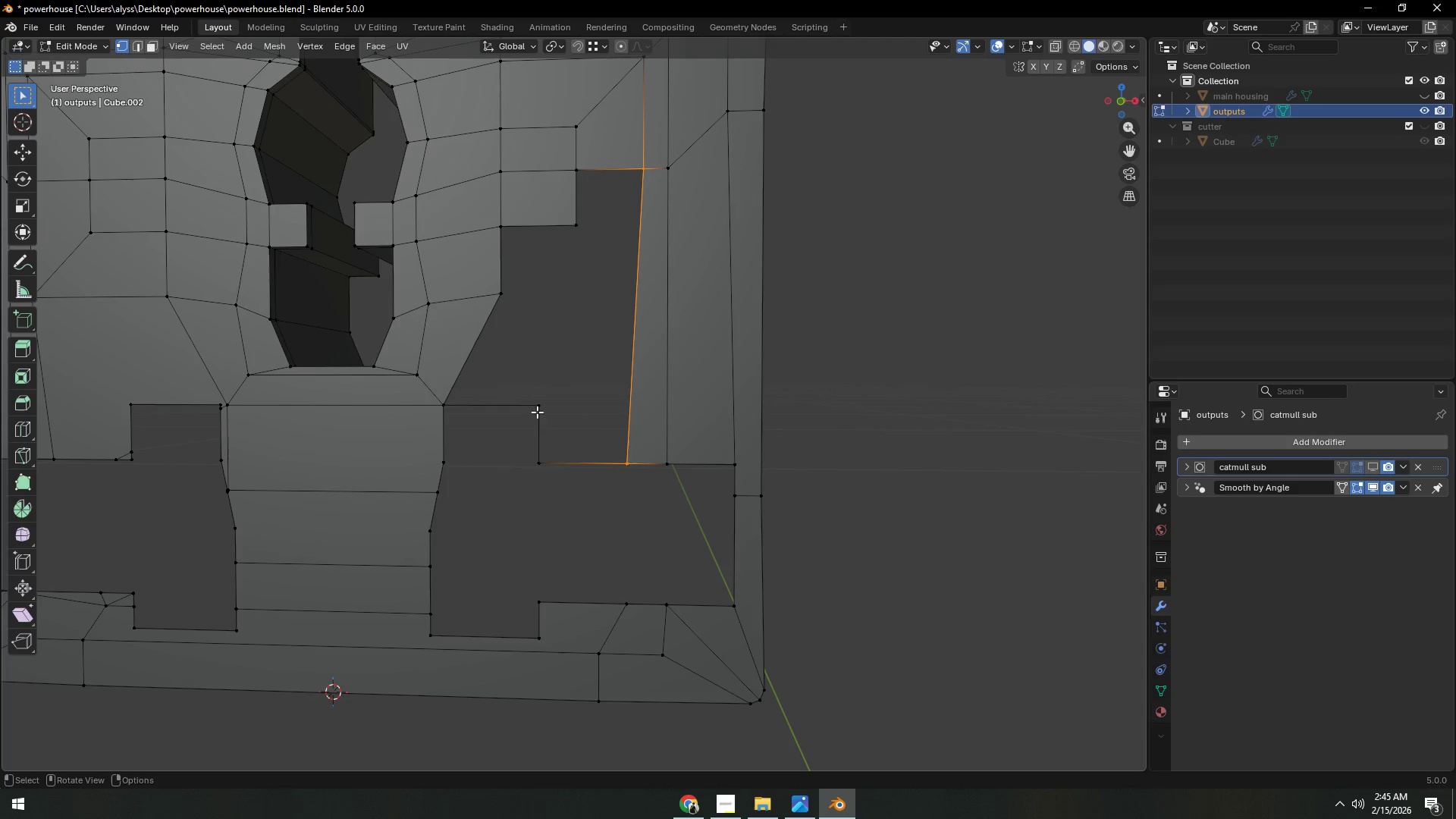 
hold_key(key=ShiftLeft, duration=0.45)
 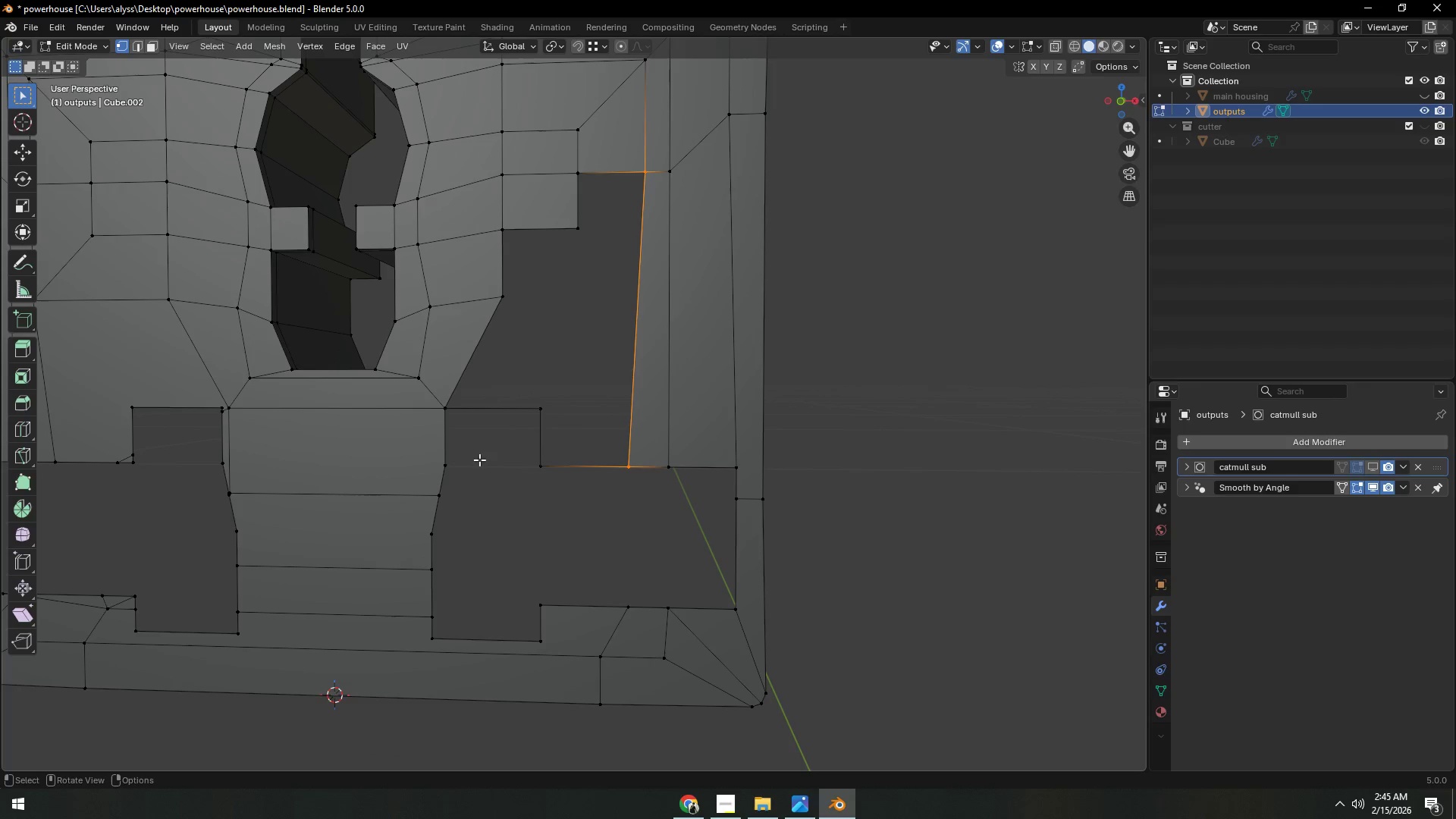 
scroll: coordinate [536, 405], scroll_direction: down, amount: 1.0
 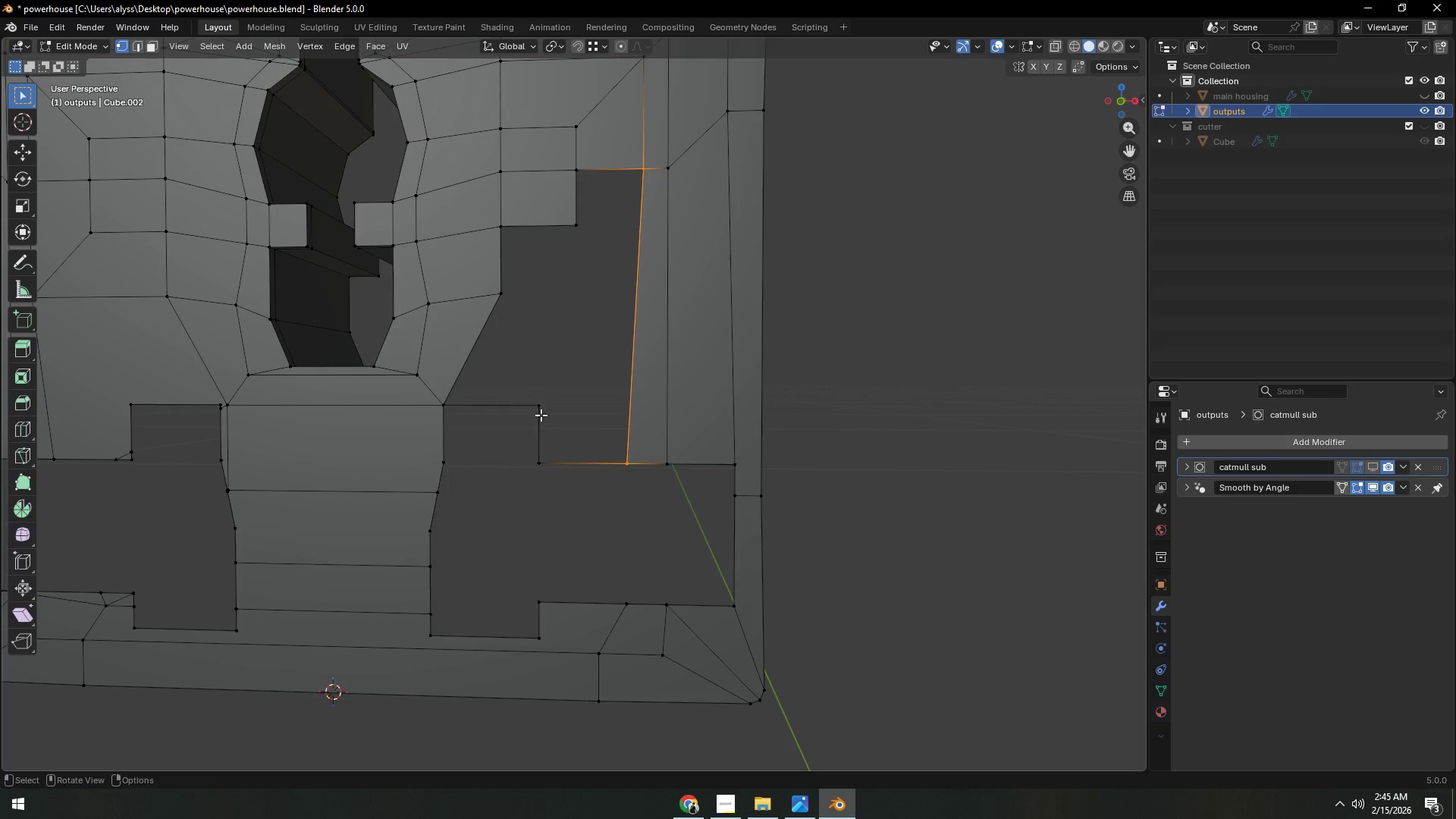 
hold_key(key=ShiftLeft, duration=0.66)
 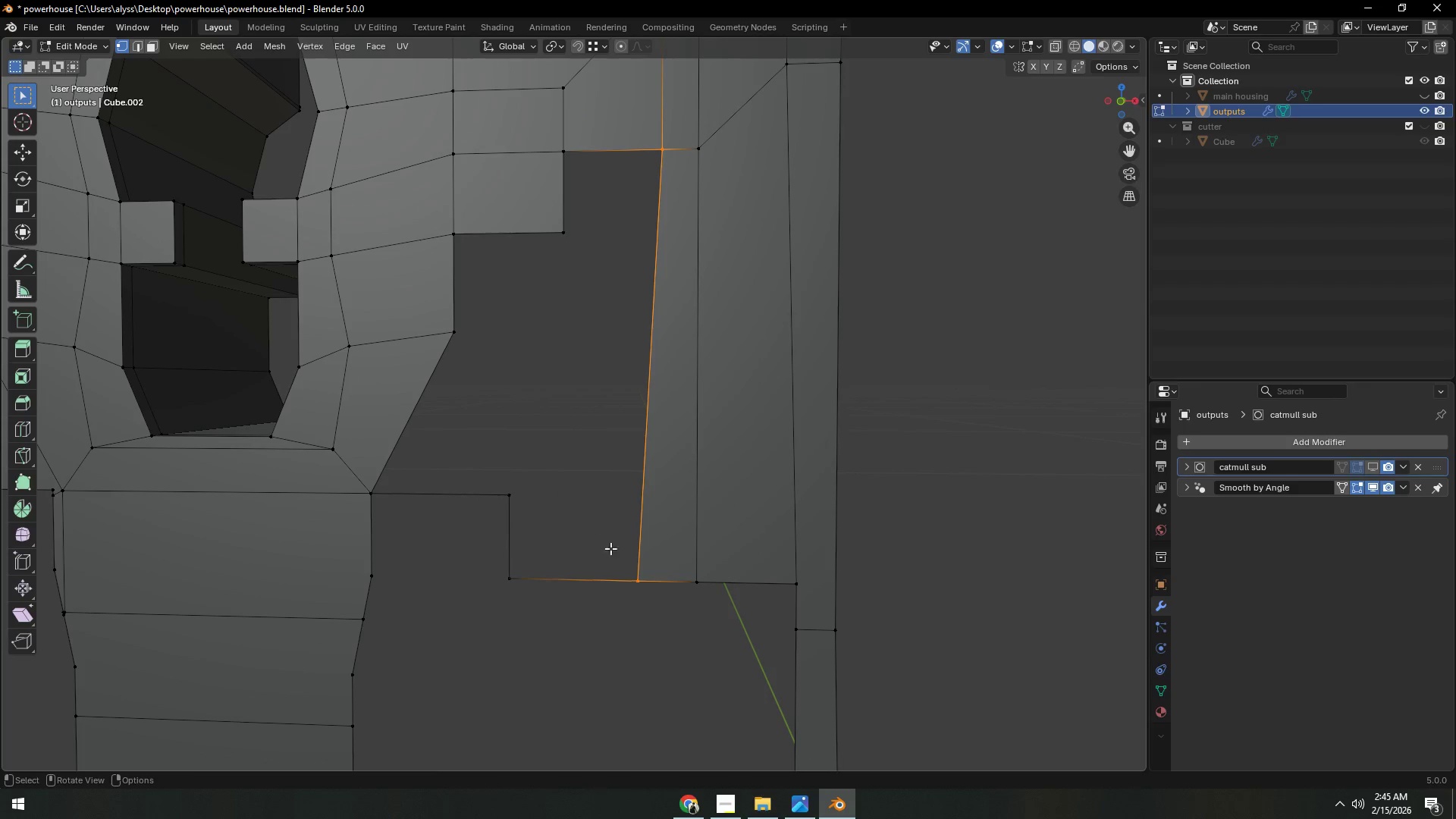 
scroll: coordinate [538, 448], scroll_direction: up, amount: 2.0
 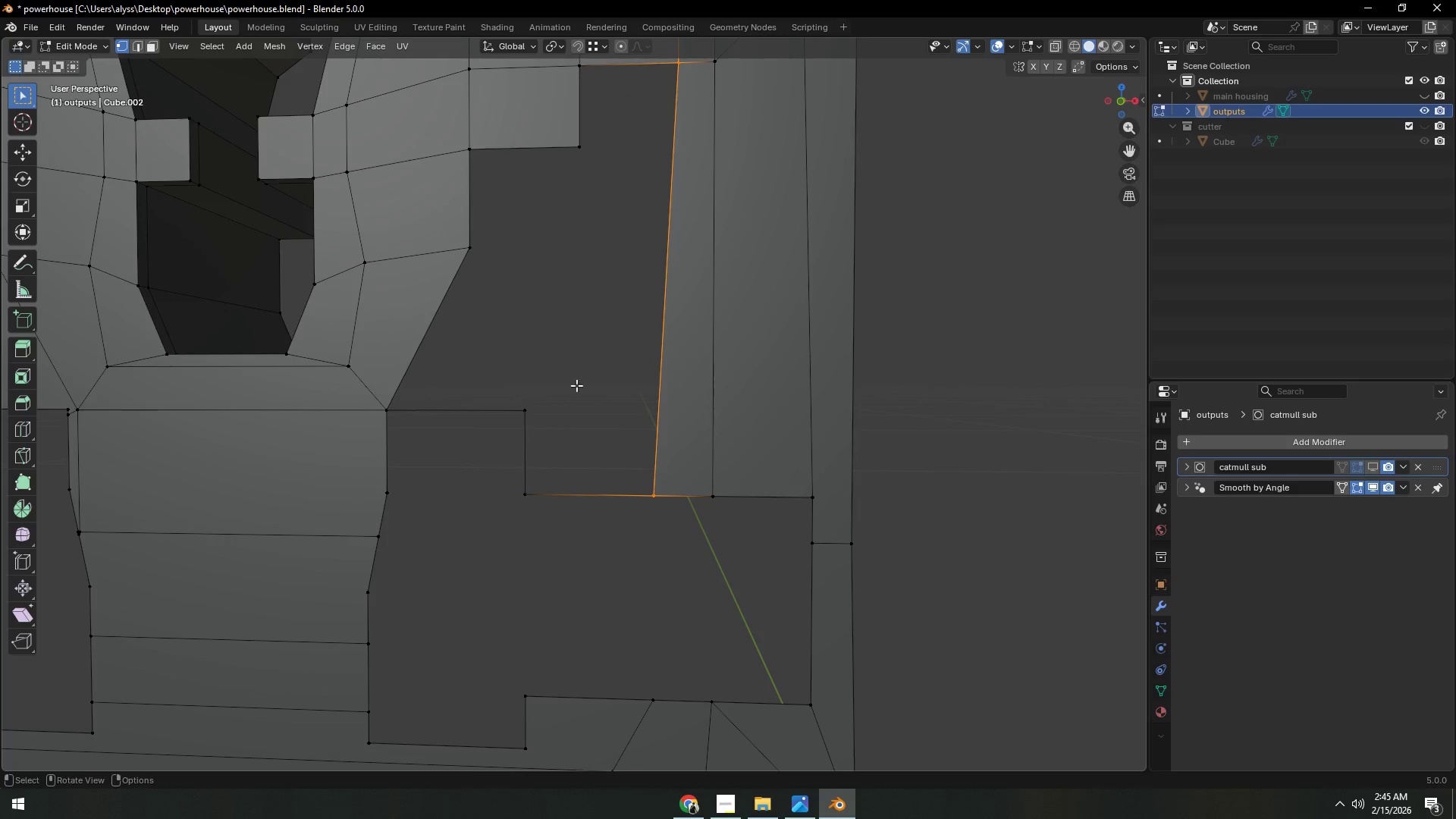 
left_click([630, 579])
 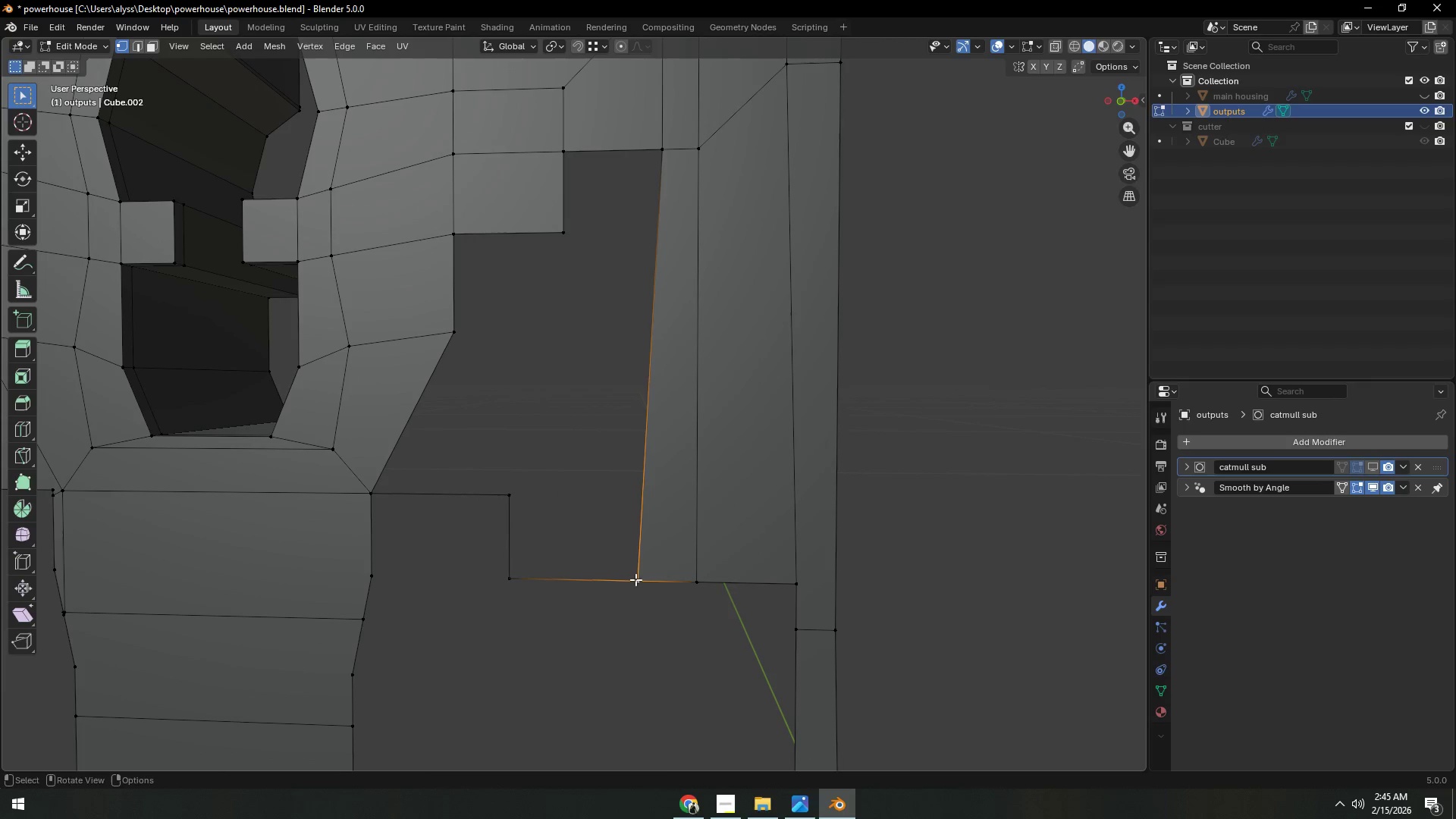 
type(gg)
 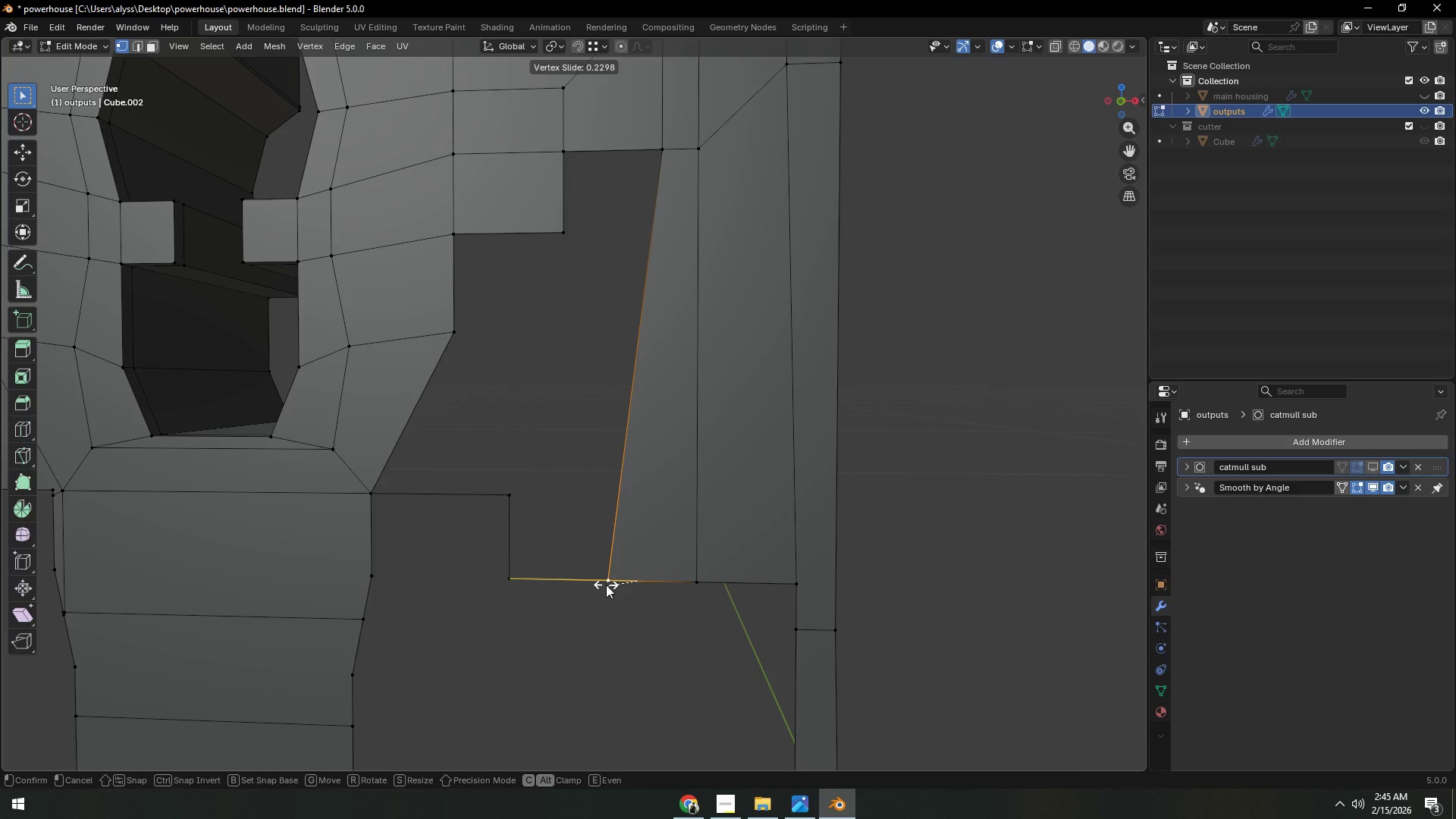 
left_click([606, 585])
 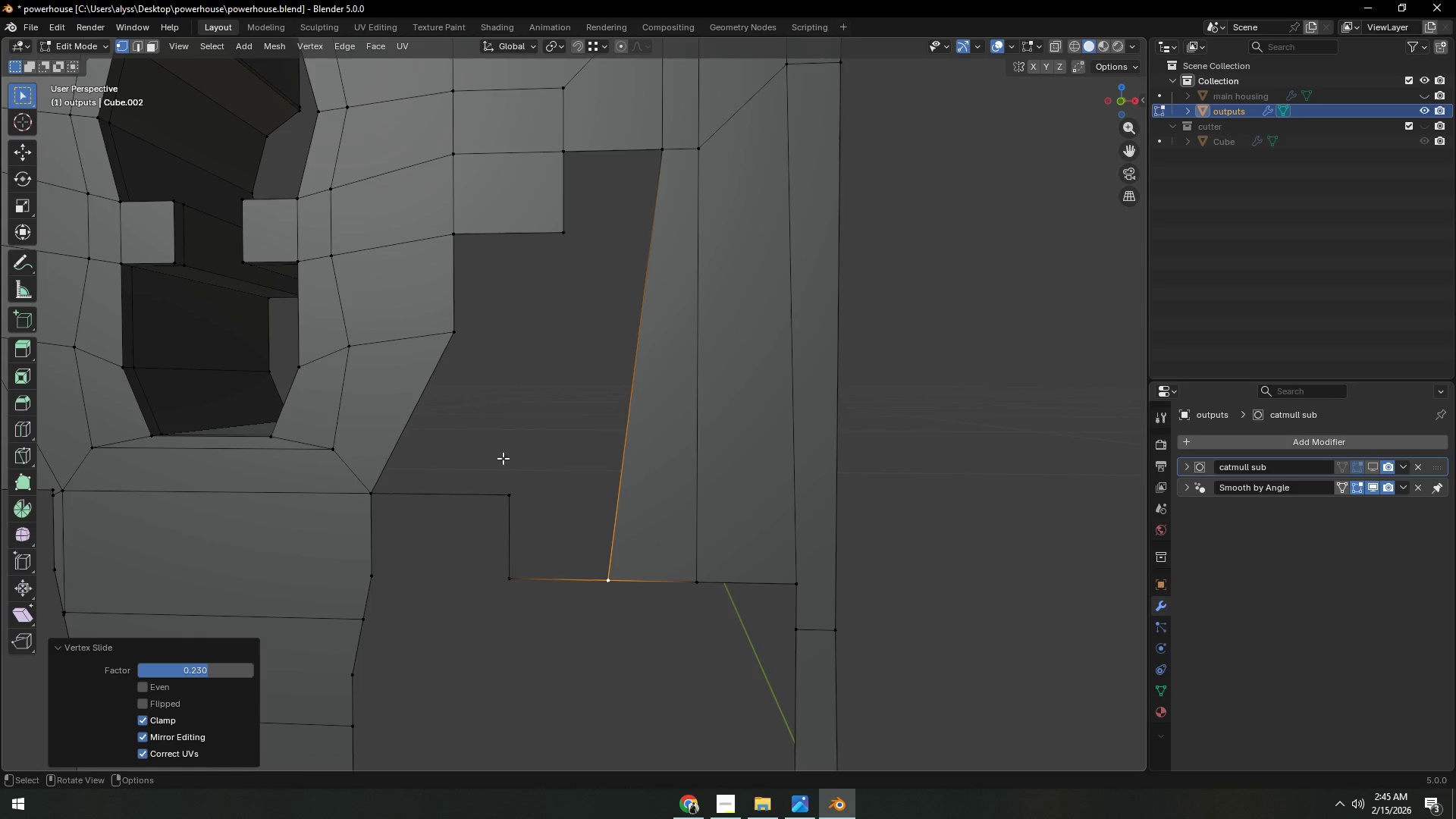 
left_click([453, 334])
 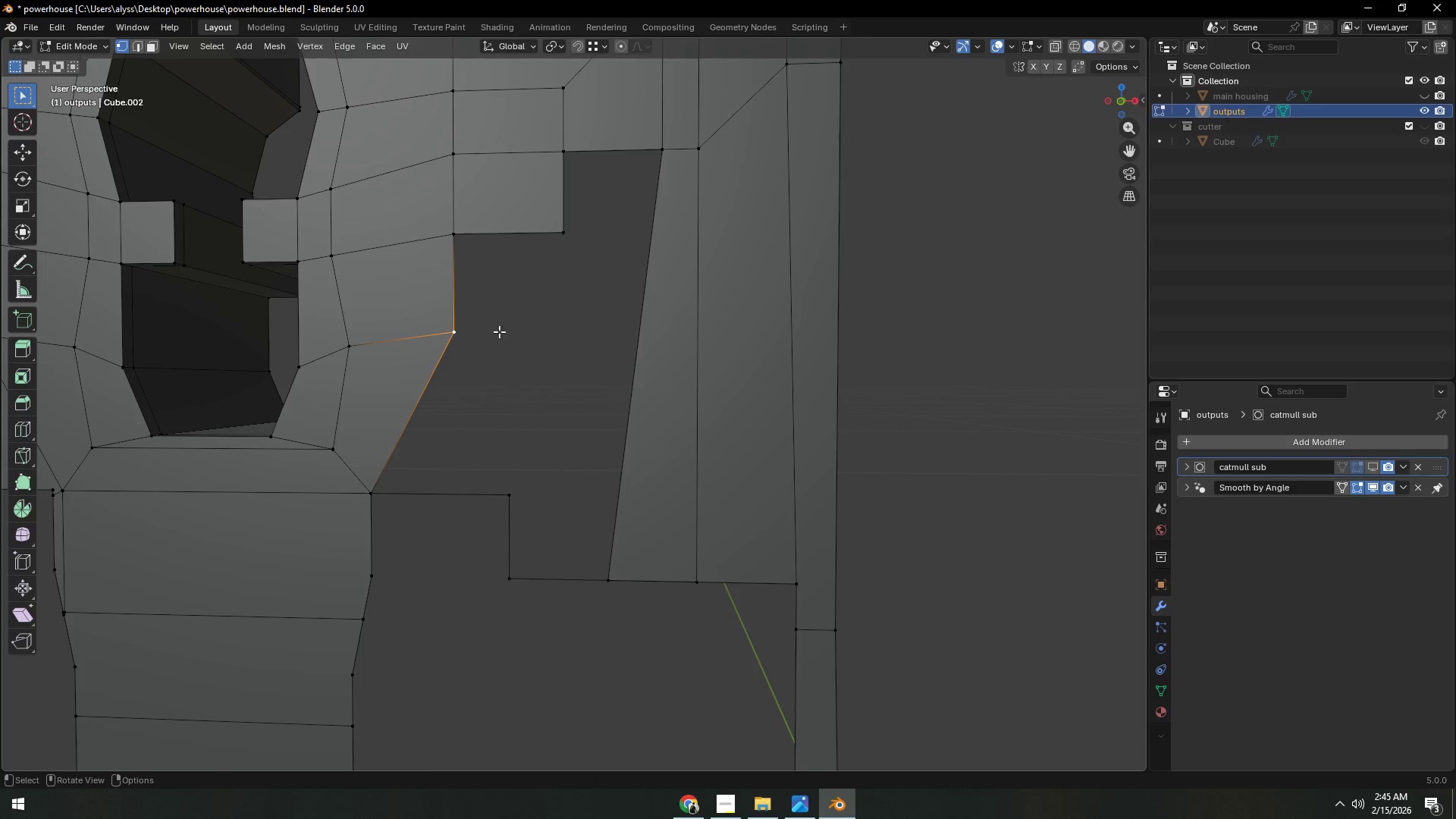 
type(gg)
 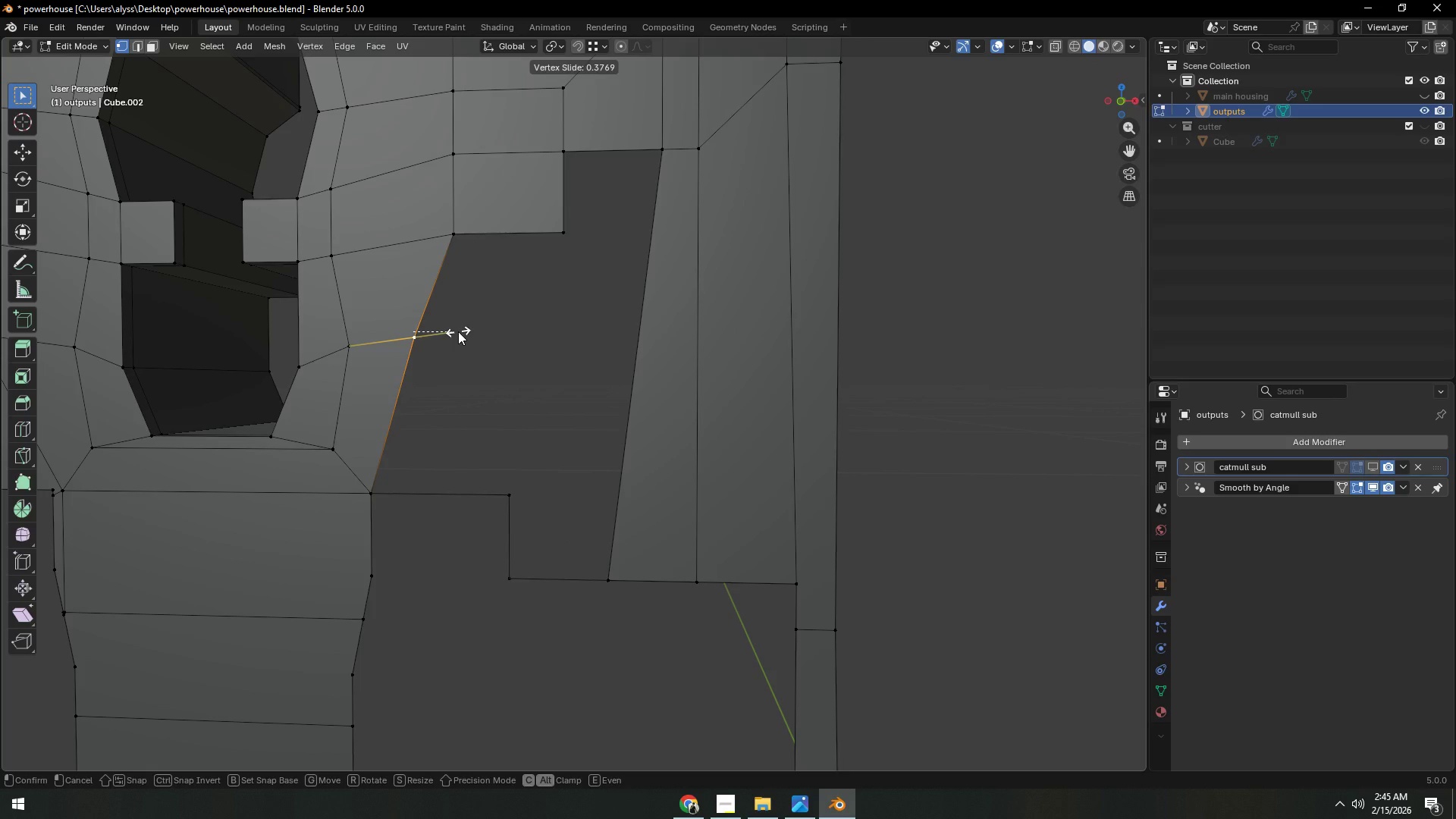 
left_click([458, 331])
 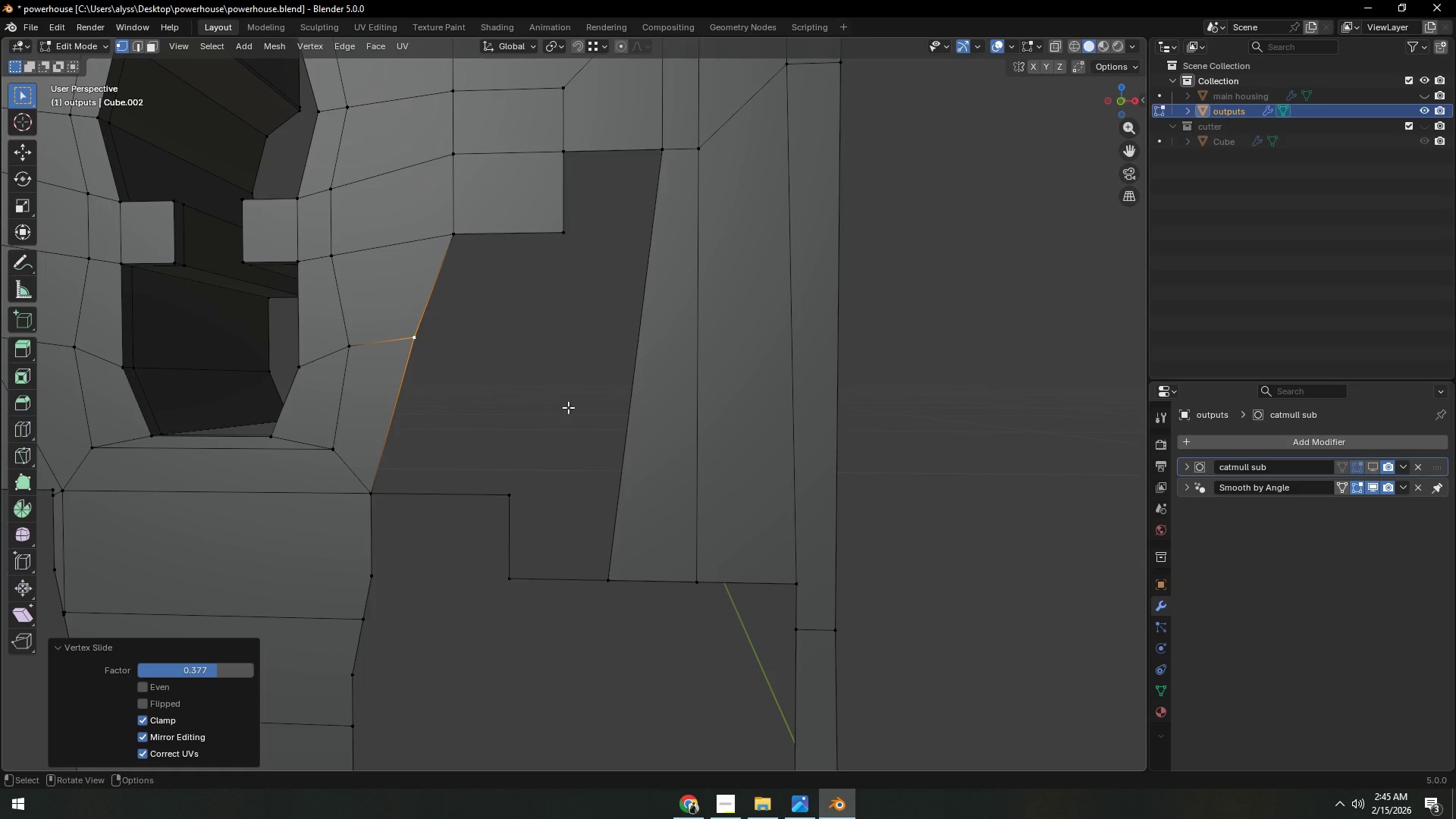 
scroll: coordinate [574, 408], scroll_direction: down, amount: 2.0
 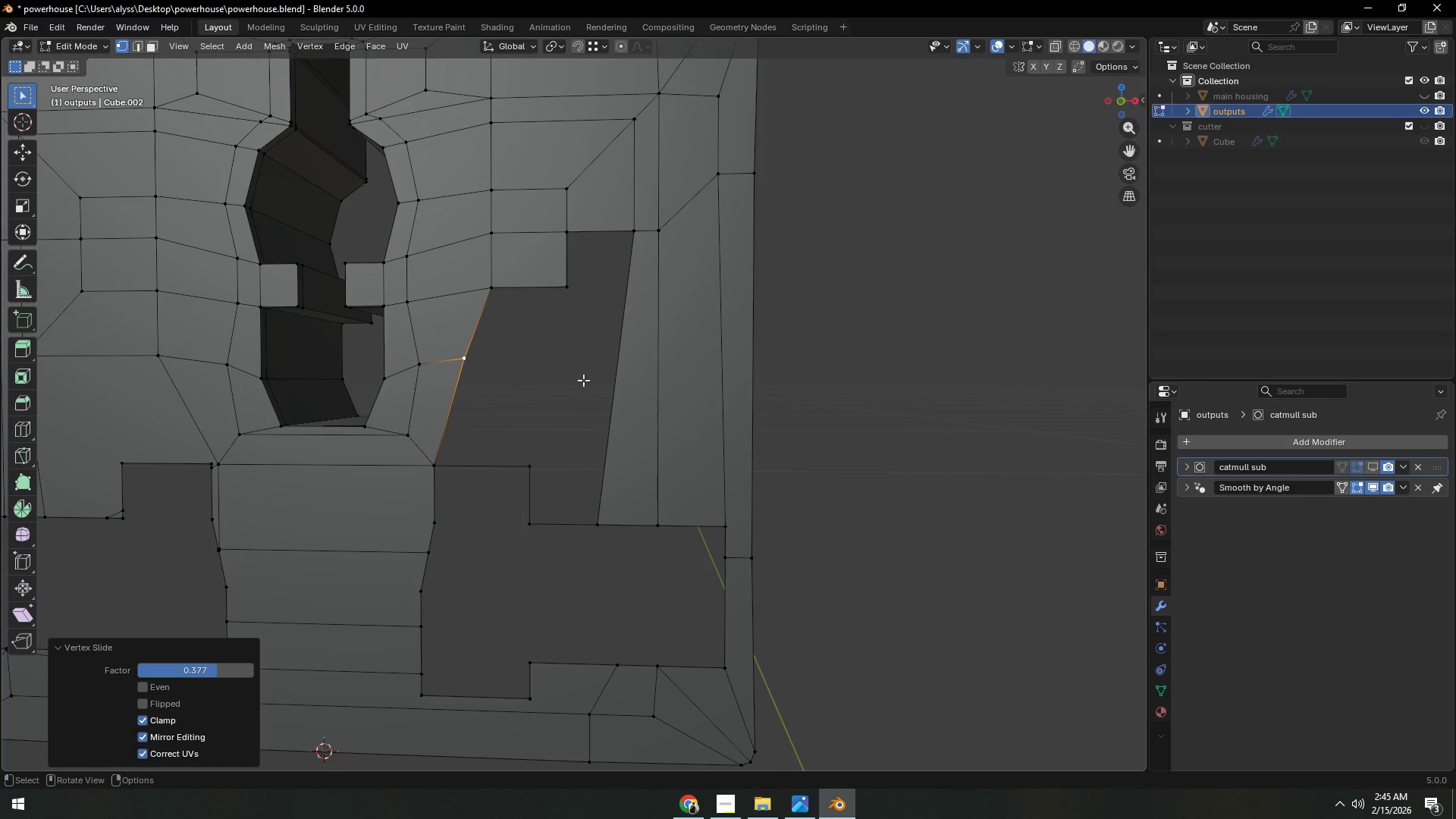 
hold_key(key=ShiftLeft, duration=0.39)
 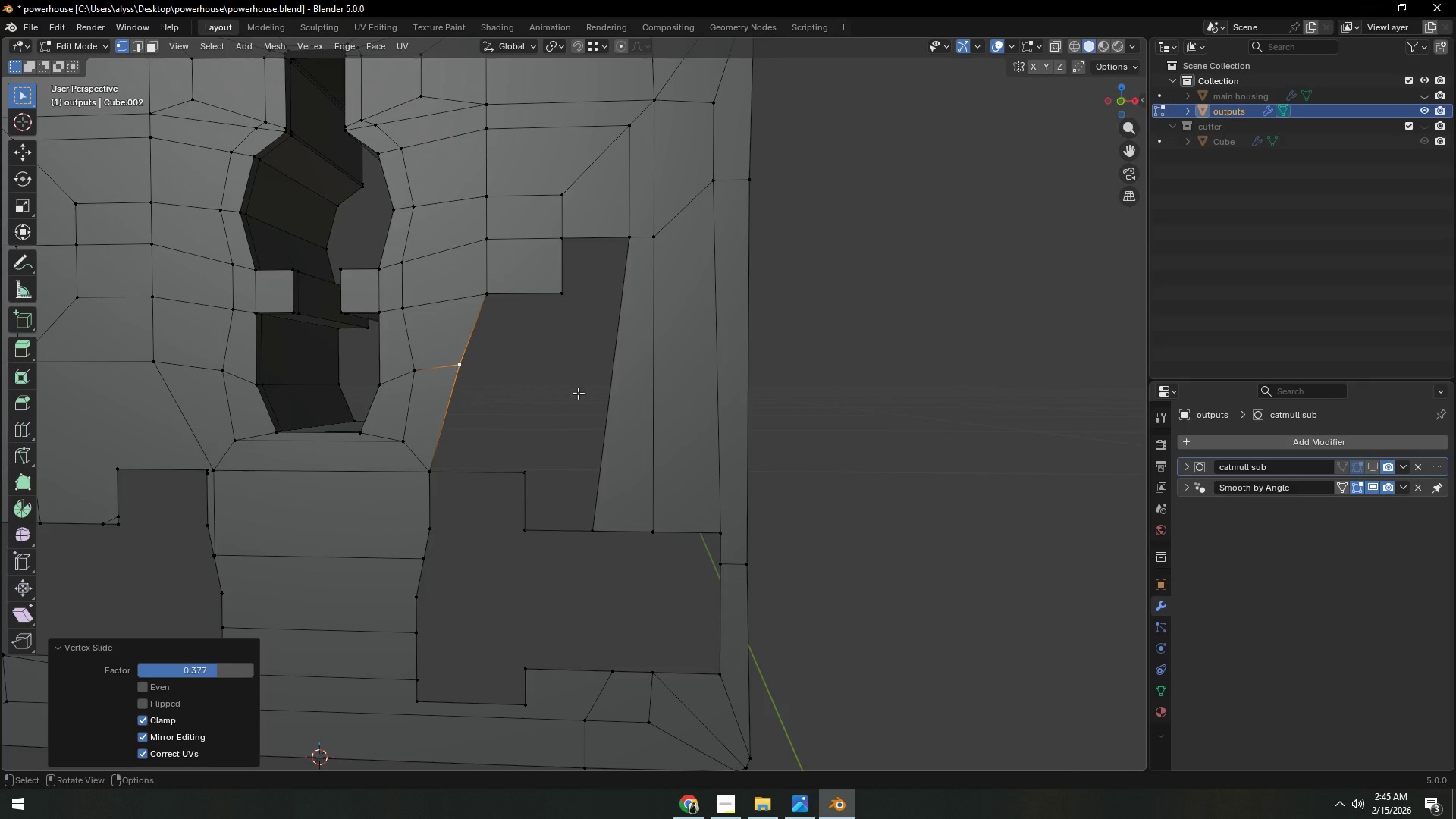 
scroll: coordinate [578, 396], scroll_direction: up, amount: 2.0
 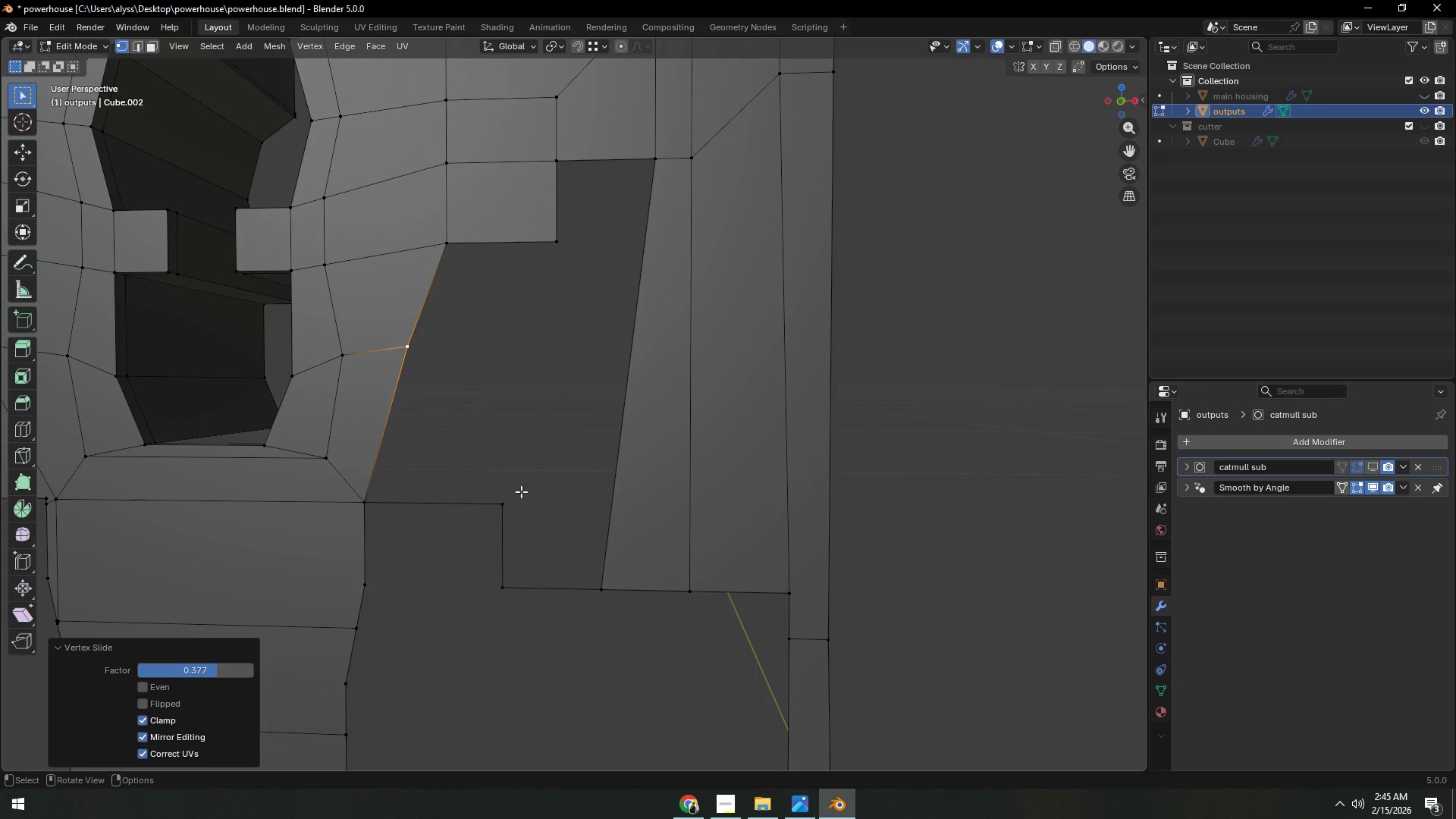 
left_click([514, 504])
 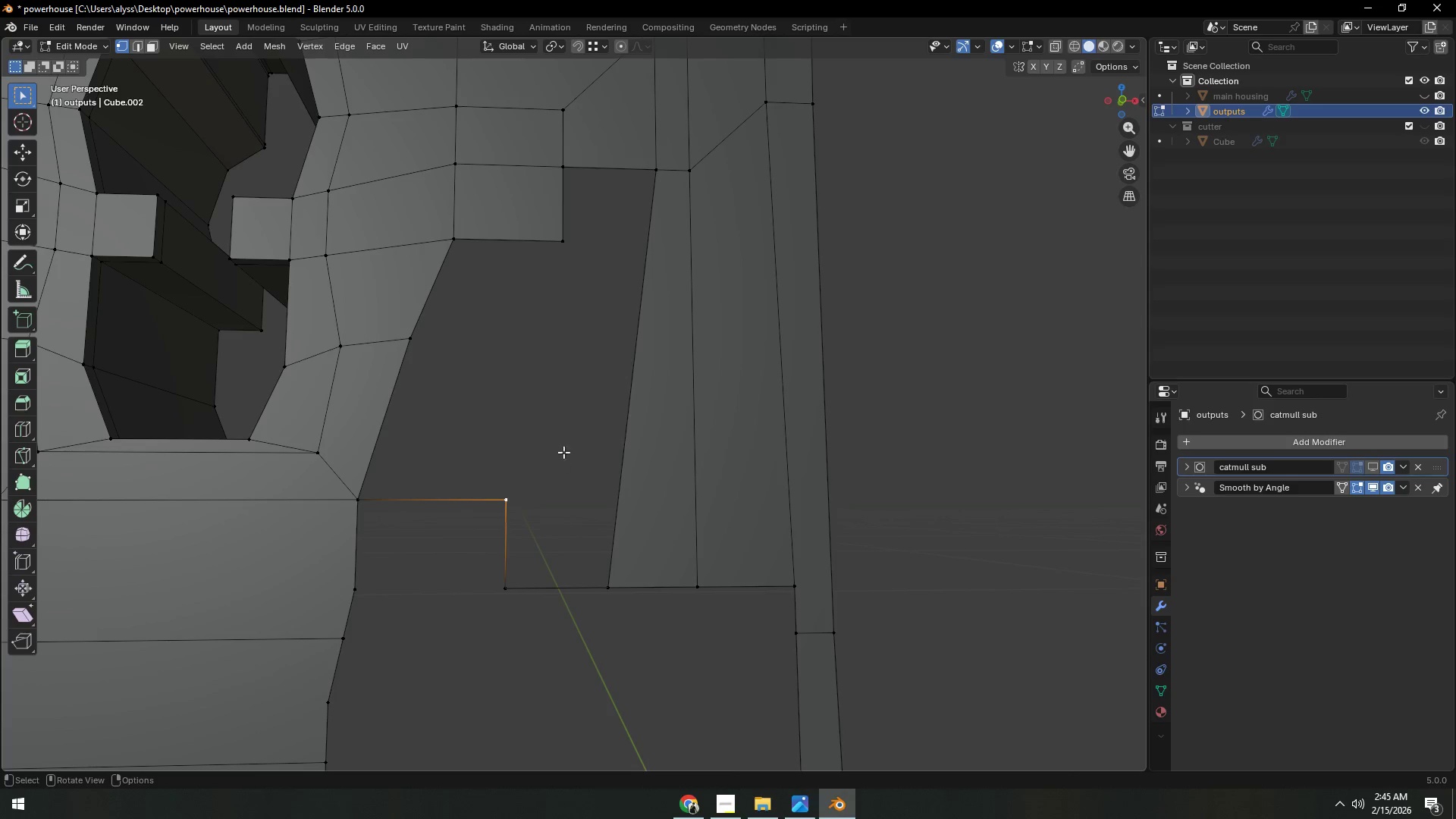 
wait(8.22)
 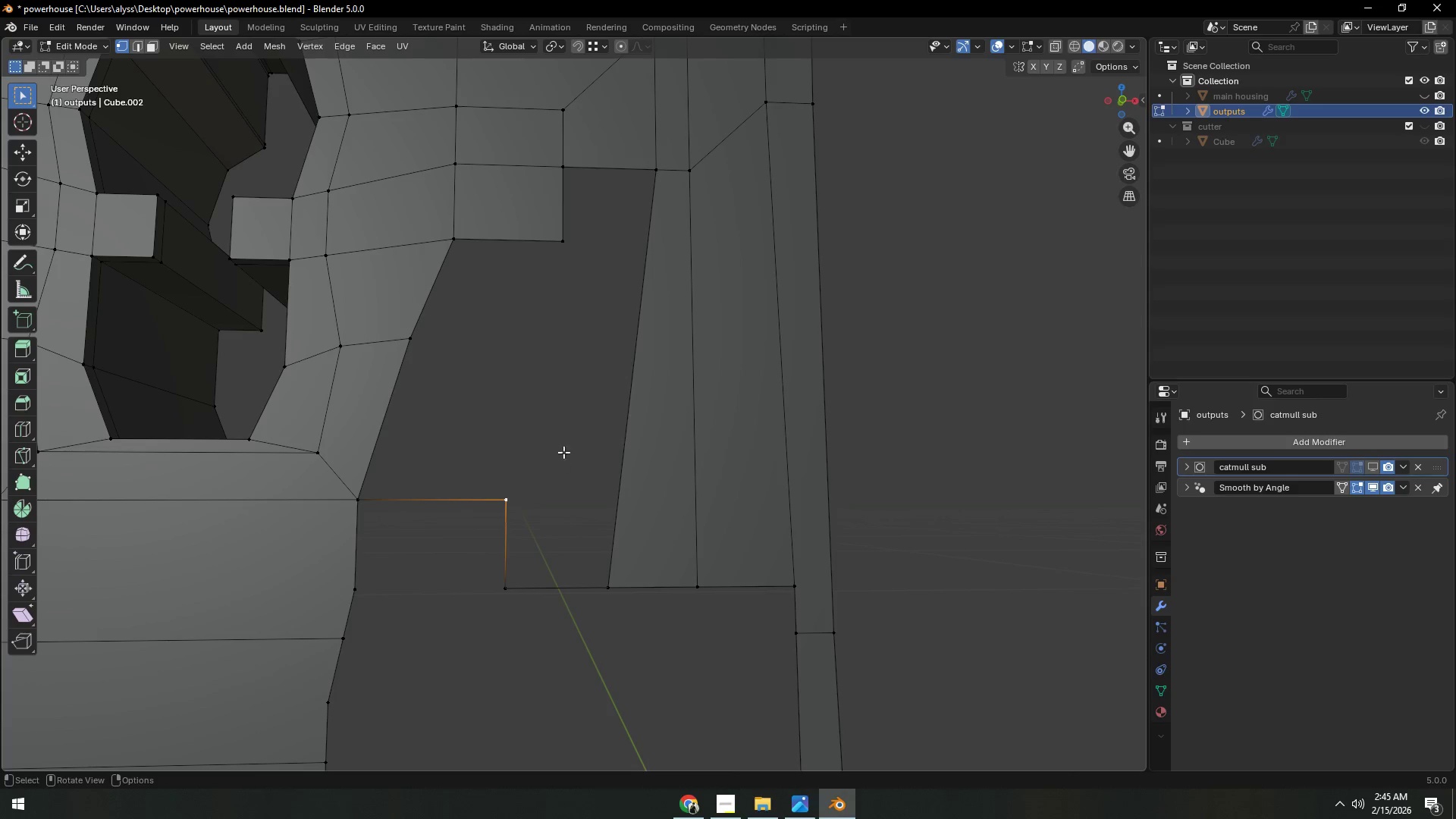 
left_click([409, 345])
 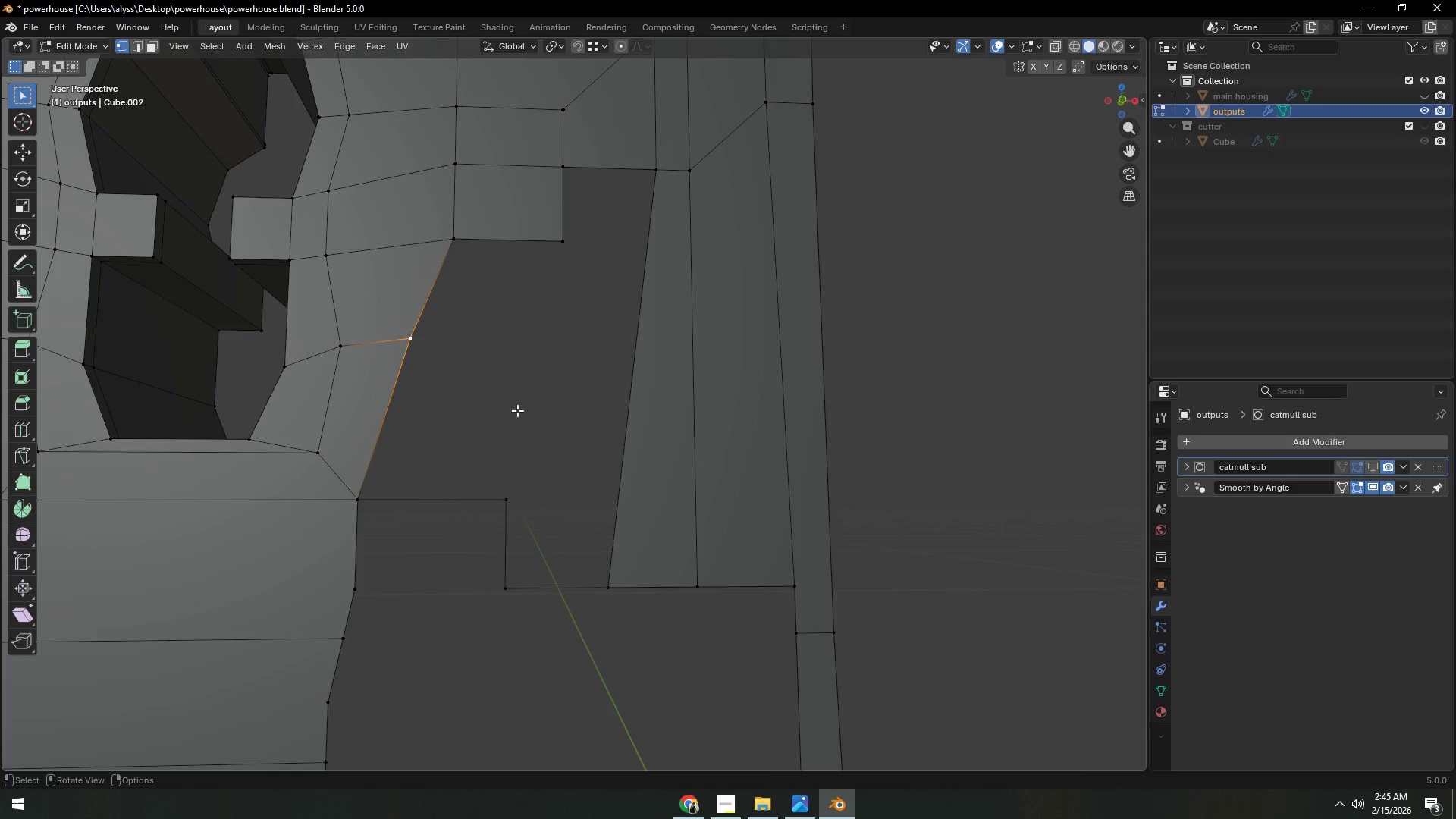 
type(ex)
 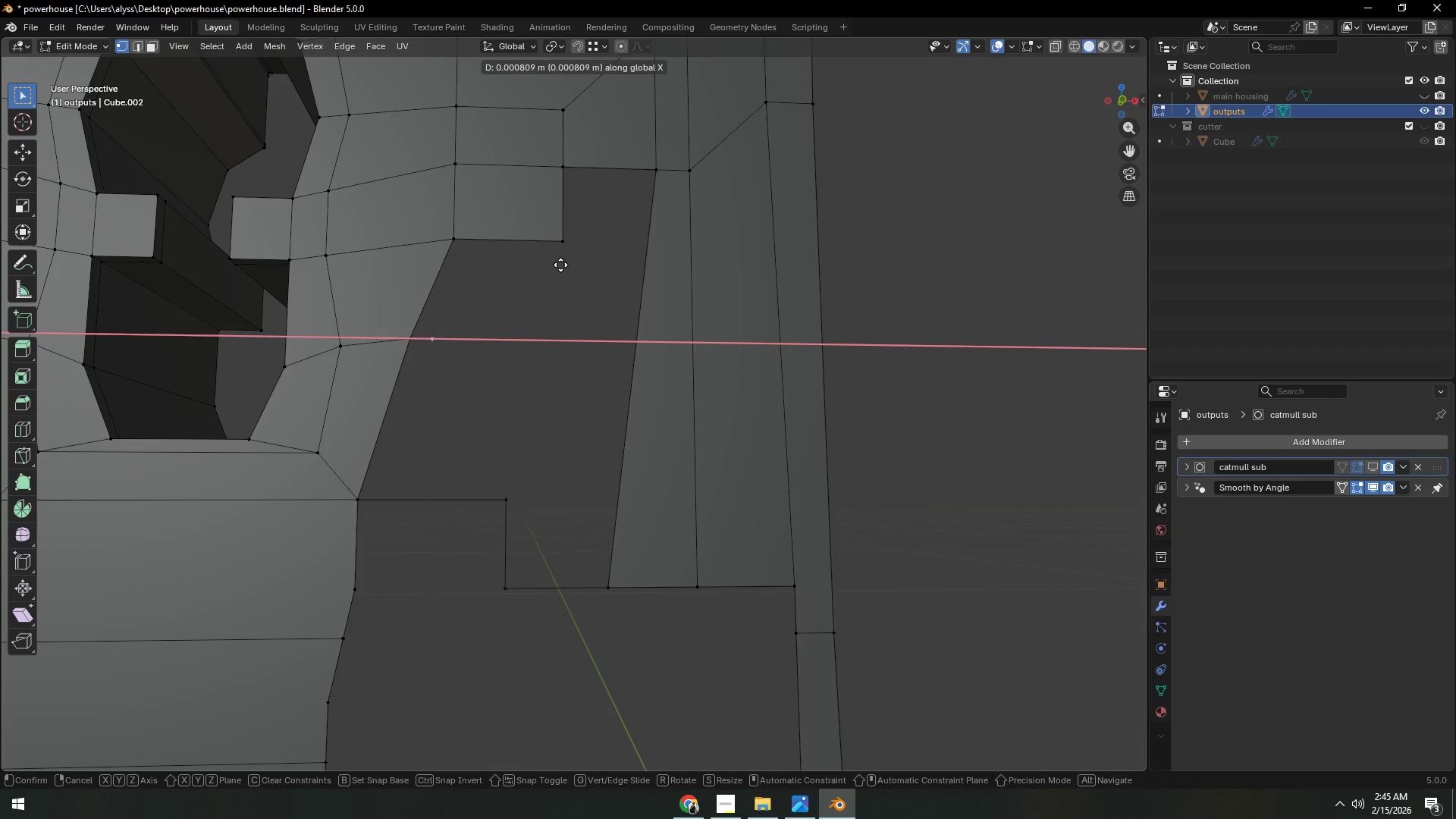 
hold_key(key=ControlLeft, duration=0.5)
left_click([566, 240])
 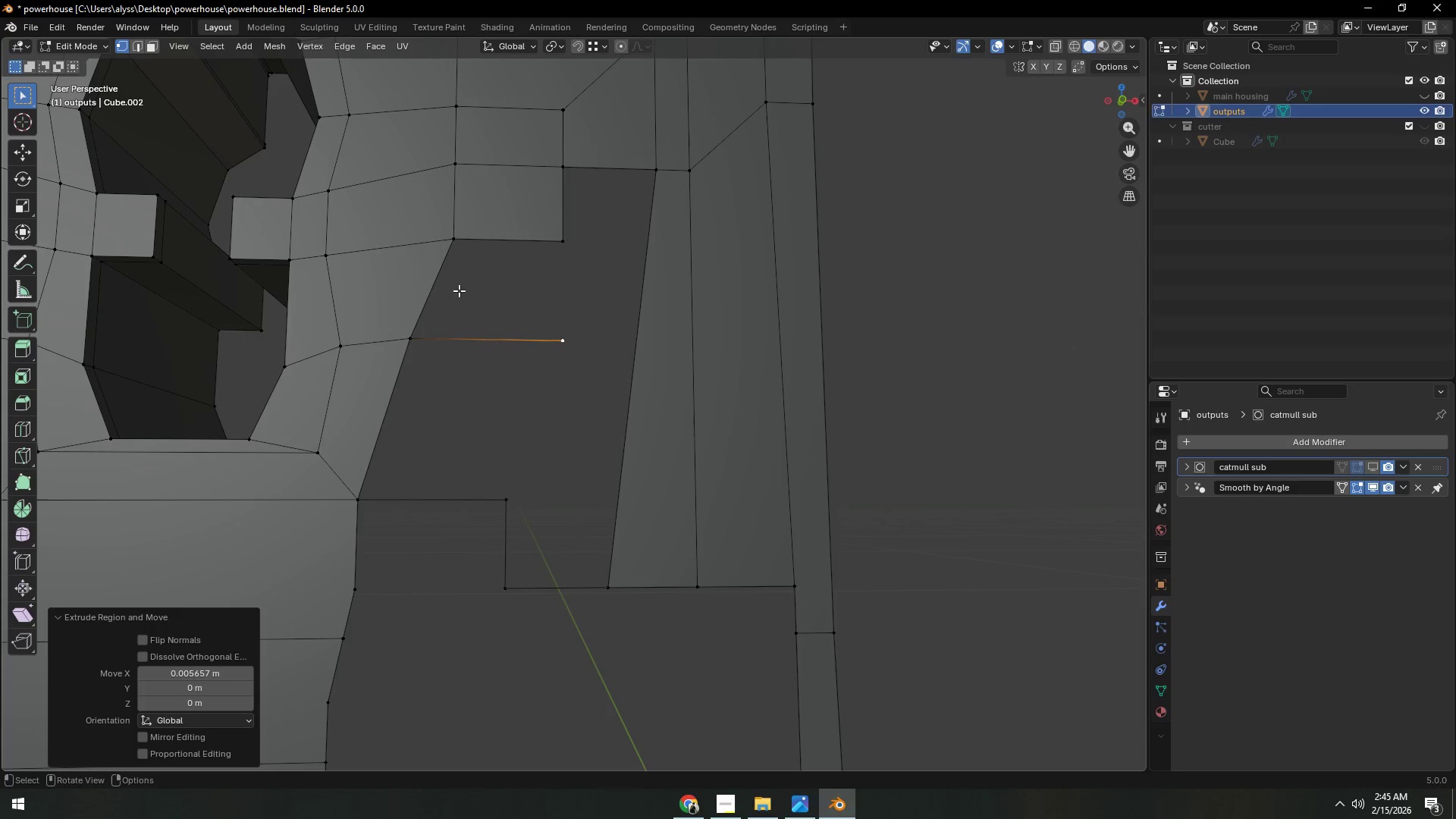 
key(2)
 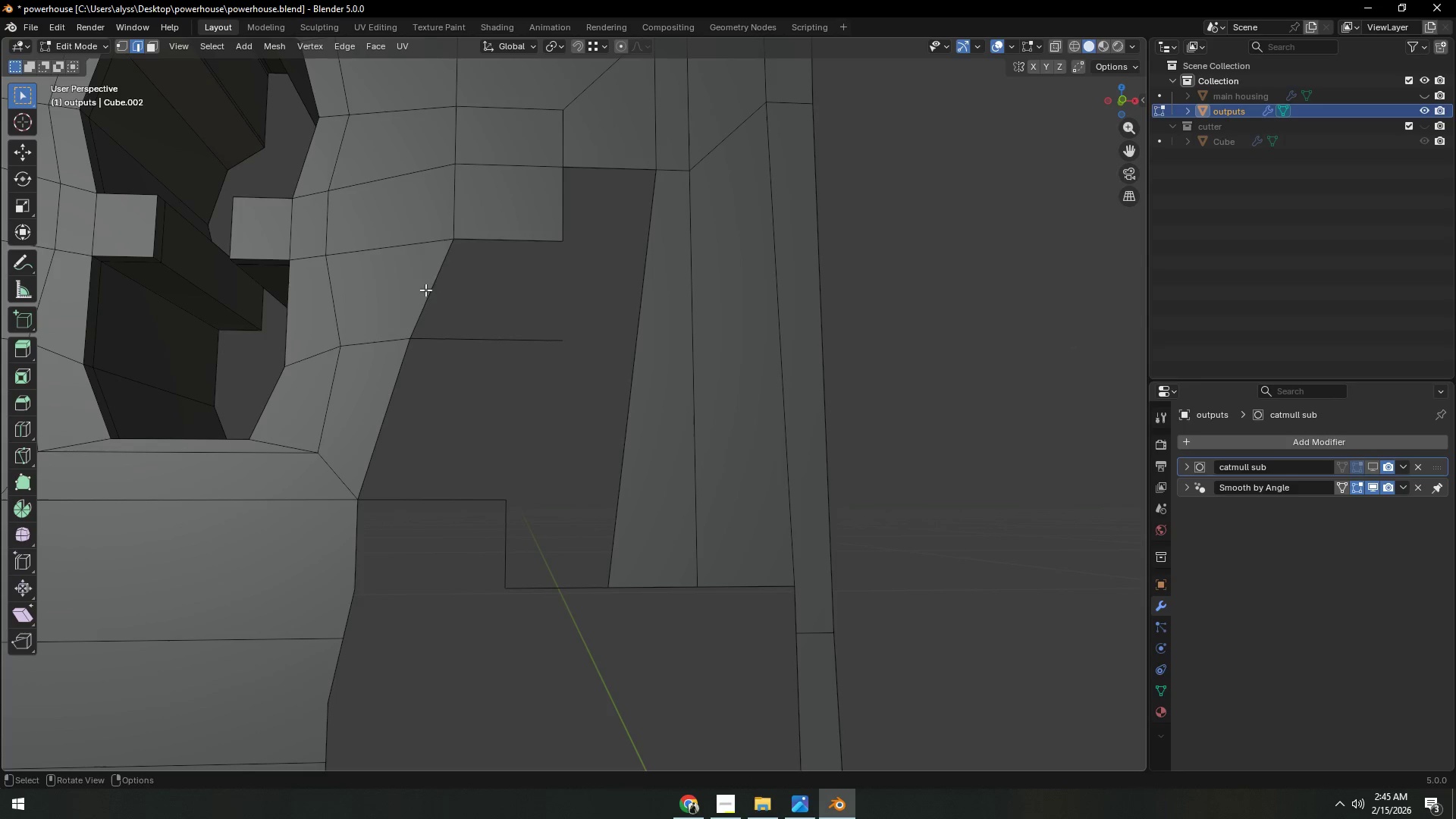 
left_click([425, 289])
 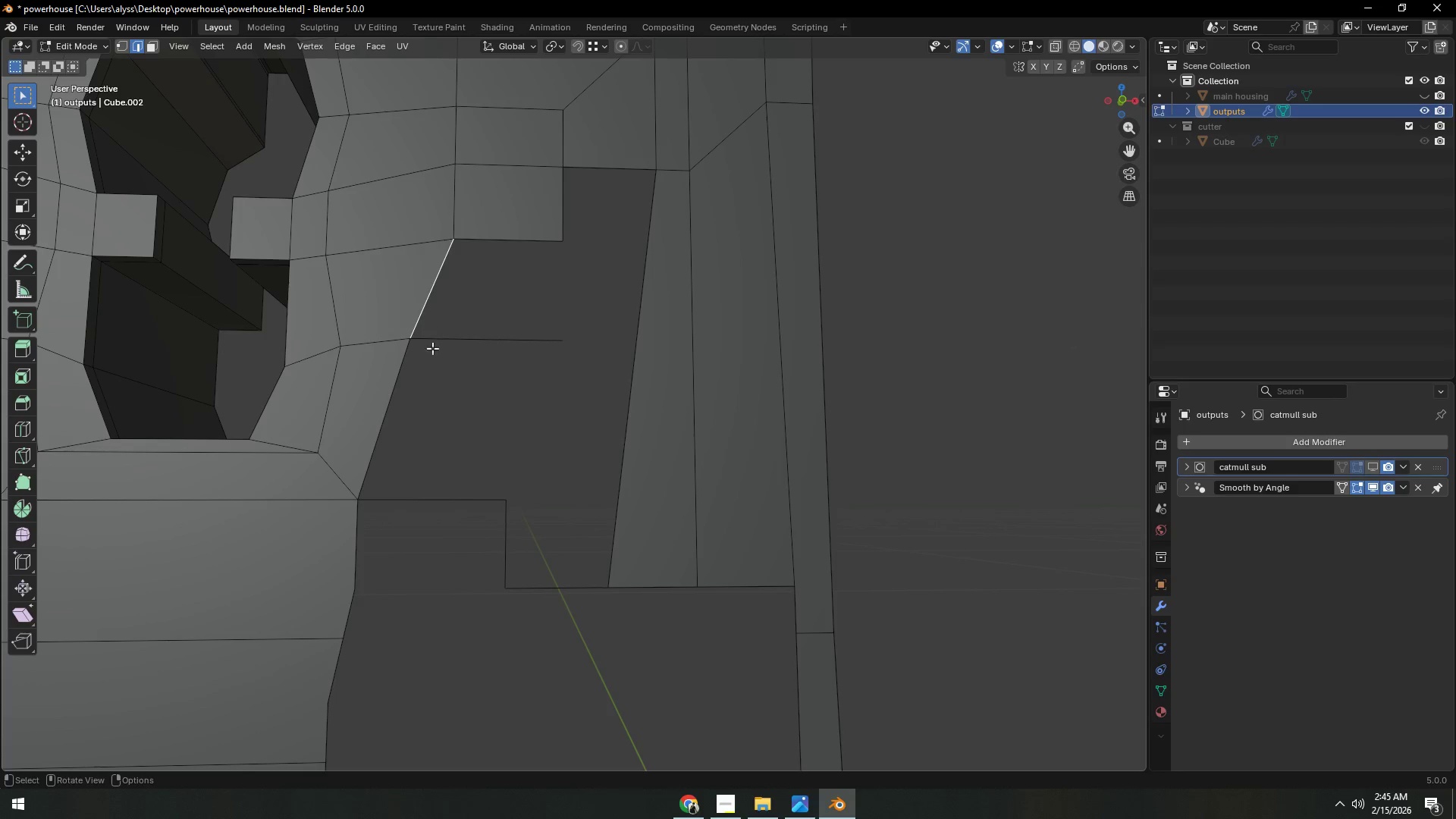 
type(ff1)
 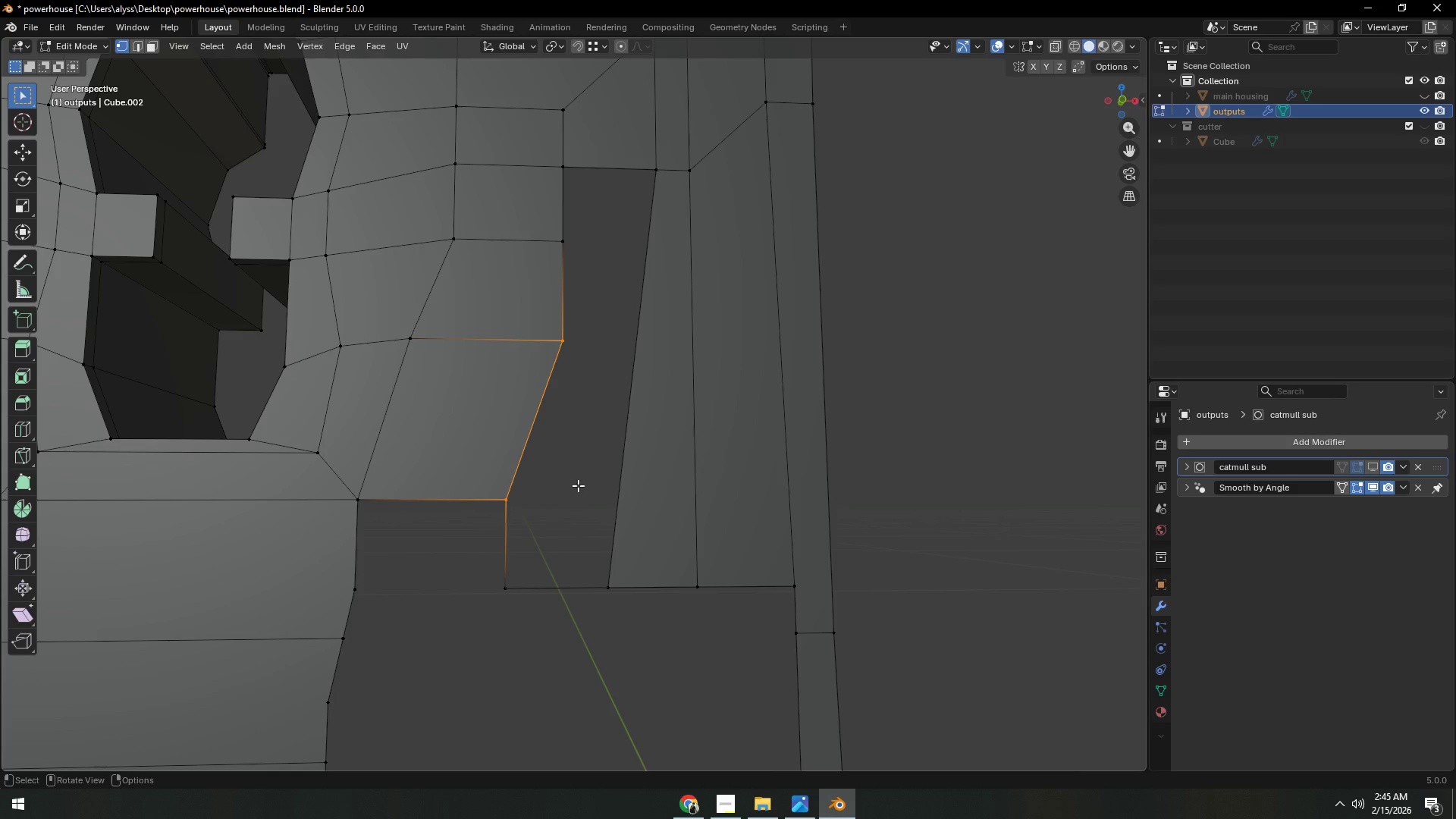 
left_click([578, 485])
 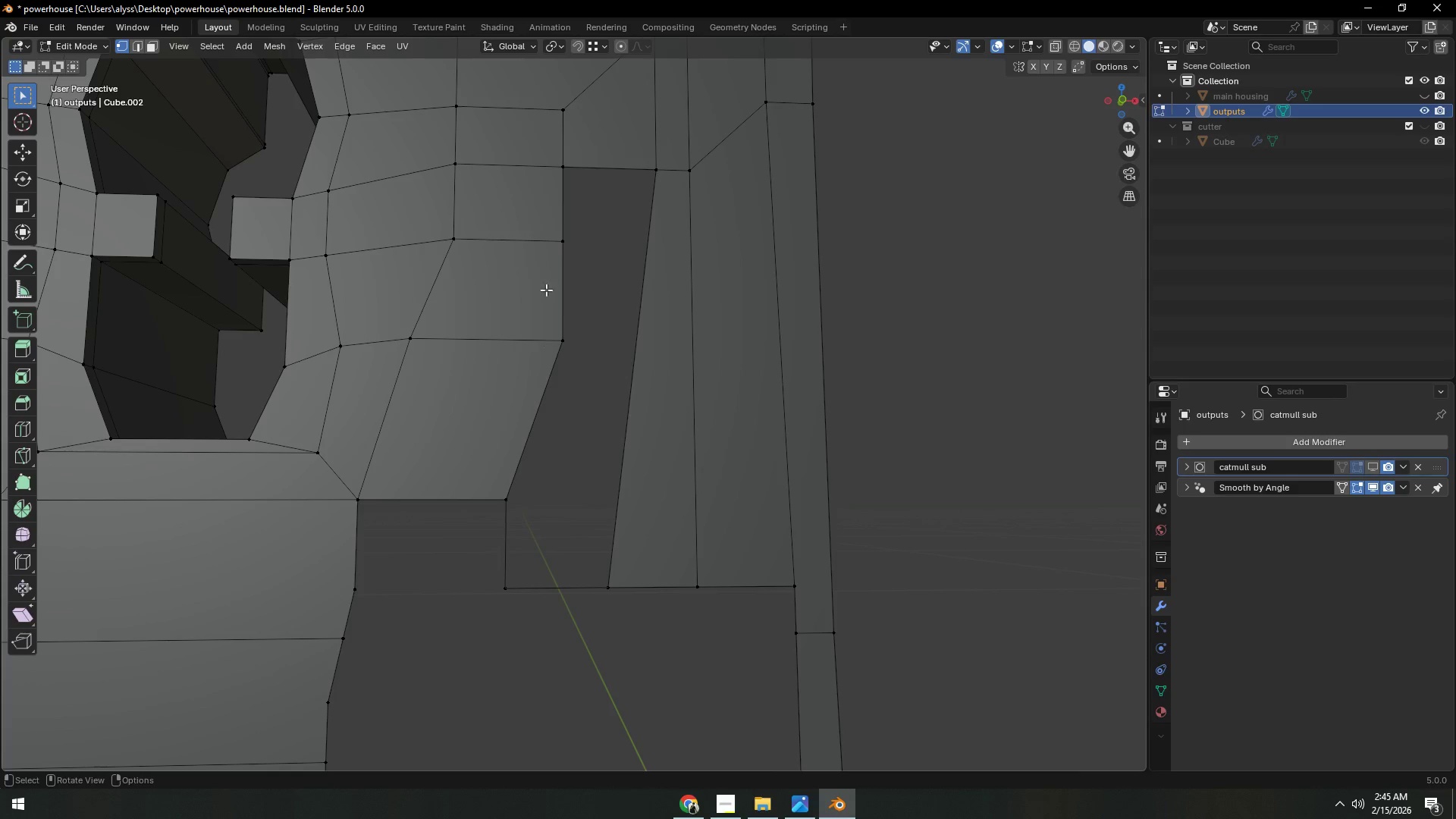 
left_click([562, 234])
 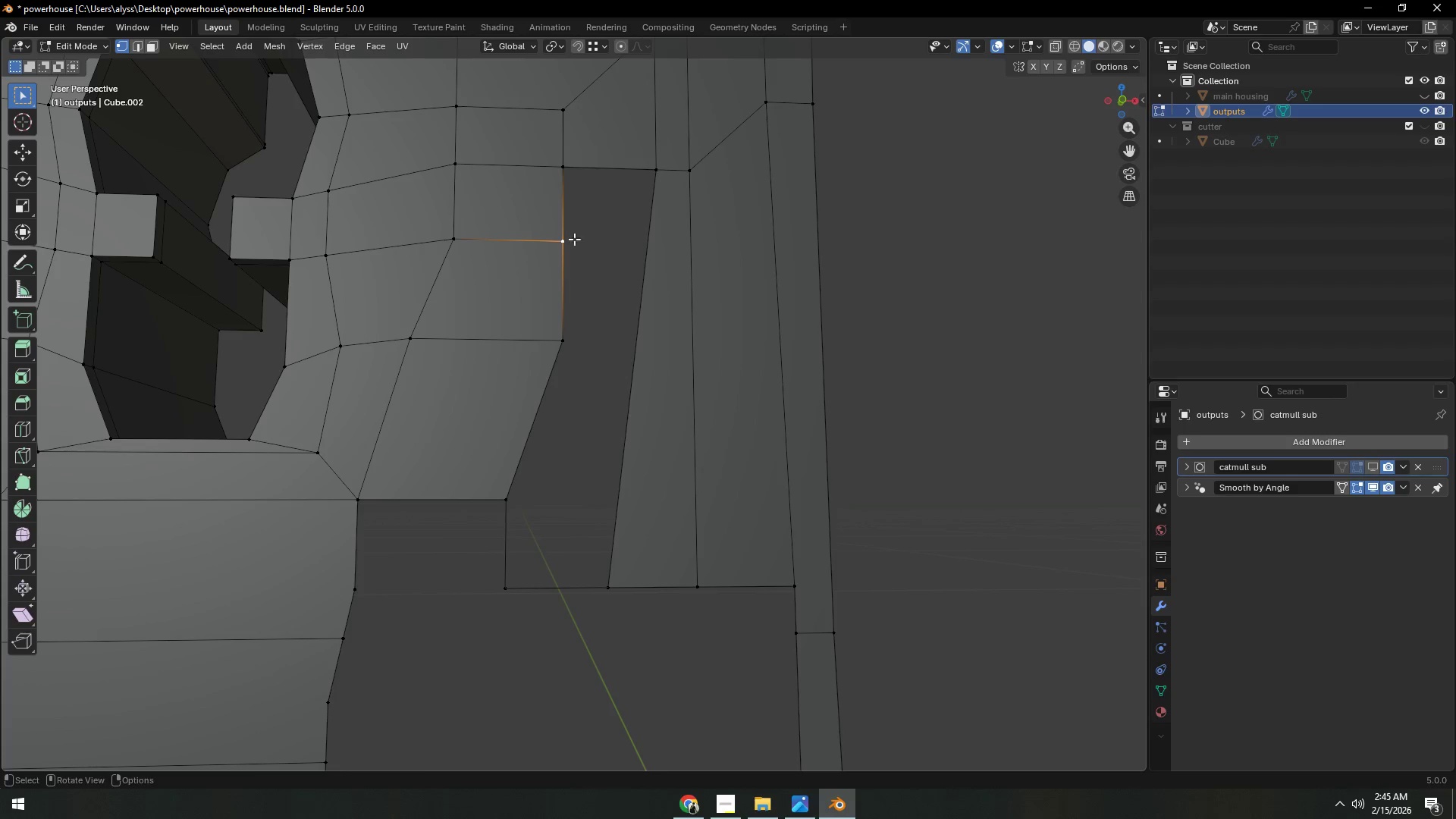 
type(gg)
 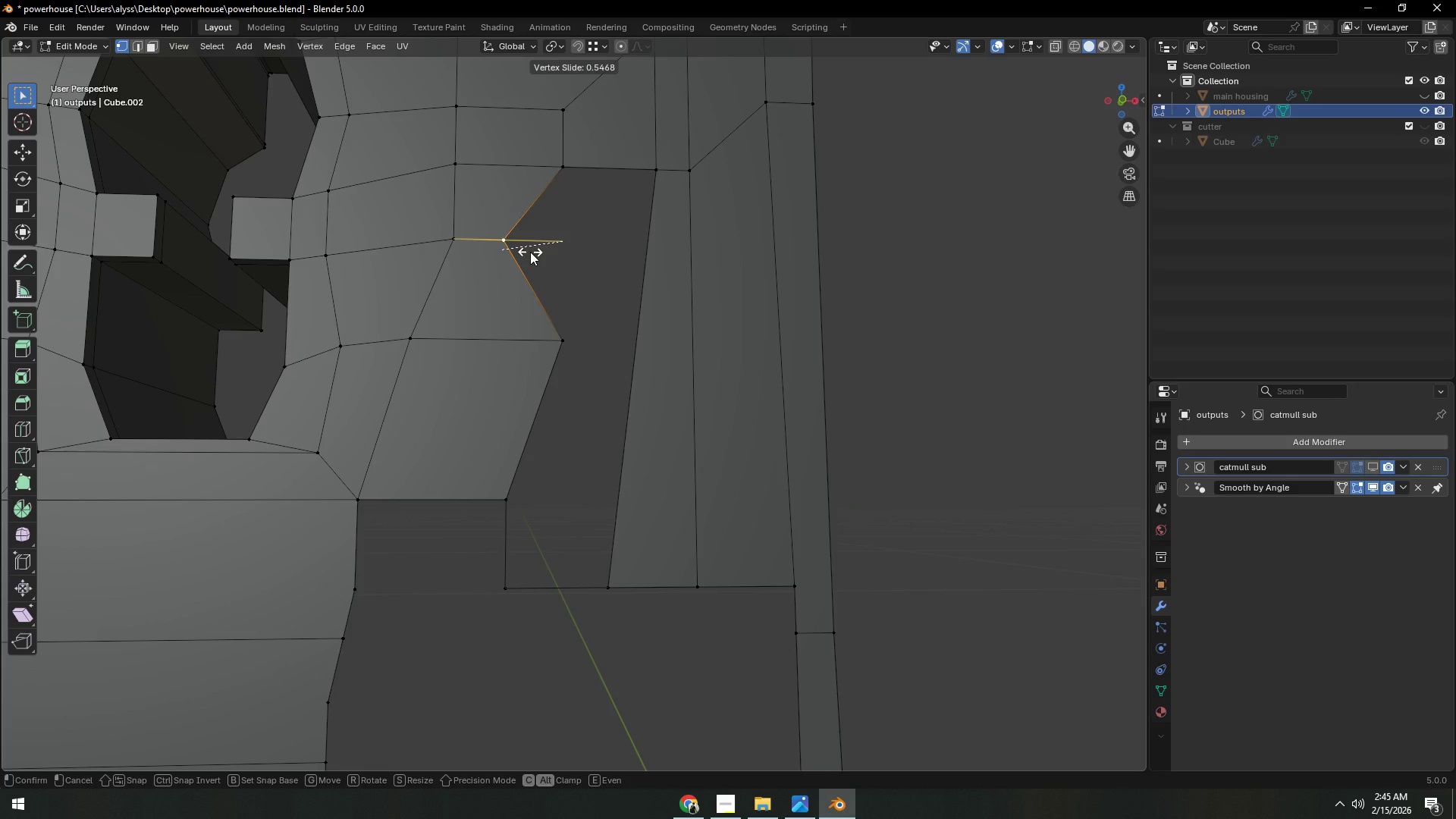 
left_click([530, 252])
 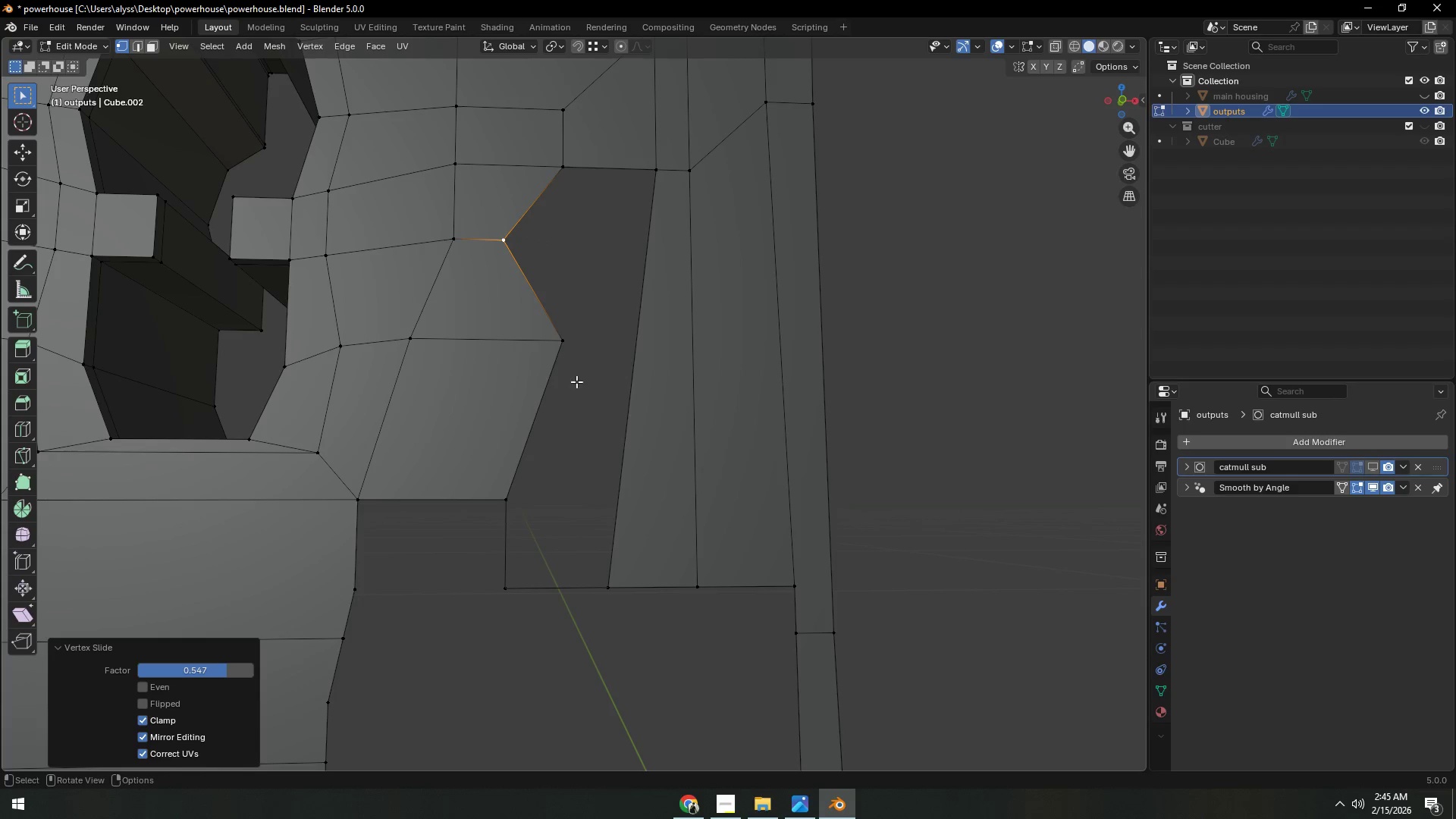 
key(2)
 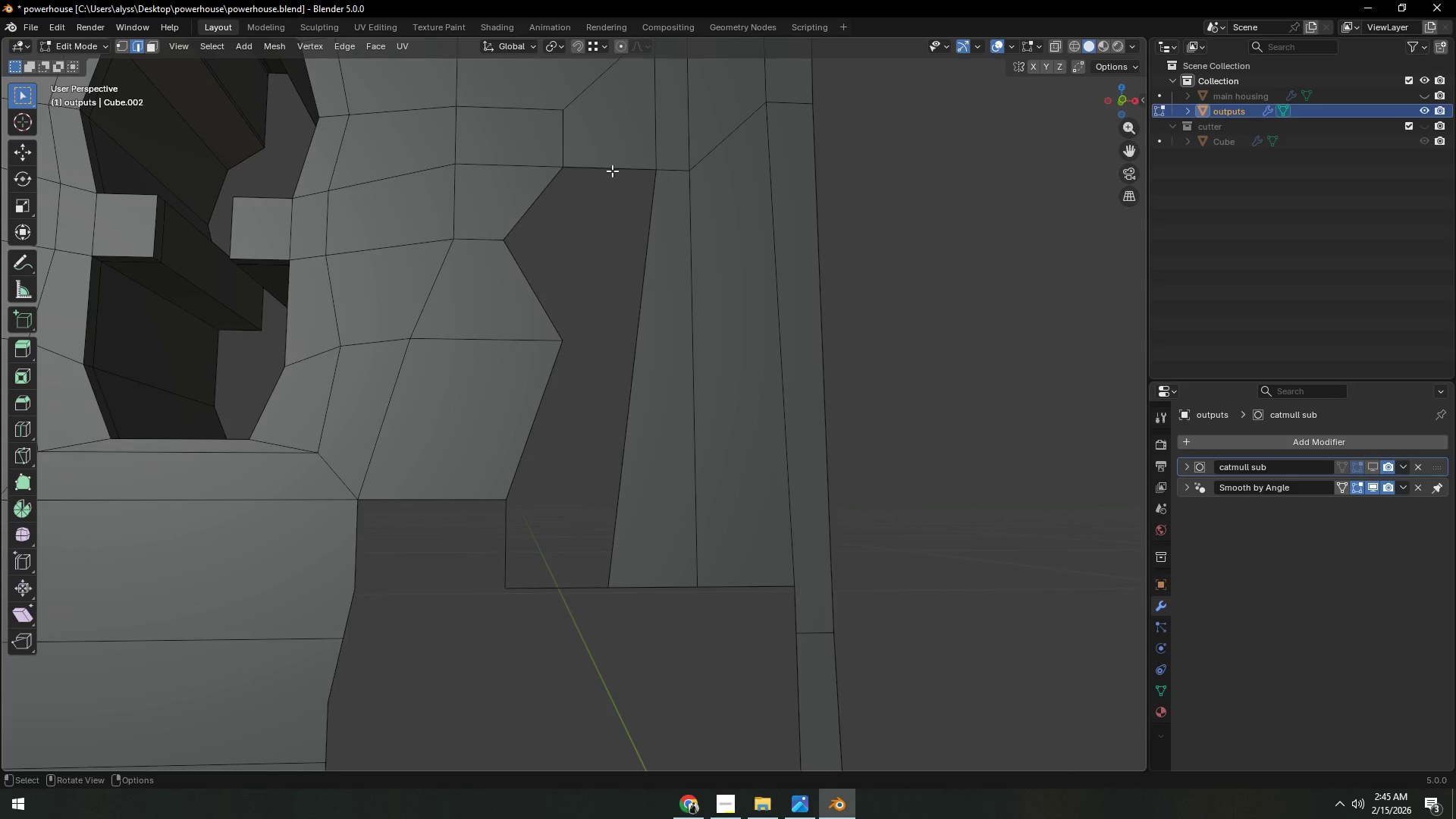 
left_click([612, 171])
 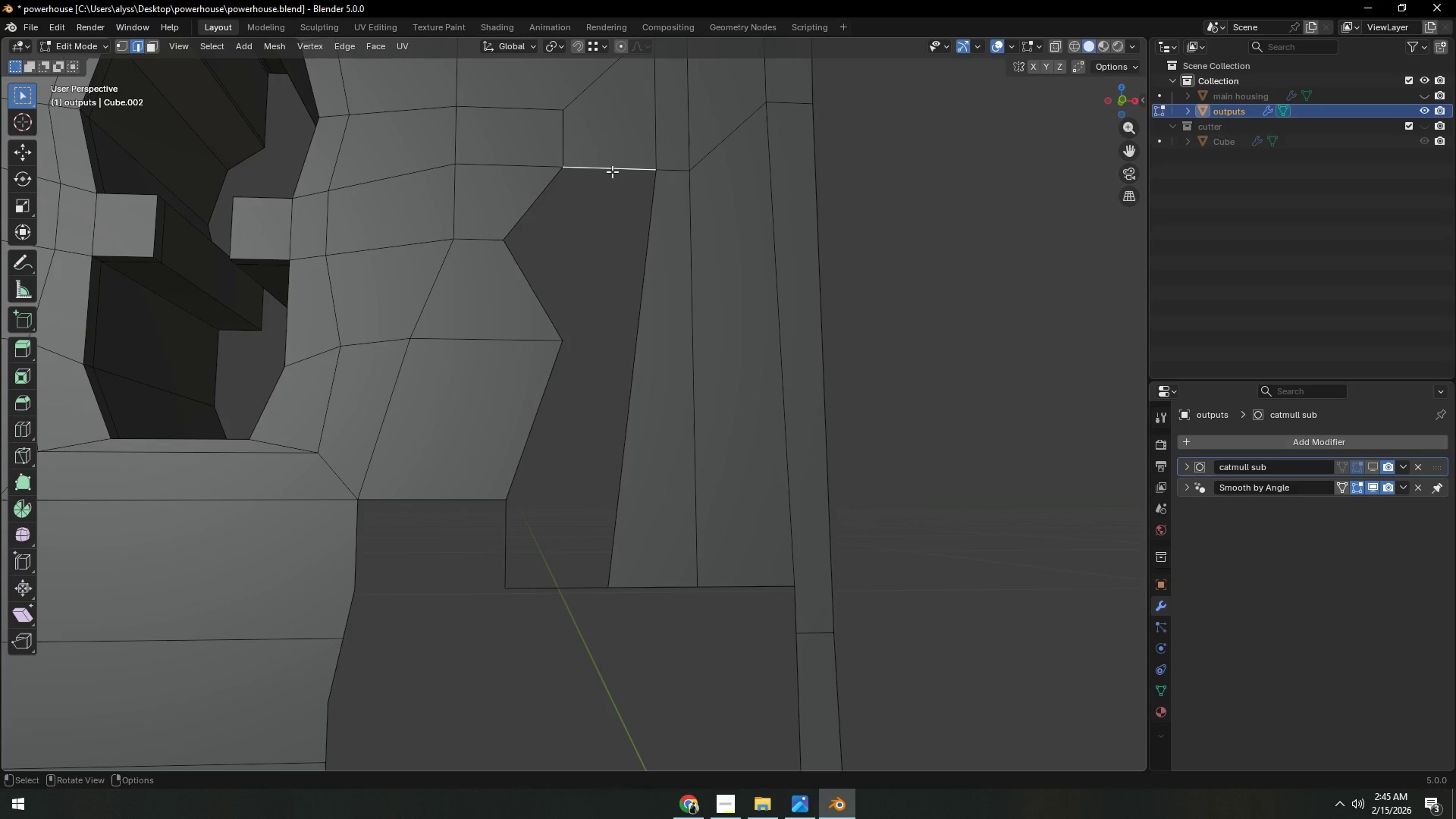 
key(F)
 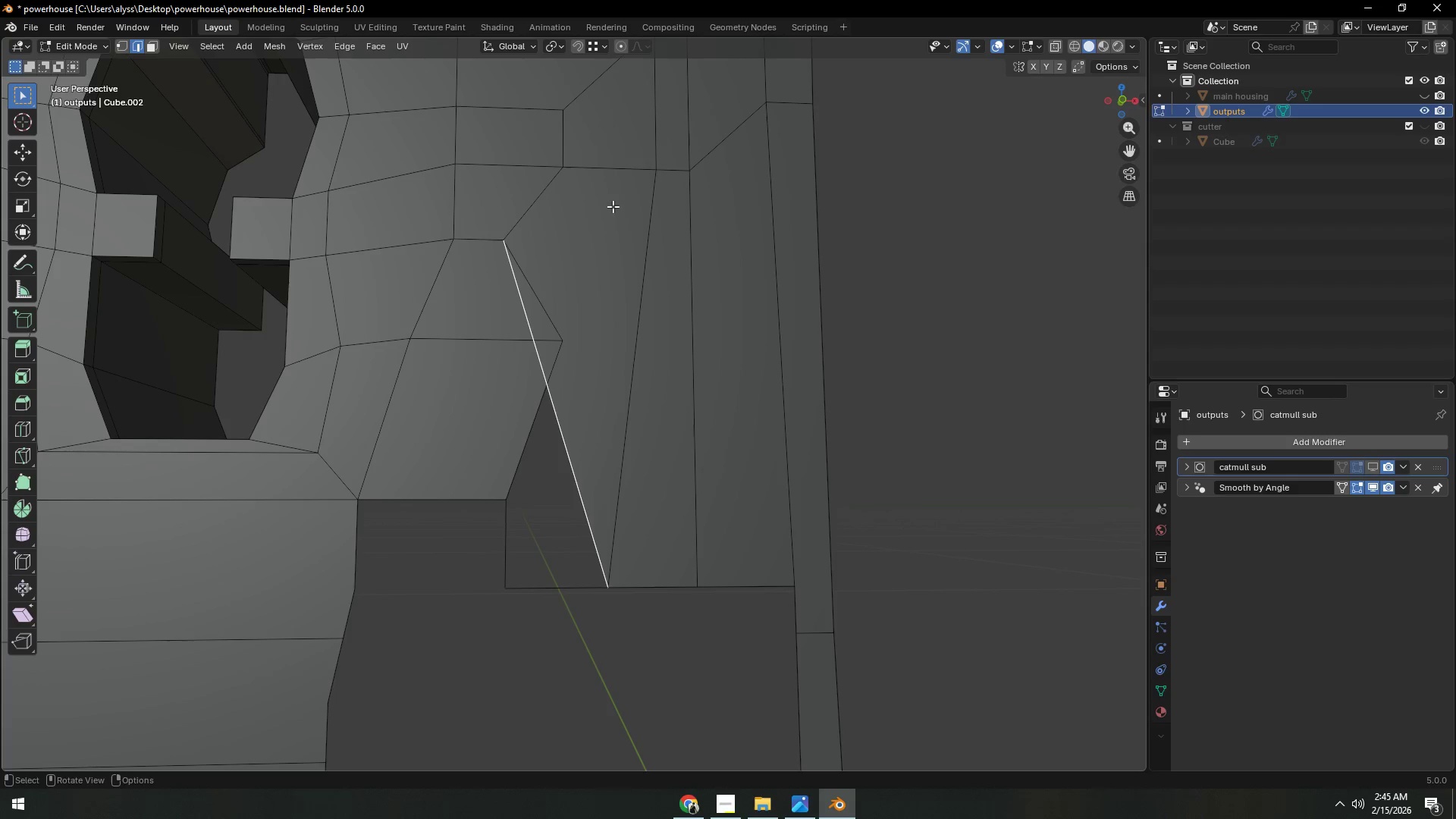 
key(Control+Z)
 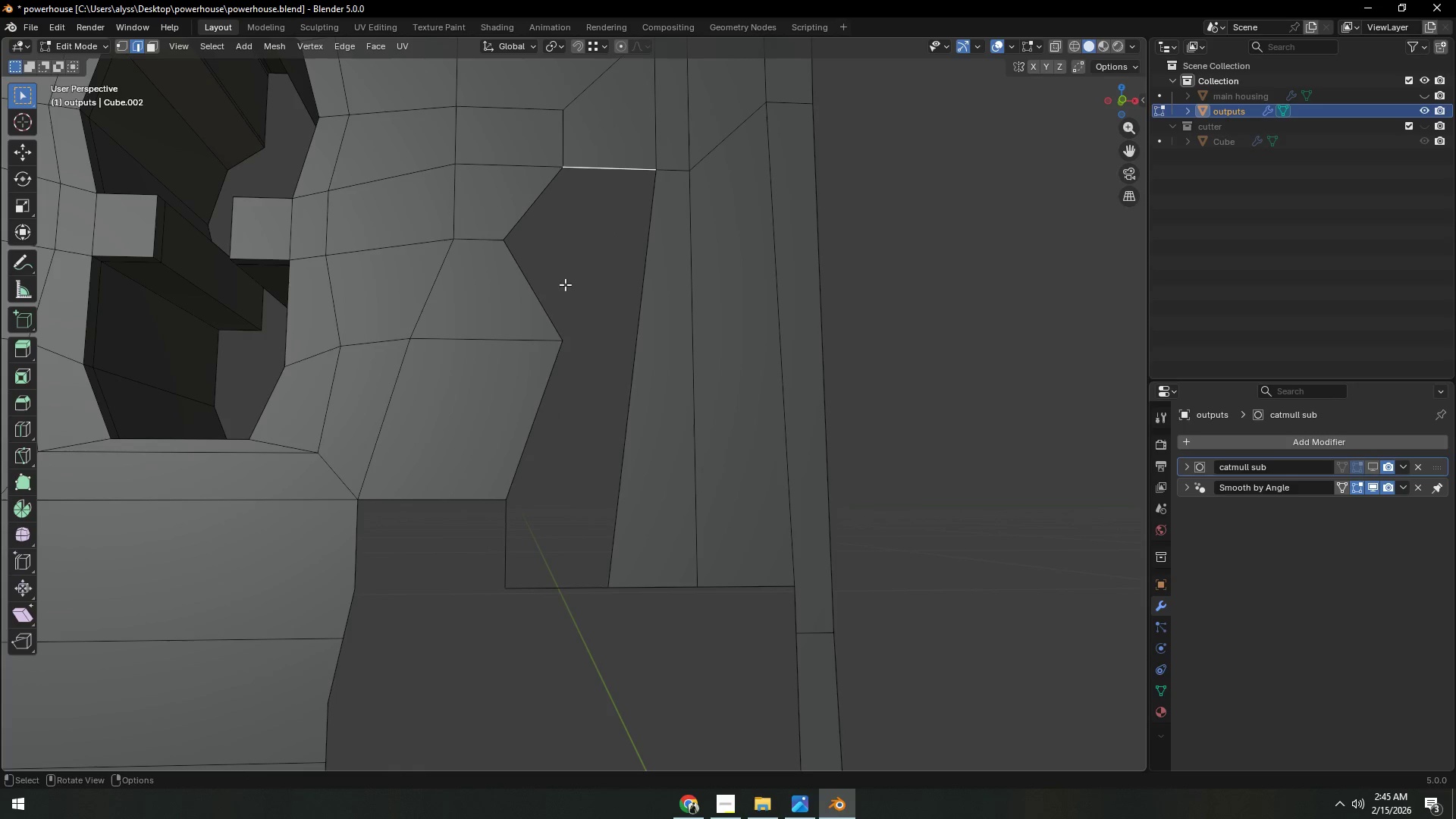 
left_click([539, 292])
 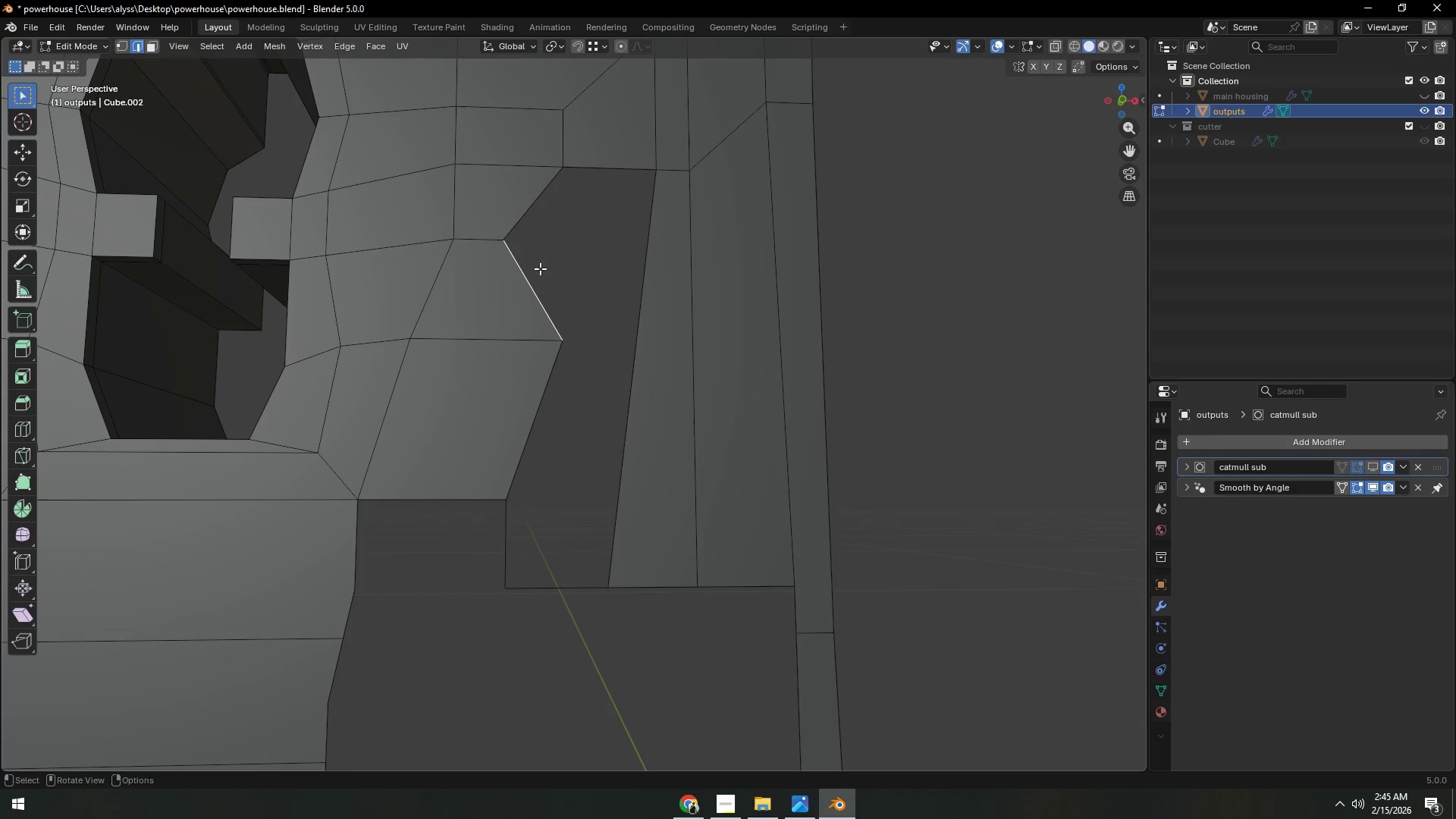 
hold_key(key=ShiftLeft, duration=1.5)
left_click([533, 215])
 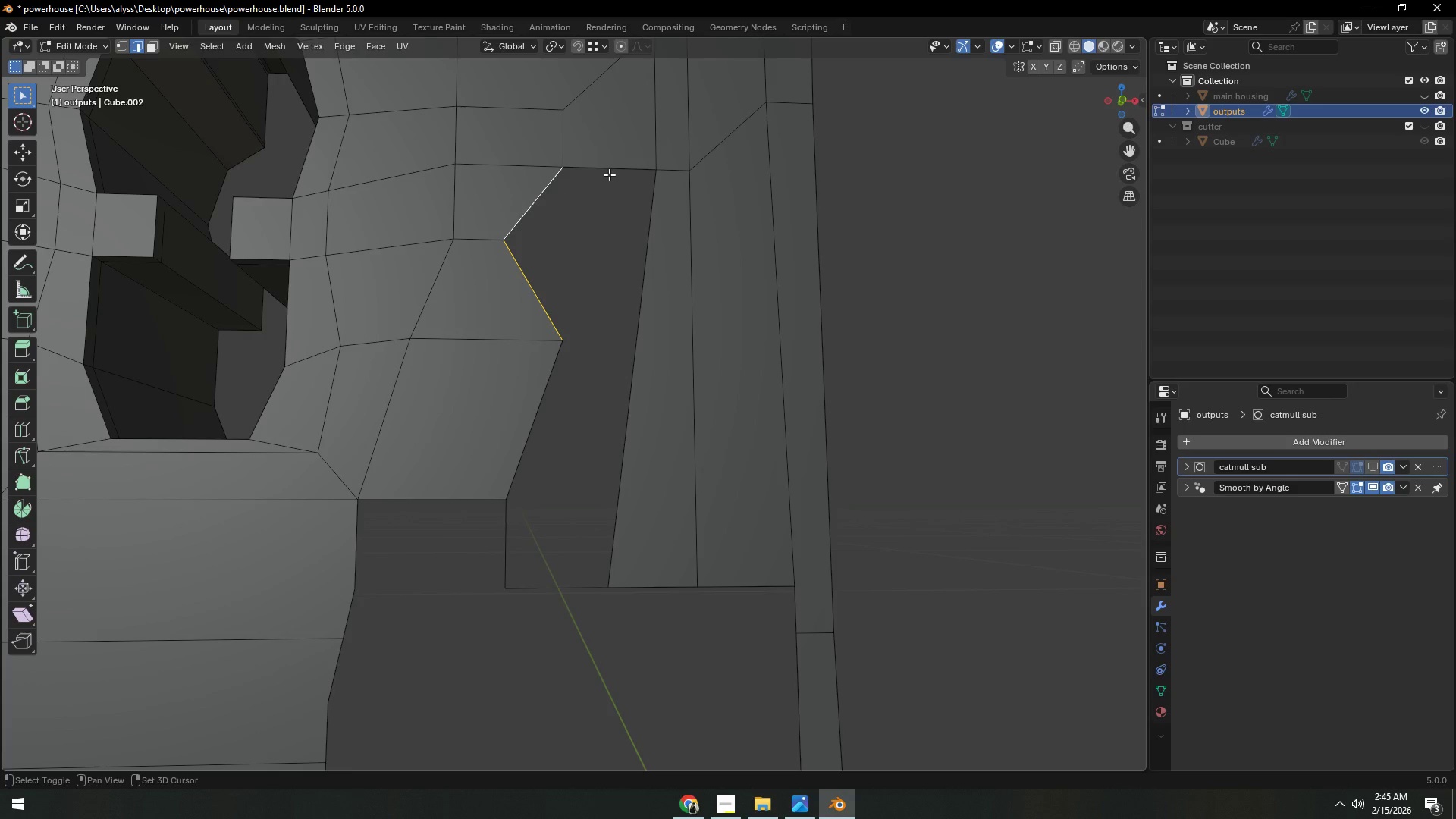 
hold_key(key=ShiftLeft, duration=0.61)
 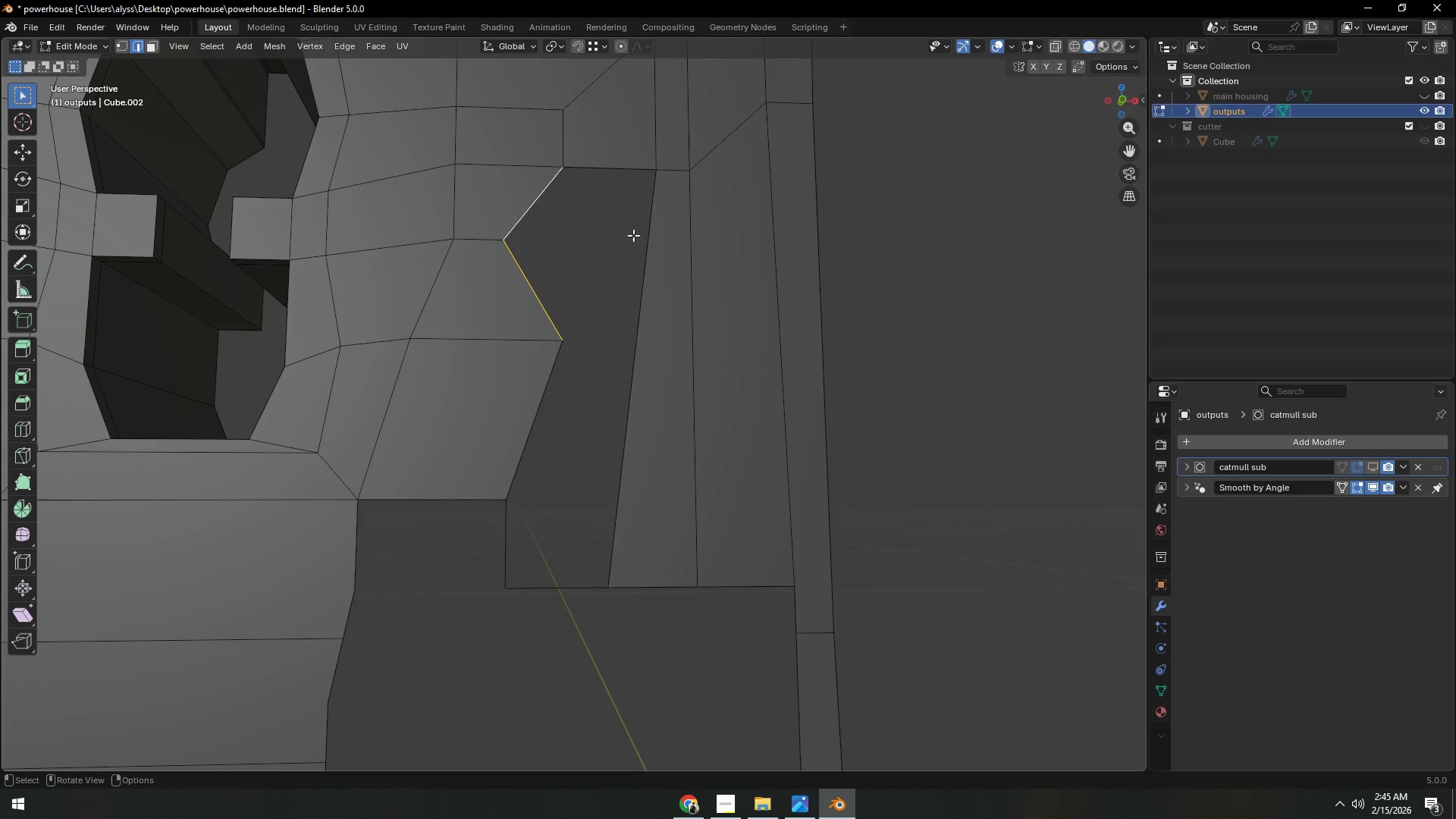 
hold_key(key=ShiftLeft, duration=0.39)
left_click([607, 173])
 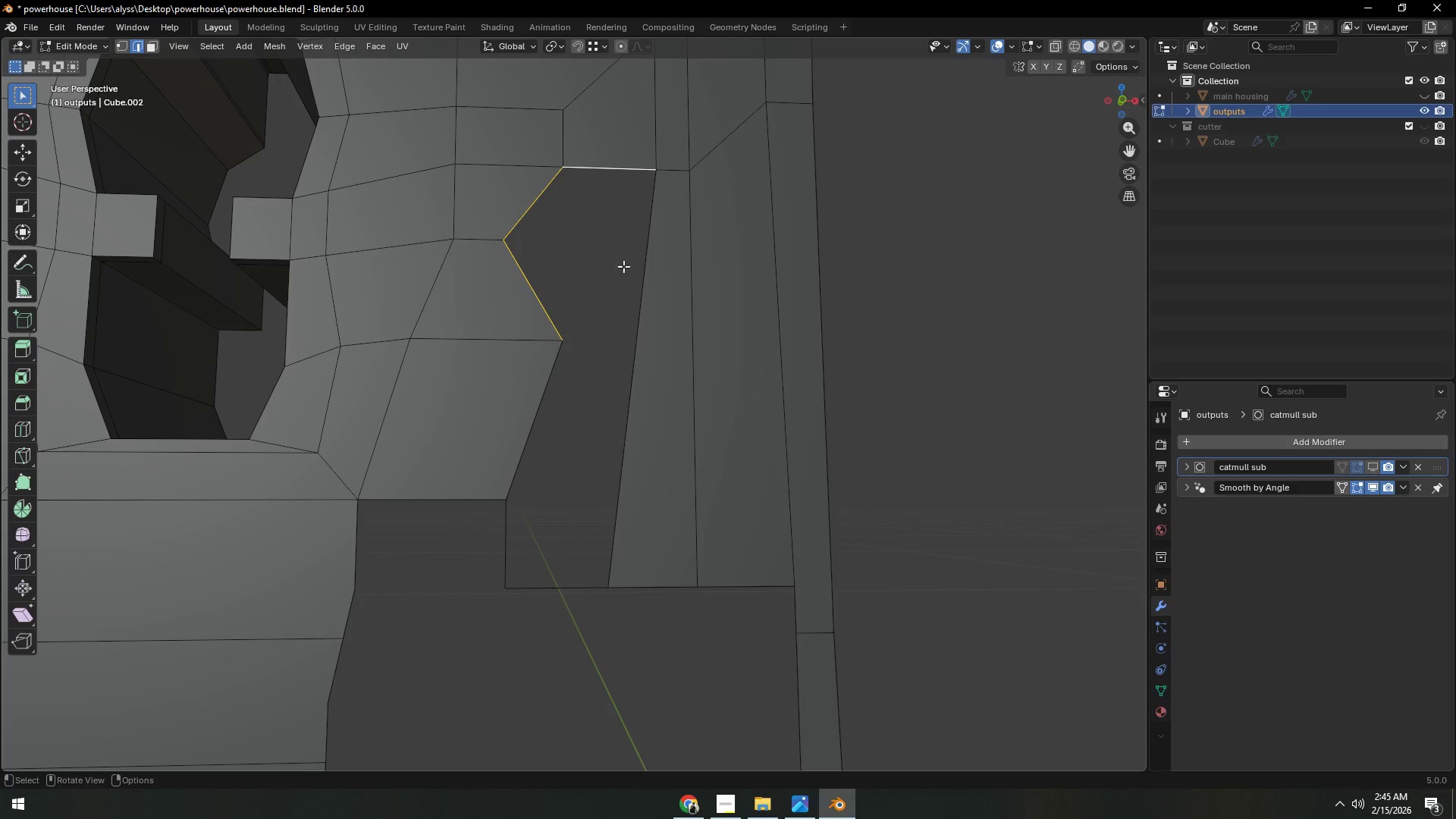 
type(f1)
 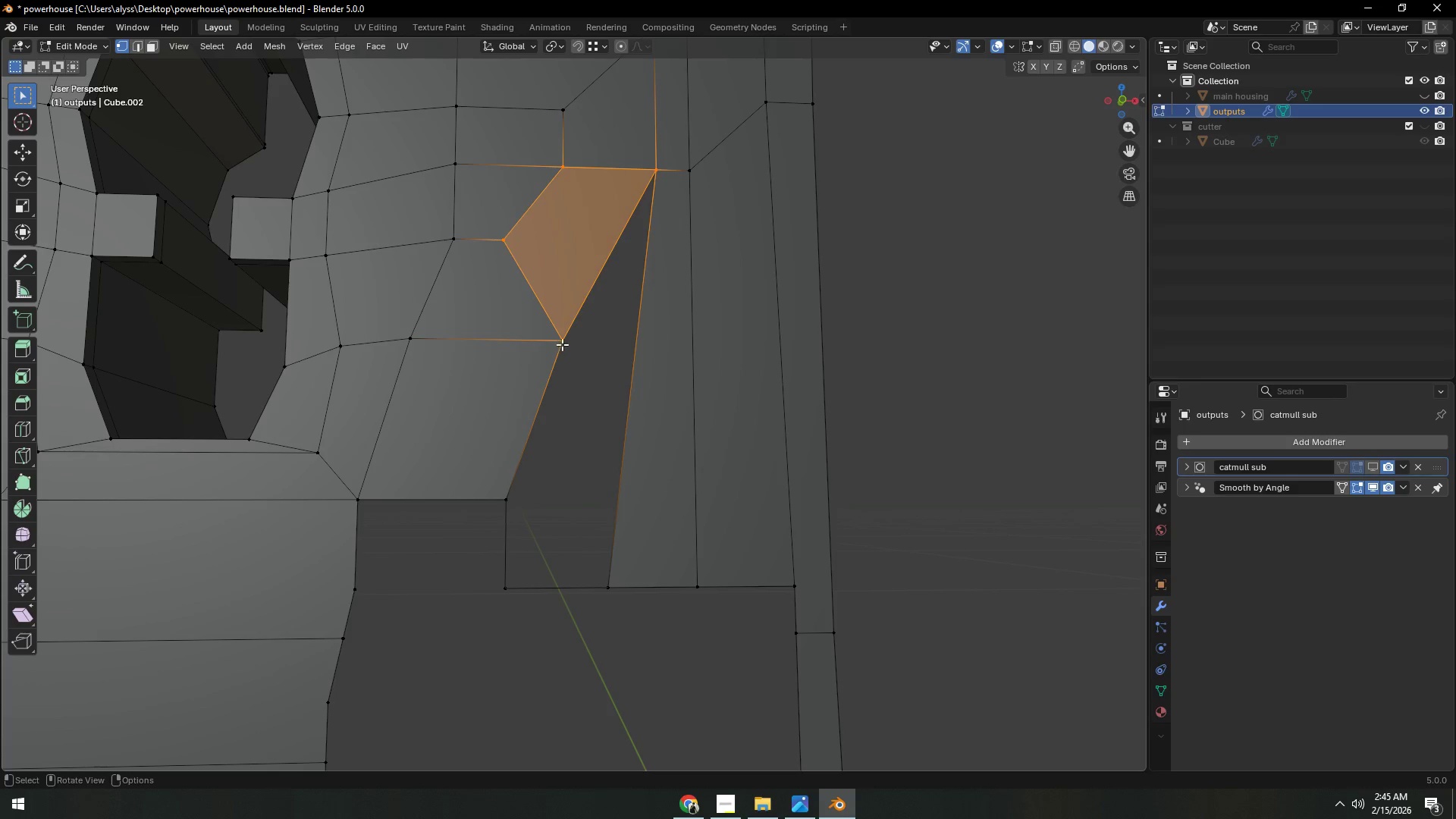 
left_click([562, 344])
 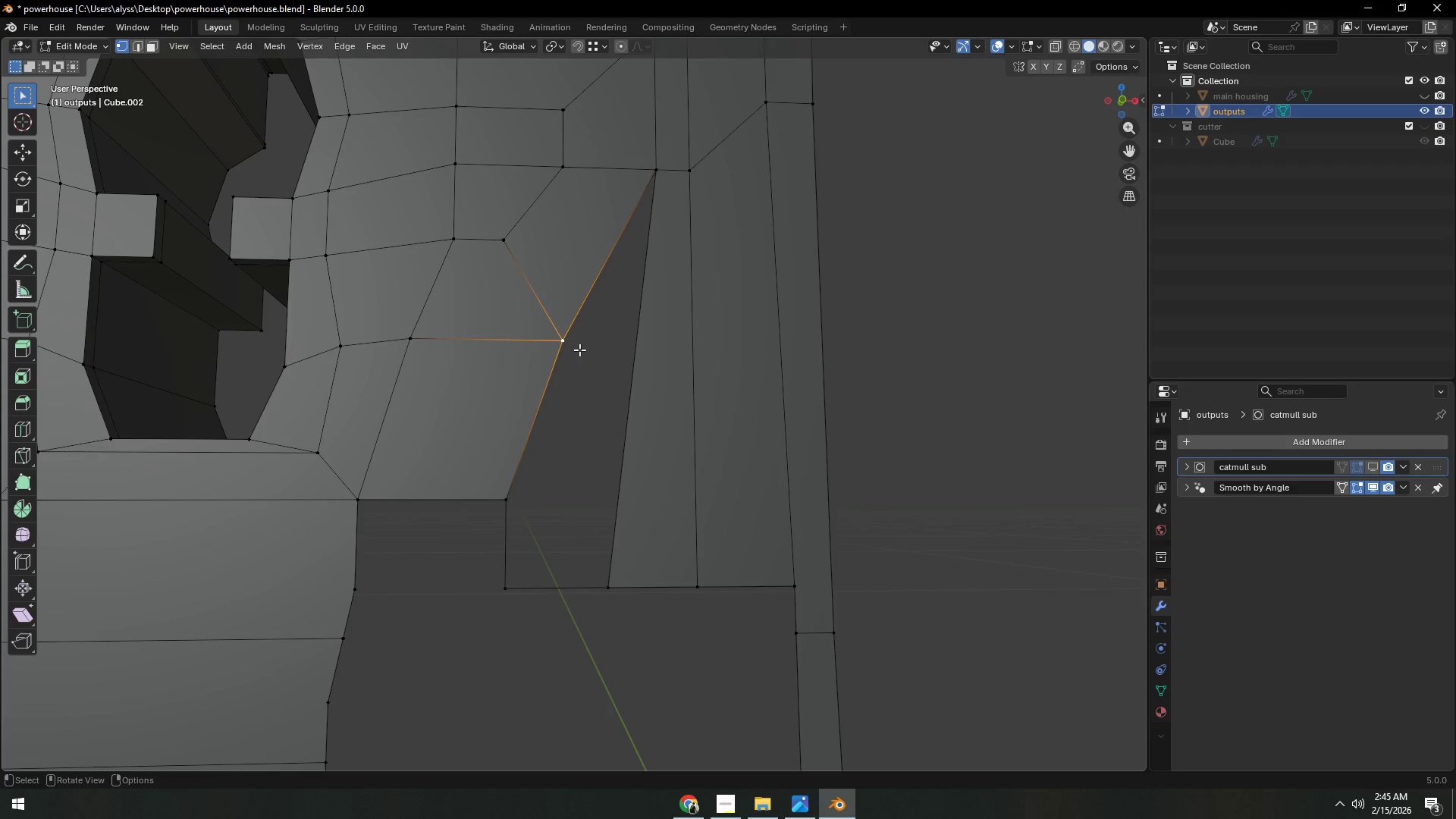 
type(gg)
 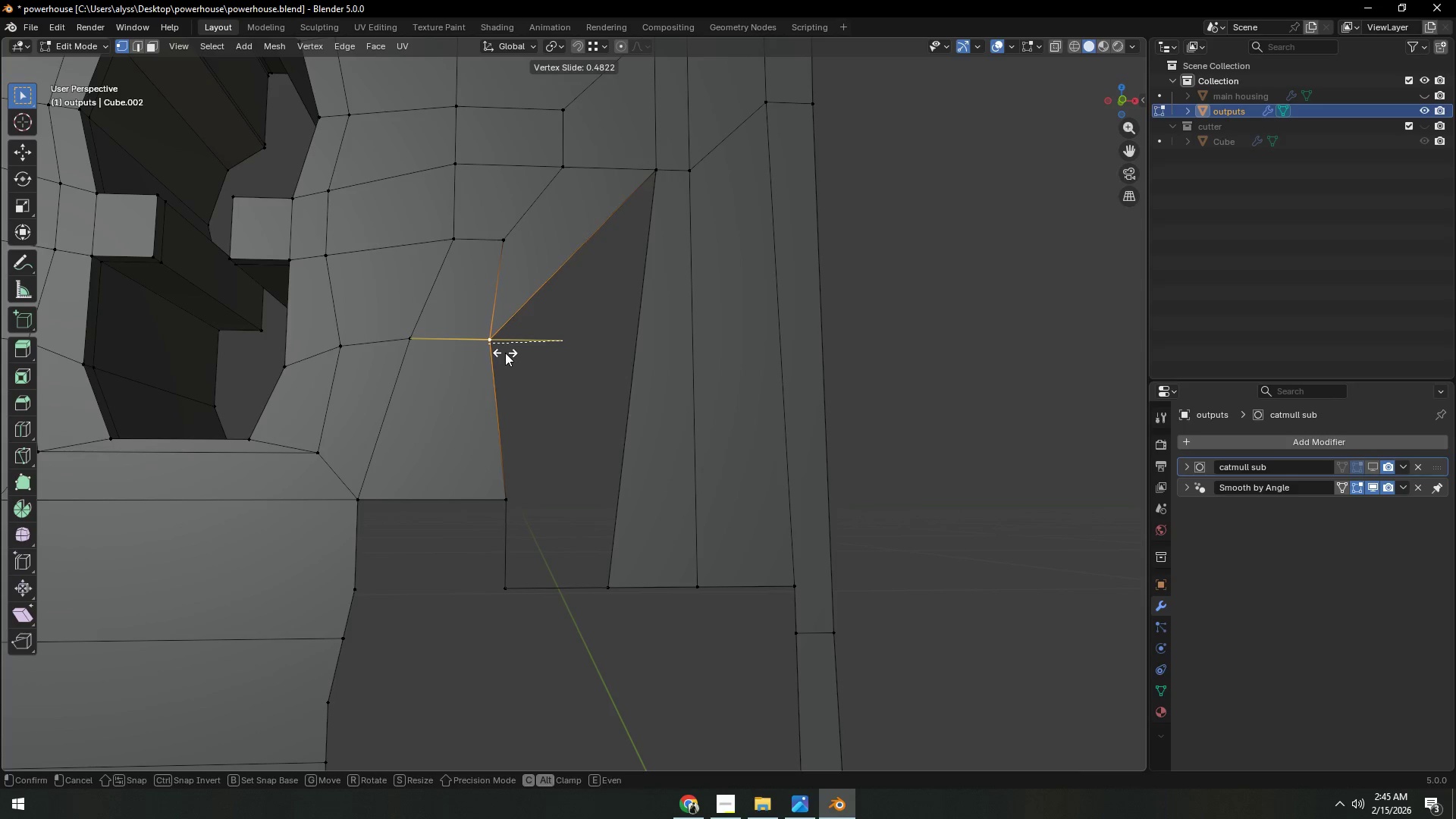 
left_click([505, 353])
 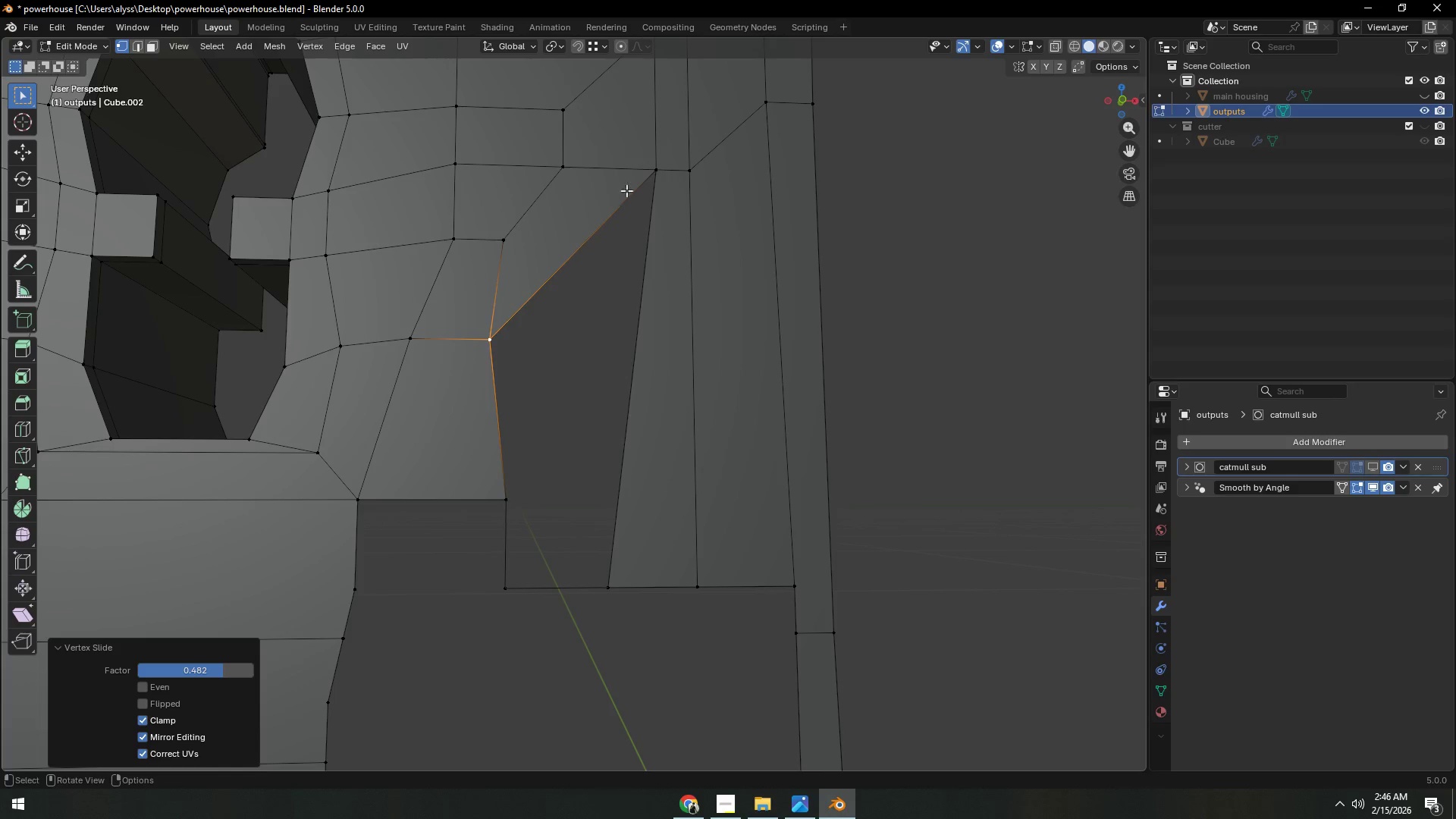 
left_click([649, 177])
 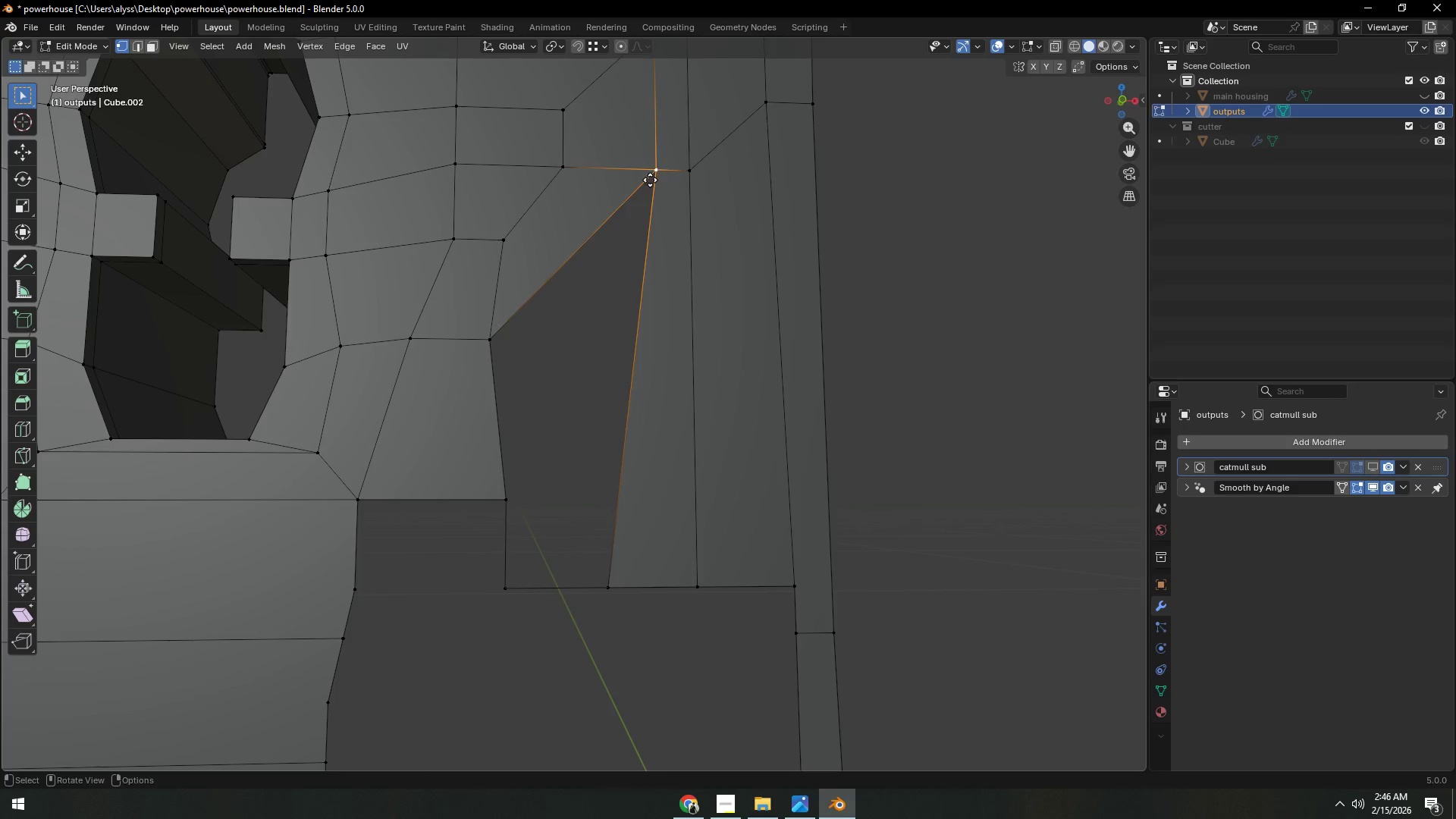 
type(gz)
 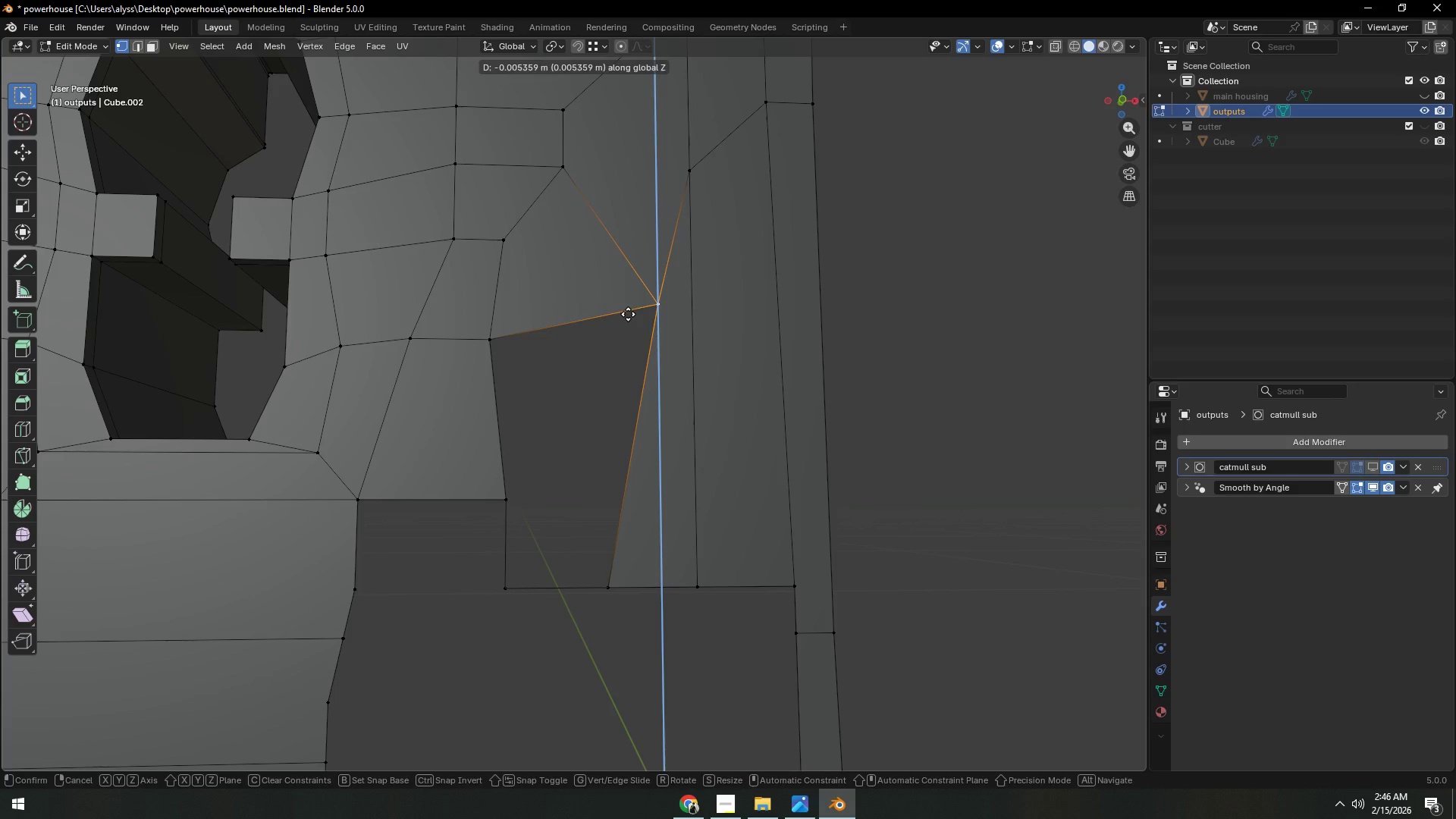 
left_click([628, 314])
 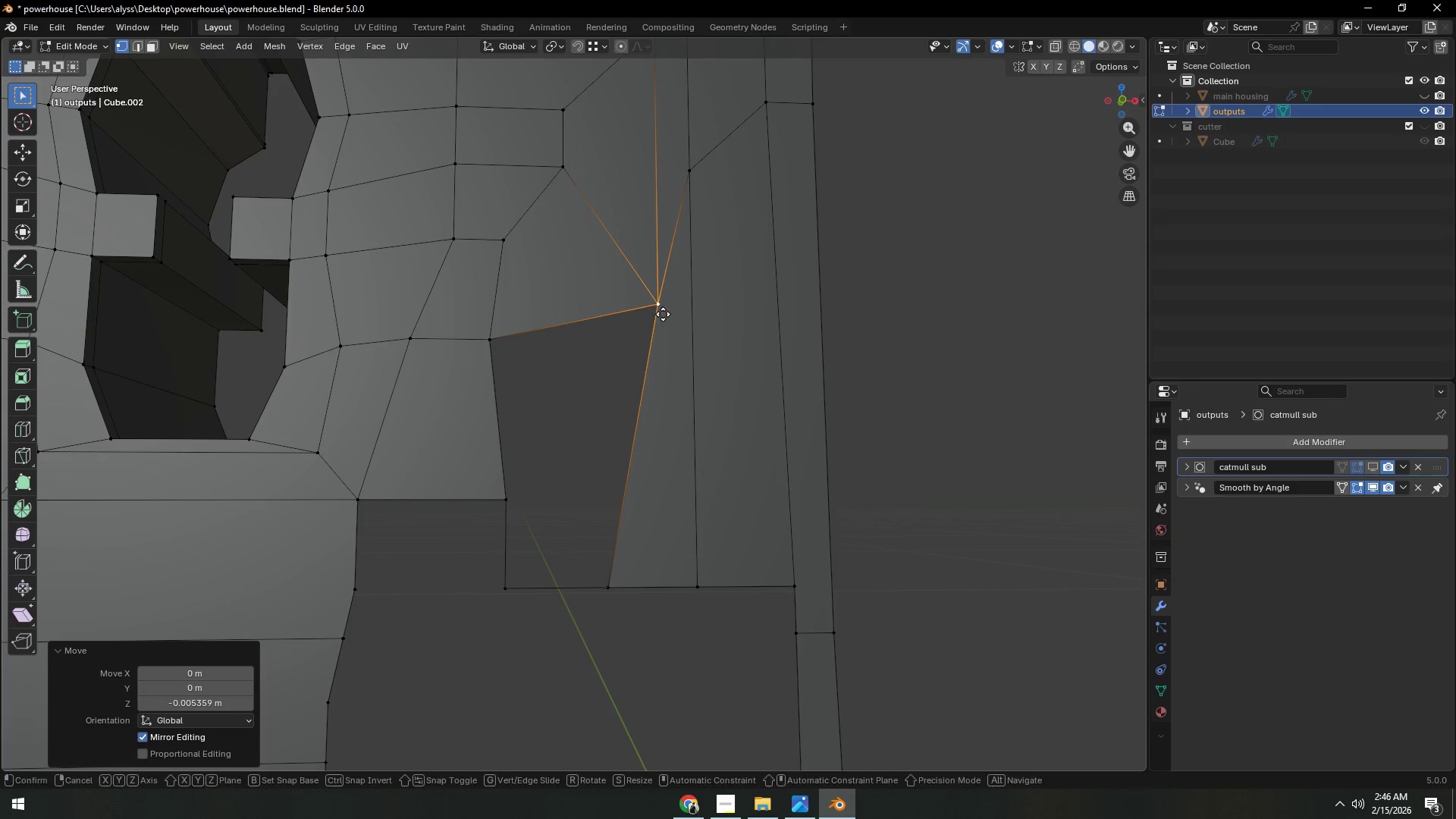 
type(gx)
 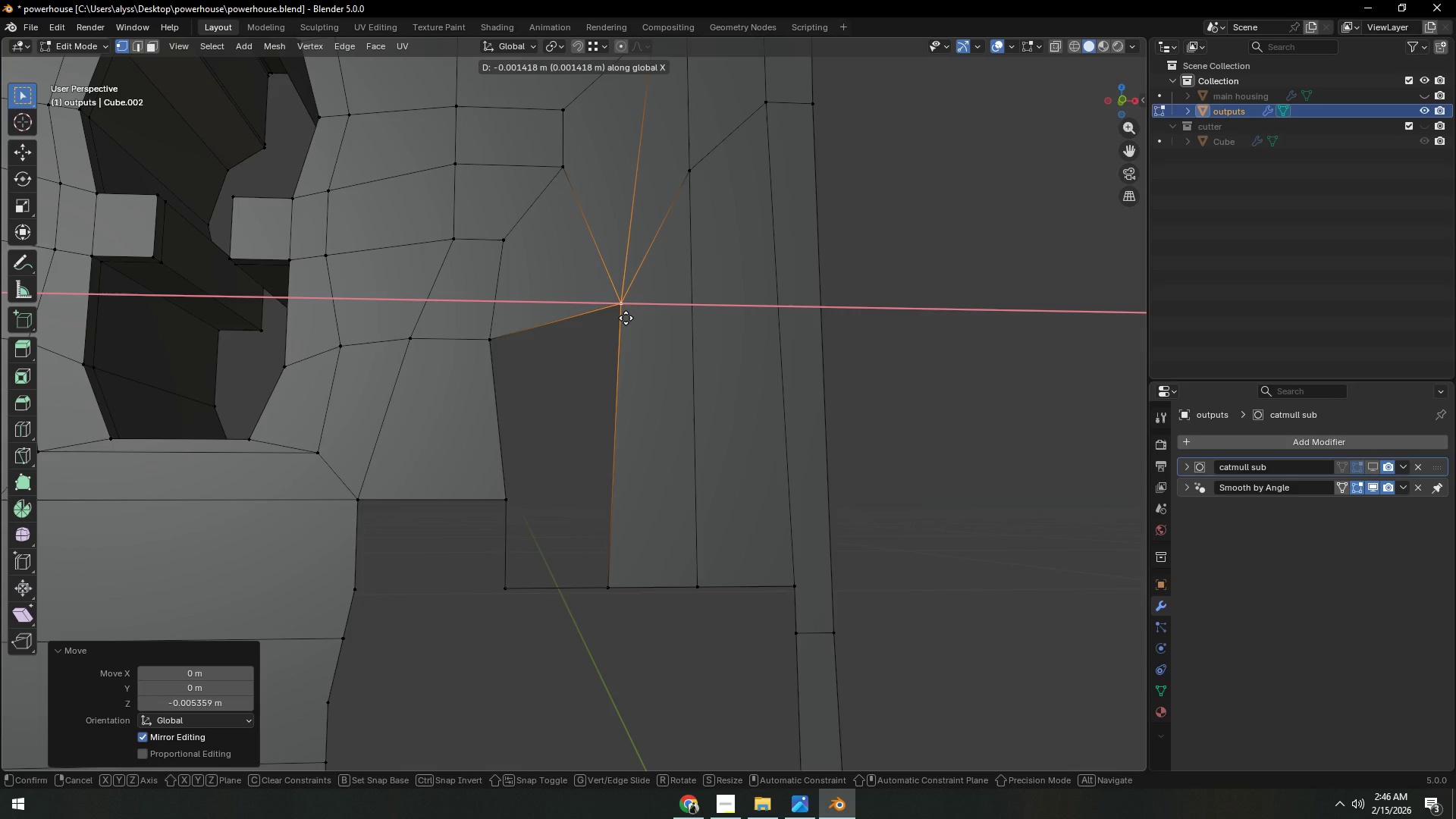 
left_click([626, 318])
 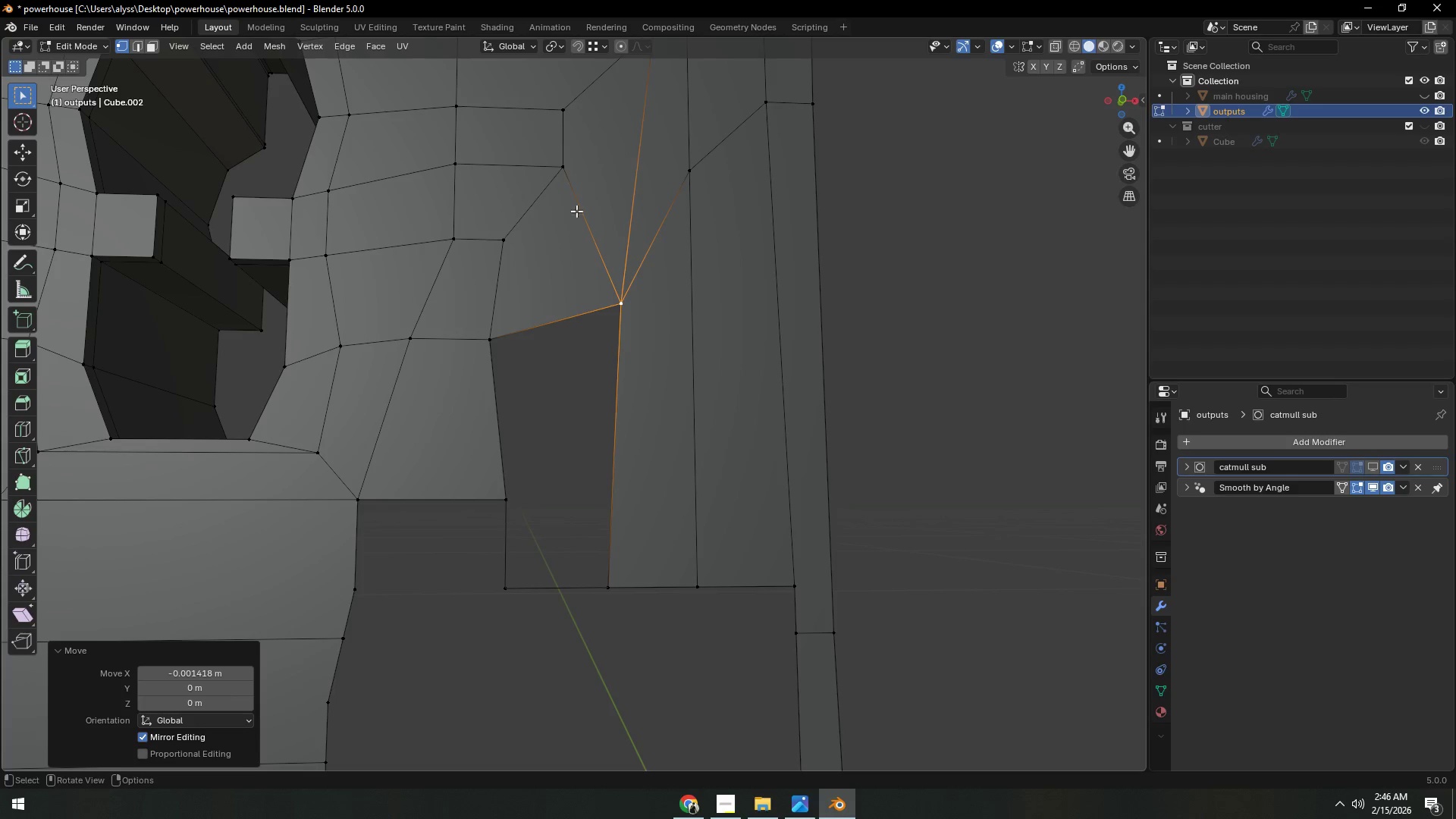 
left_click([562, 182])
 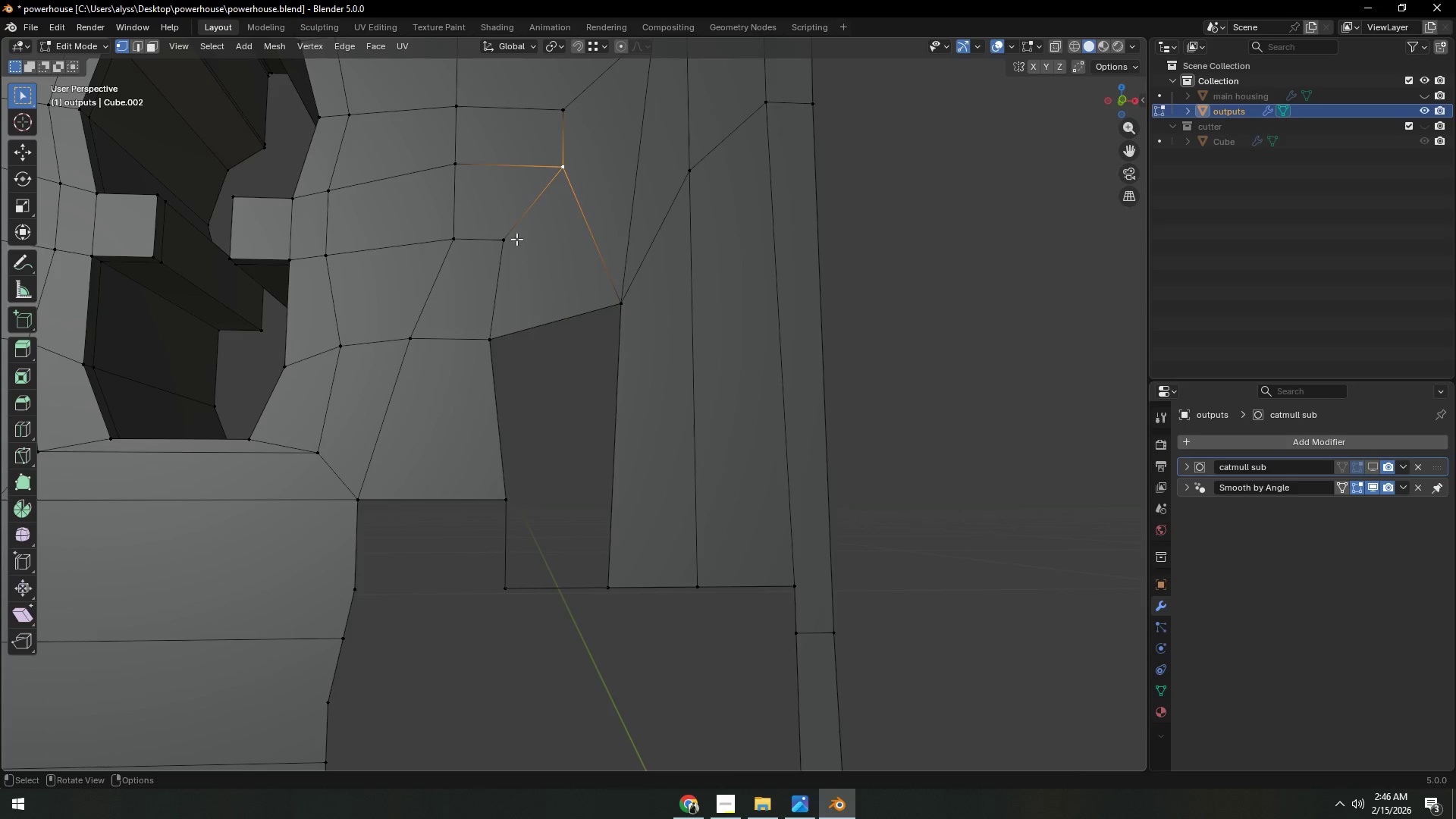 
left_click([509, 246])
 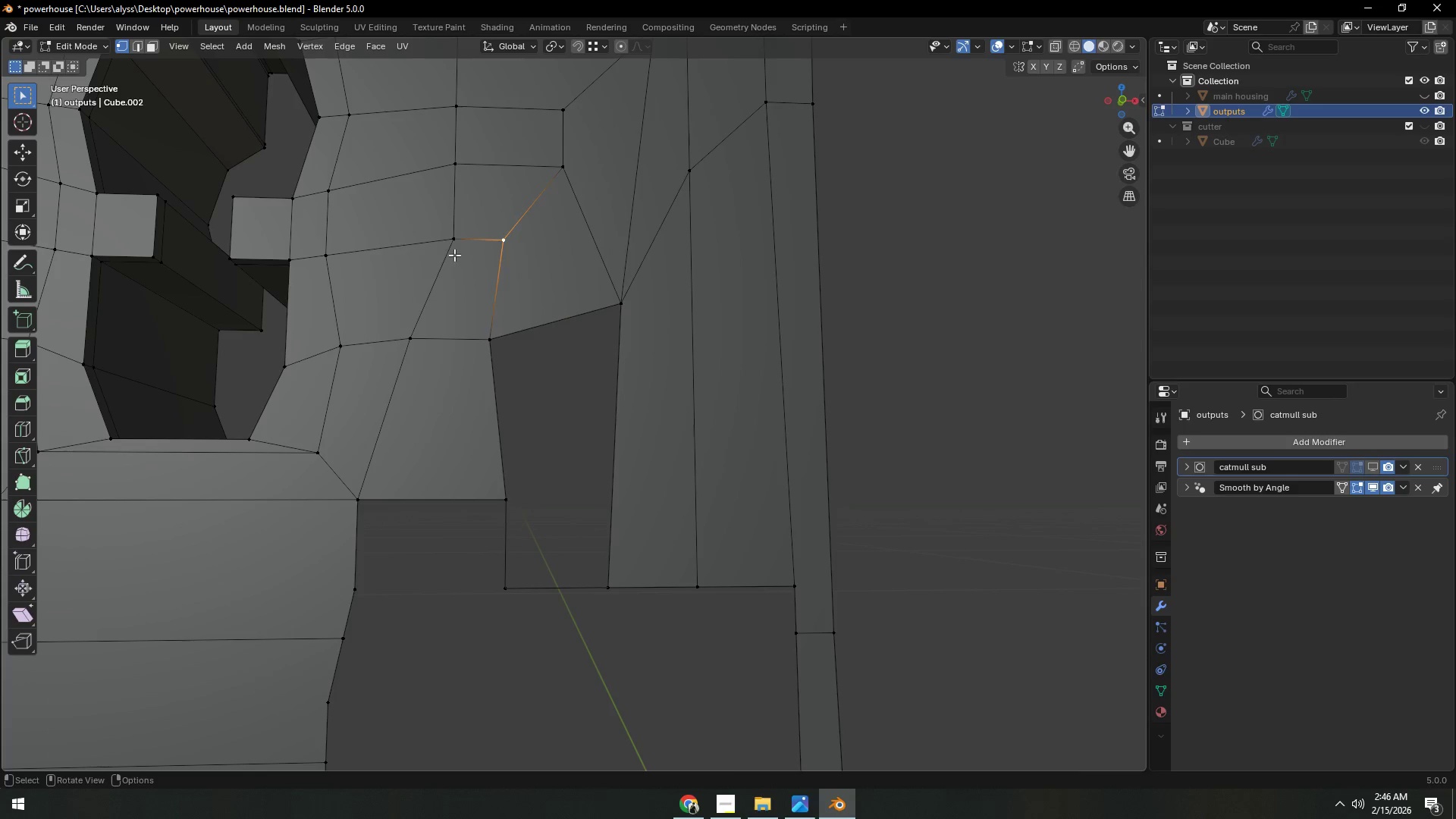 
left_click([453, 253])
 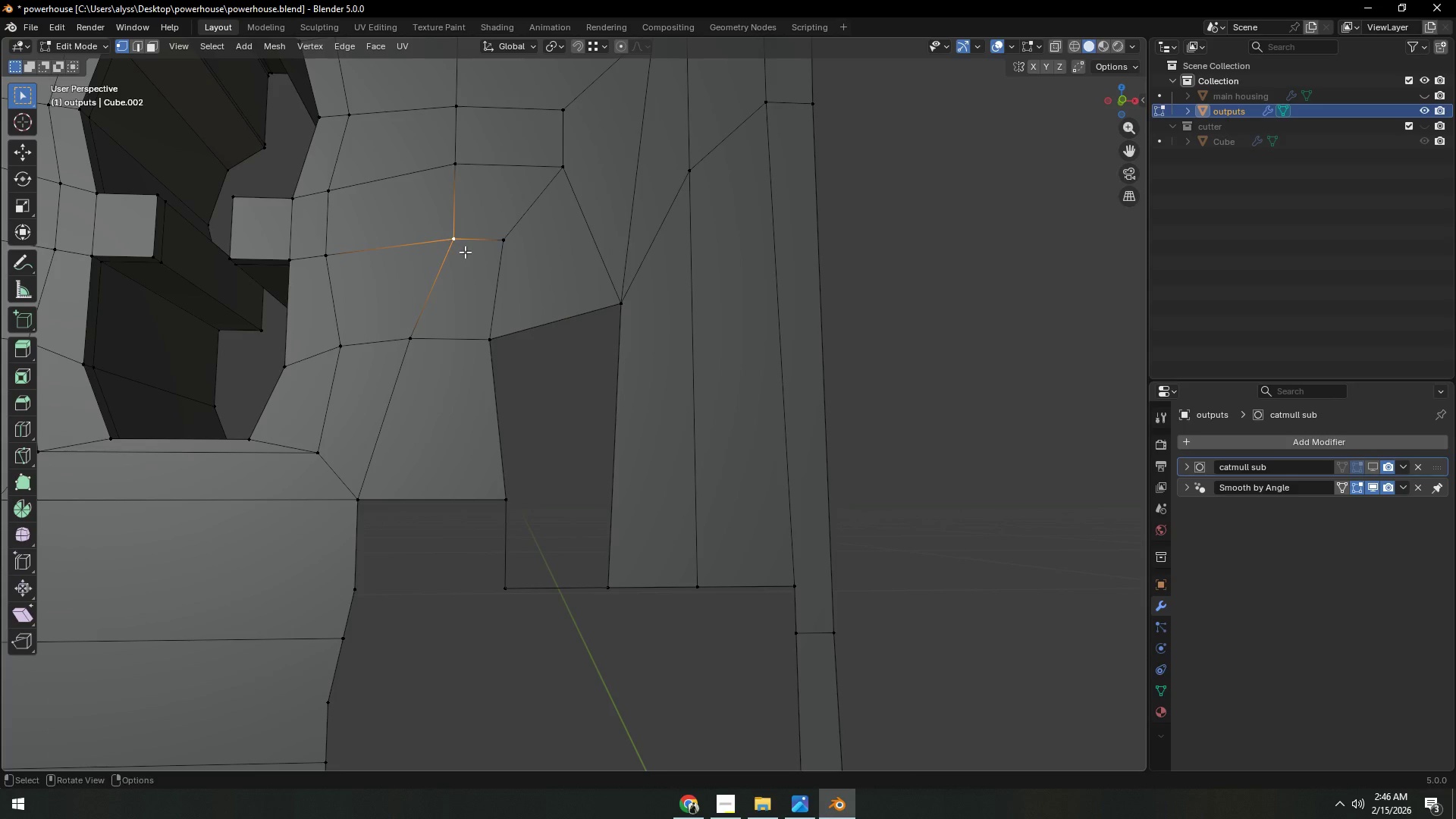 
type(gx)
 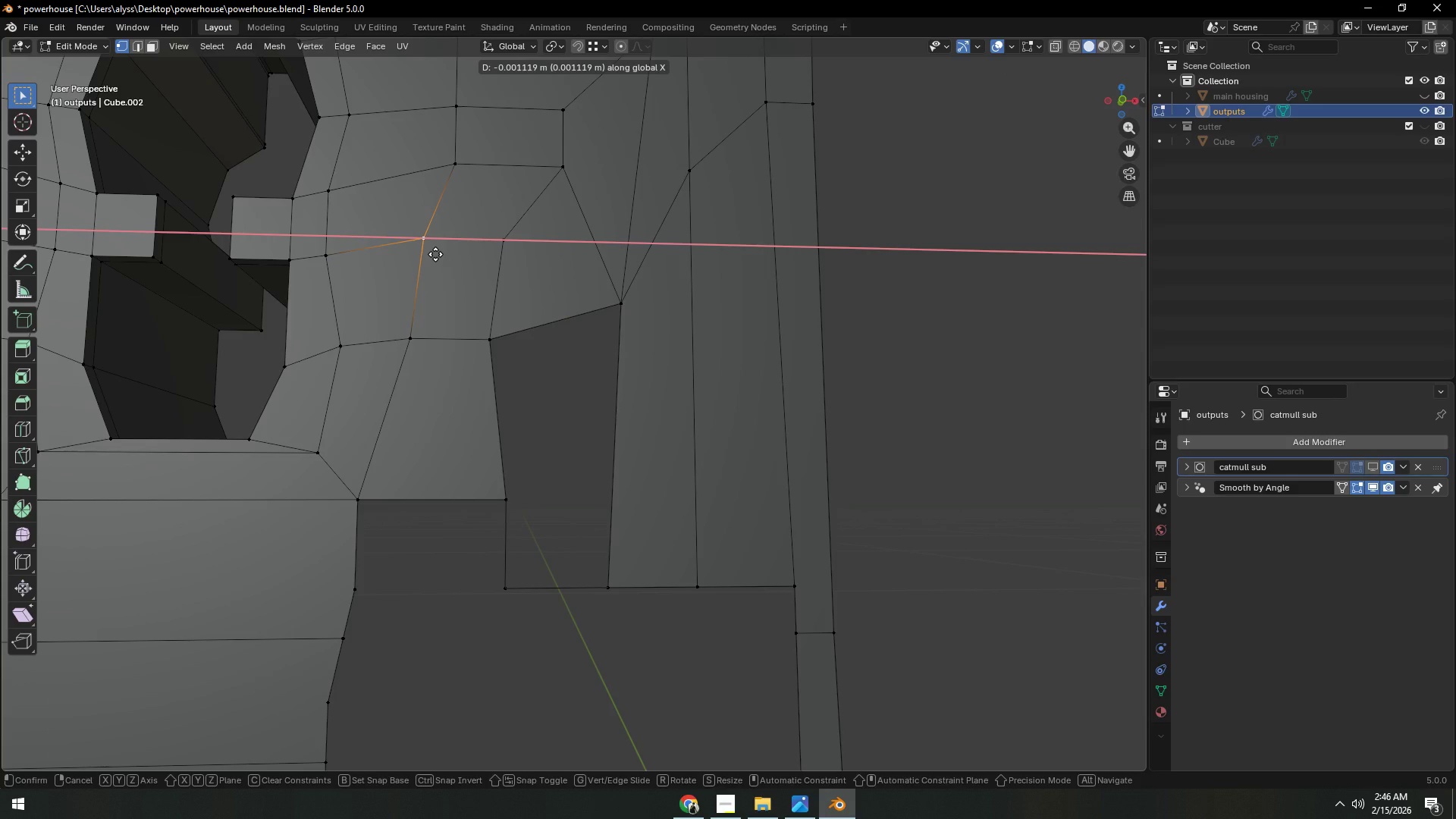 
left_click([435, 254])
 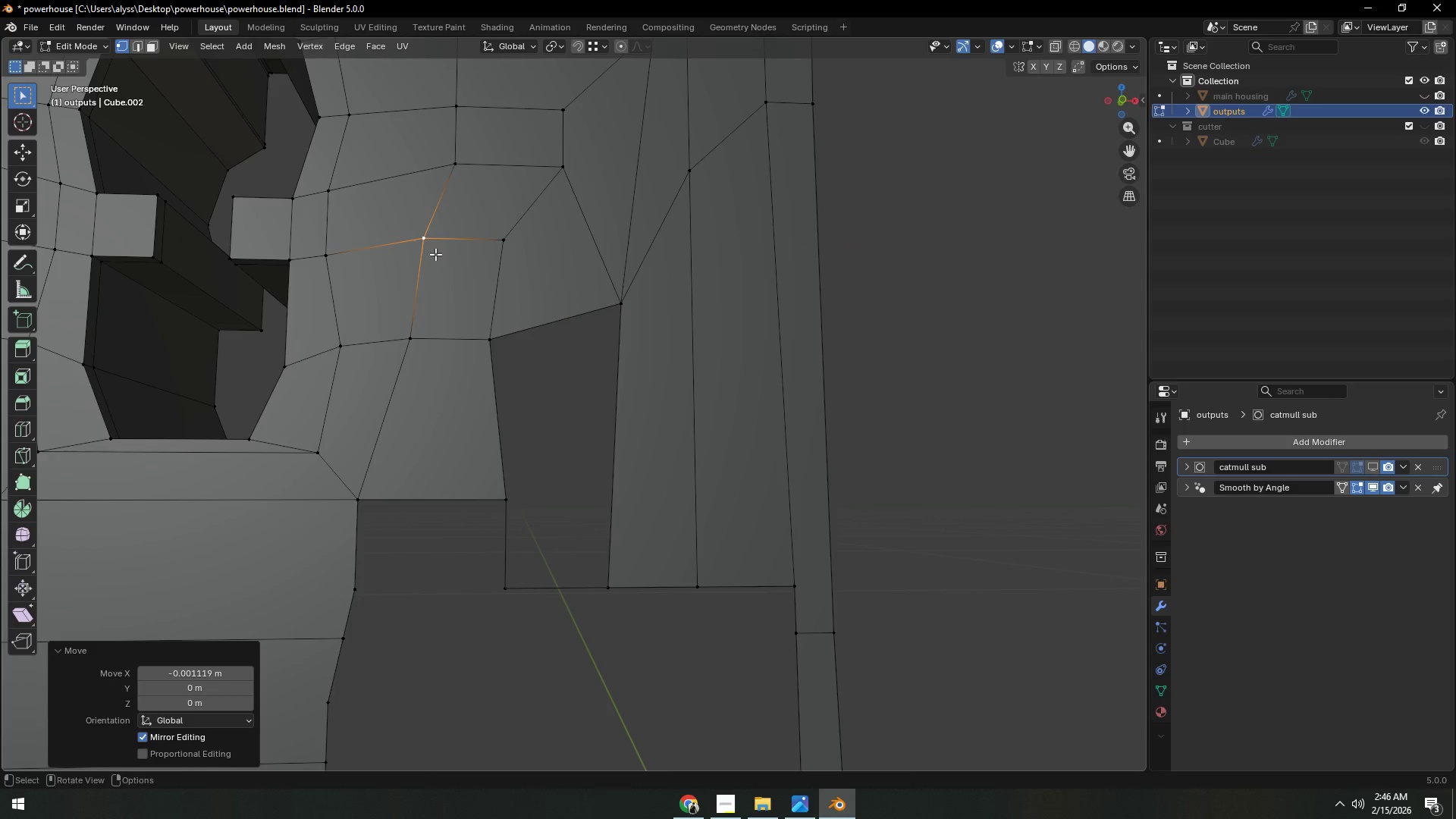 
type(gz)
 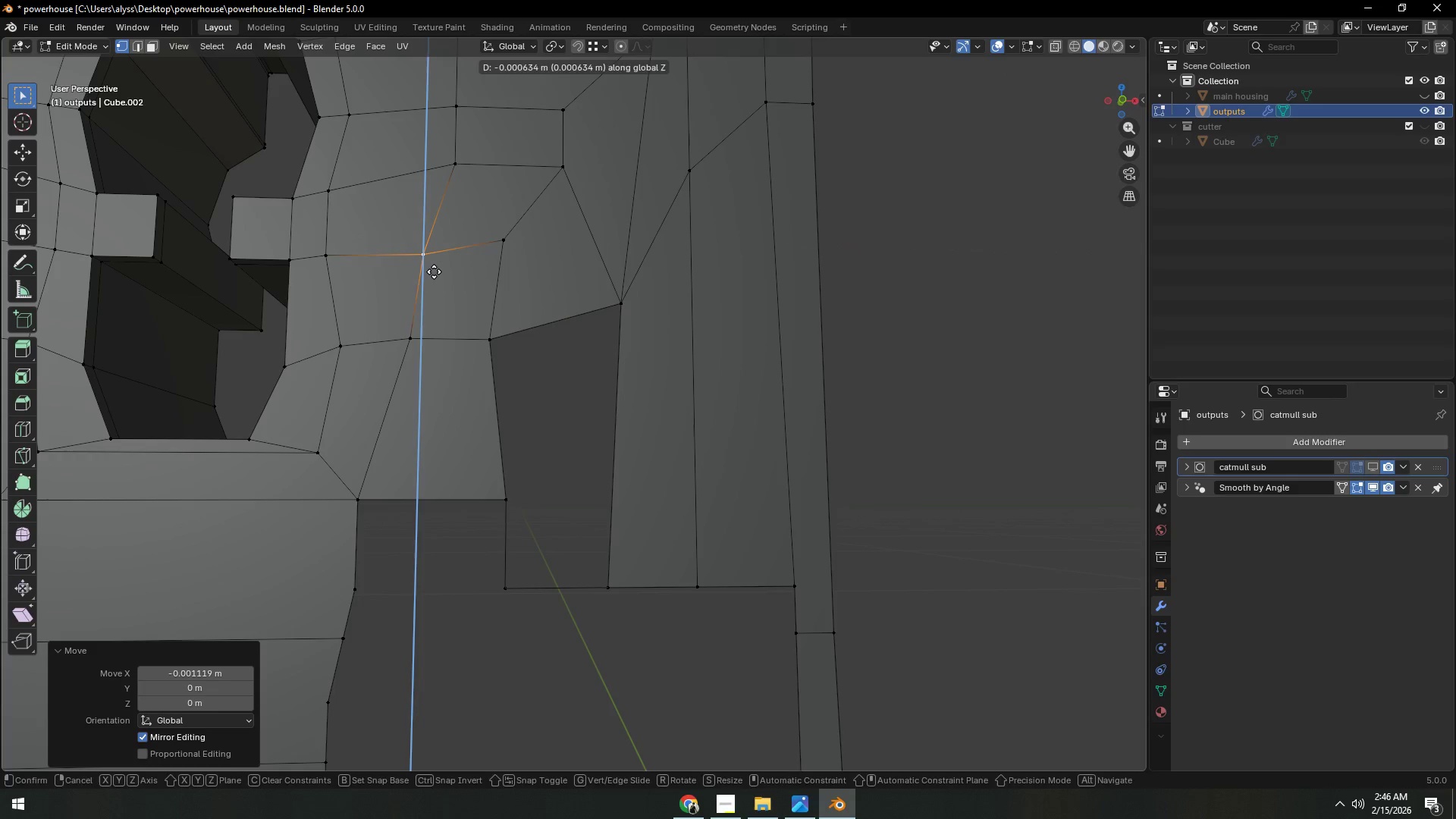 
left_click([433, 272])
 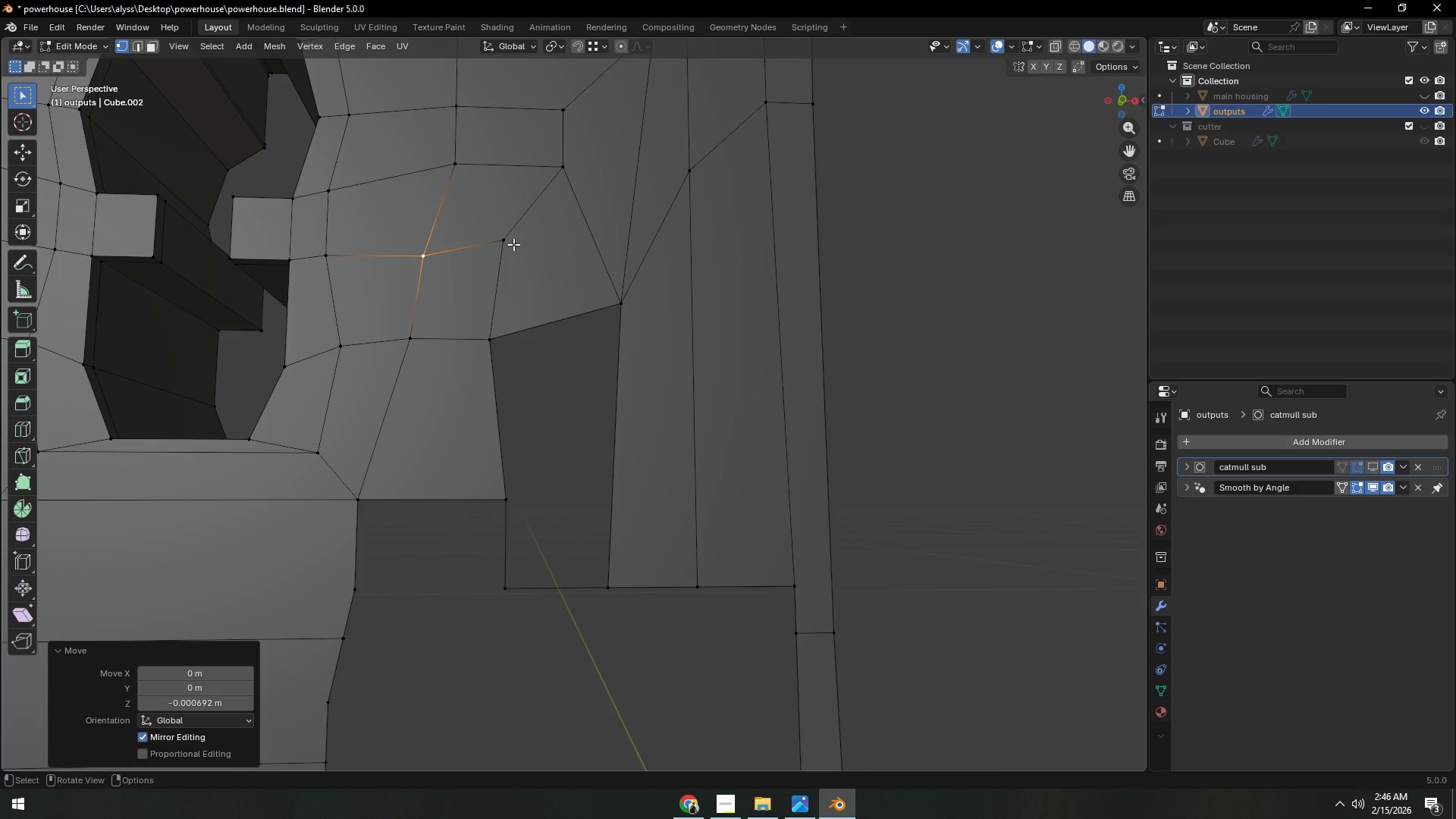 
left_click([513, 244])
 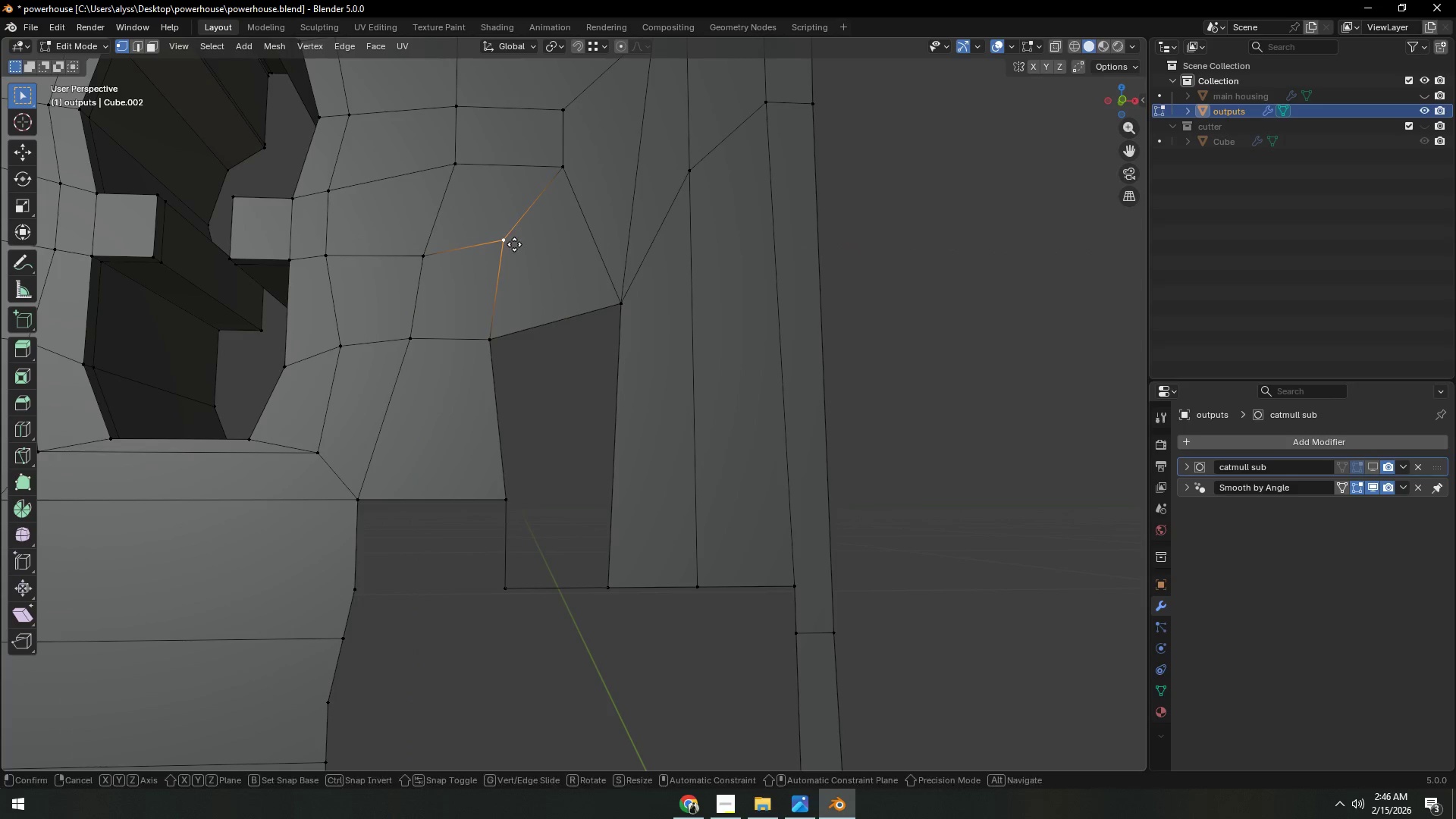 
type(gx)
 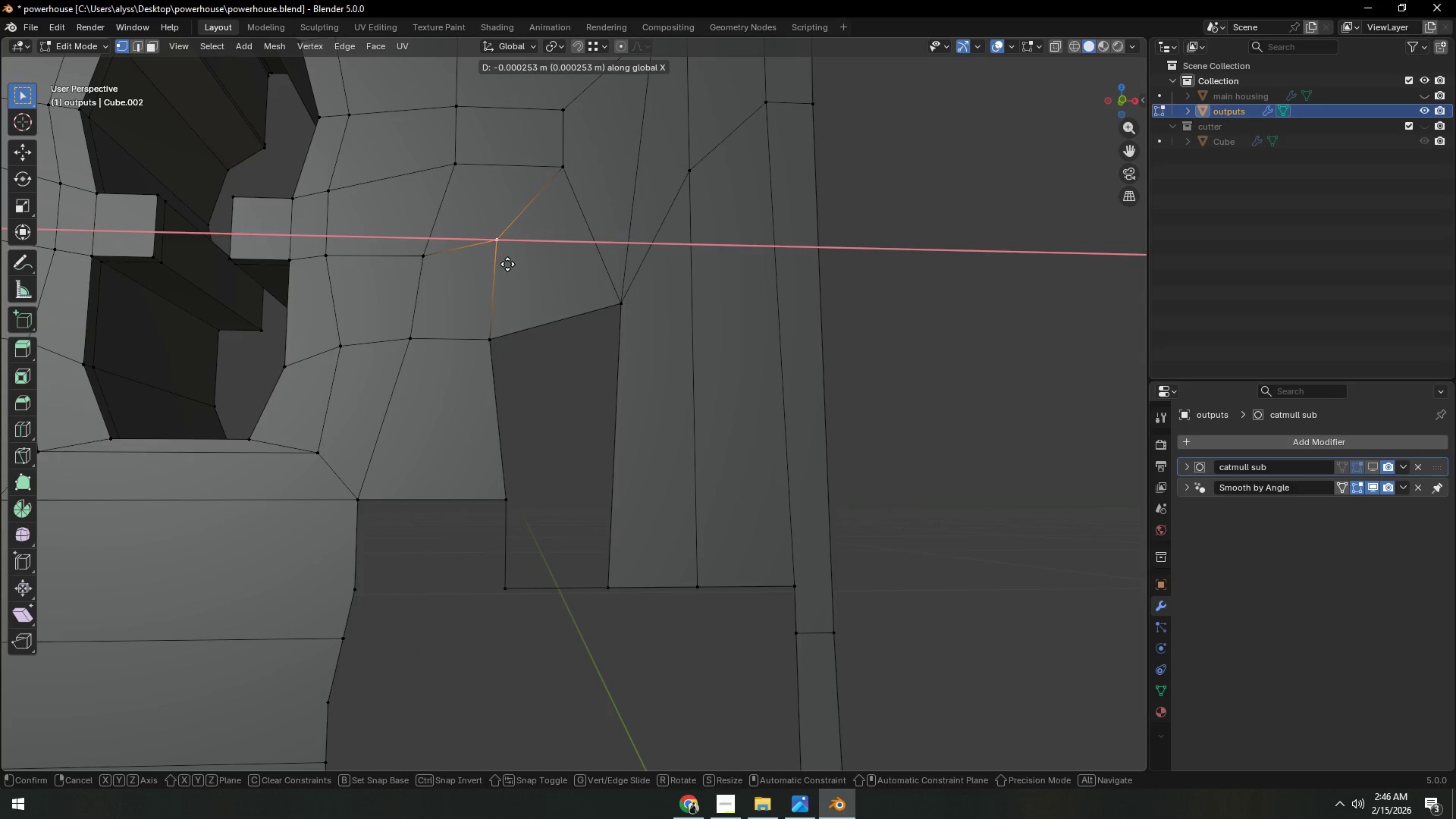 
left_click([507, 264])
 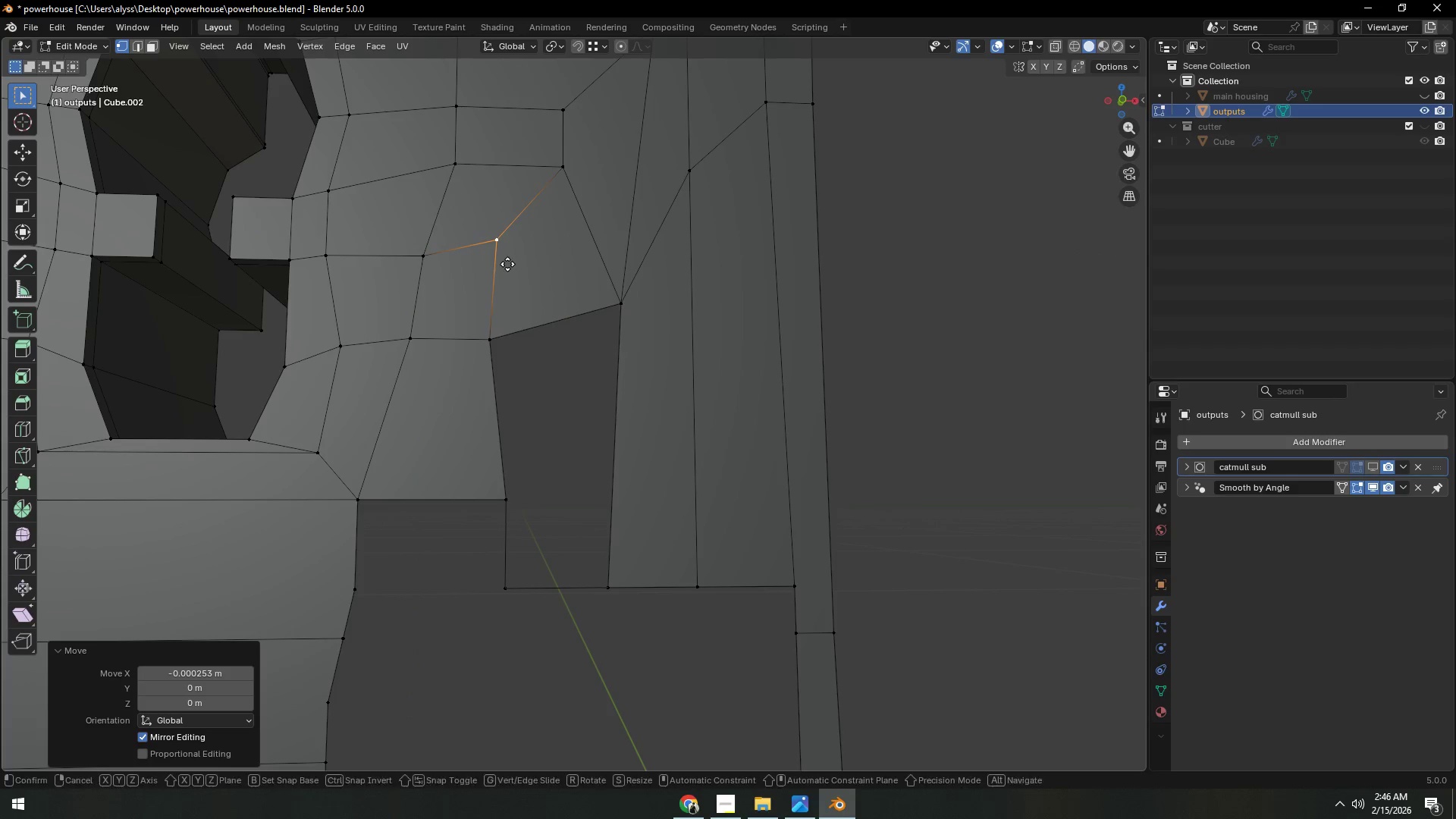 
type(gz)
 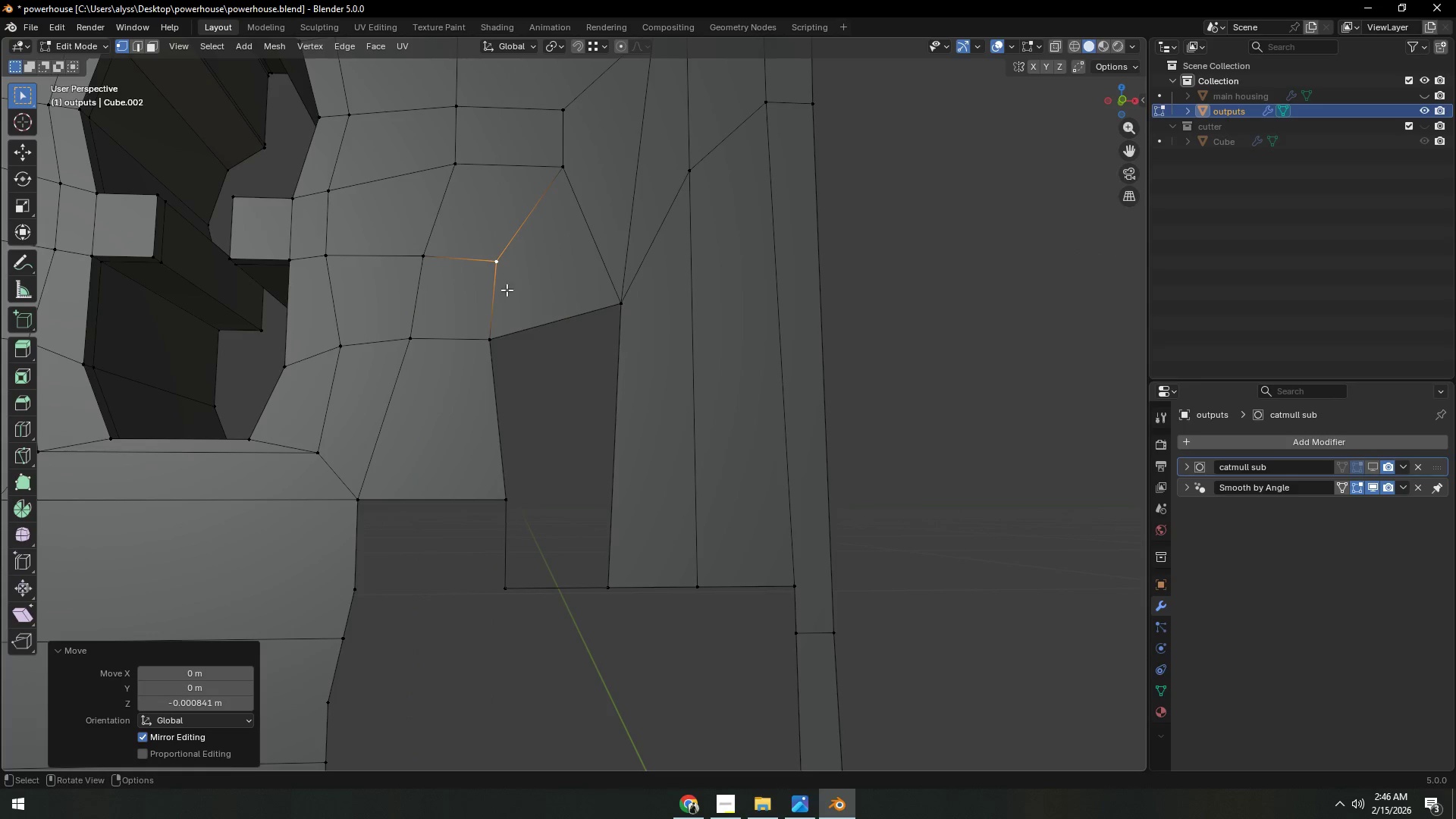 
double_click([487, 340])
 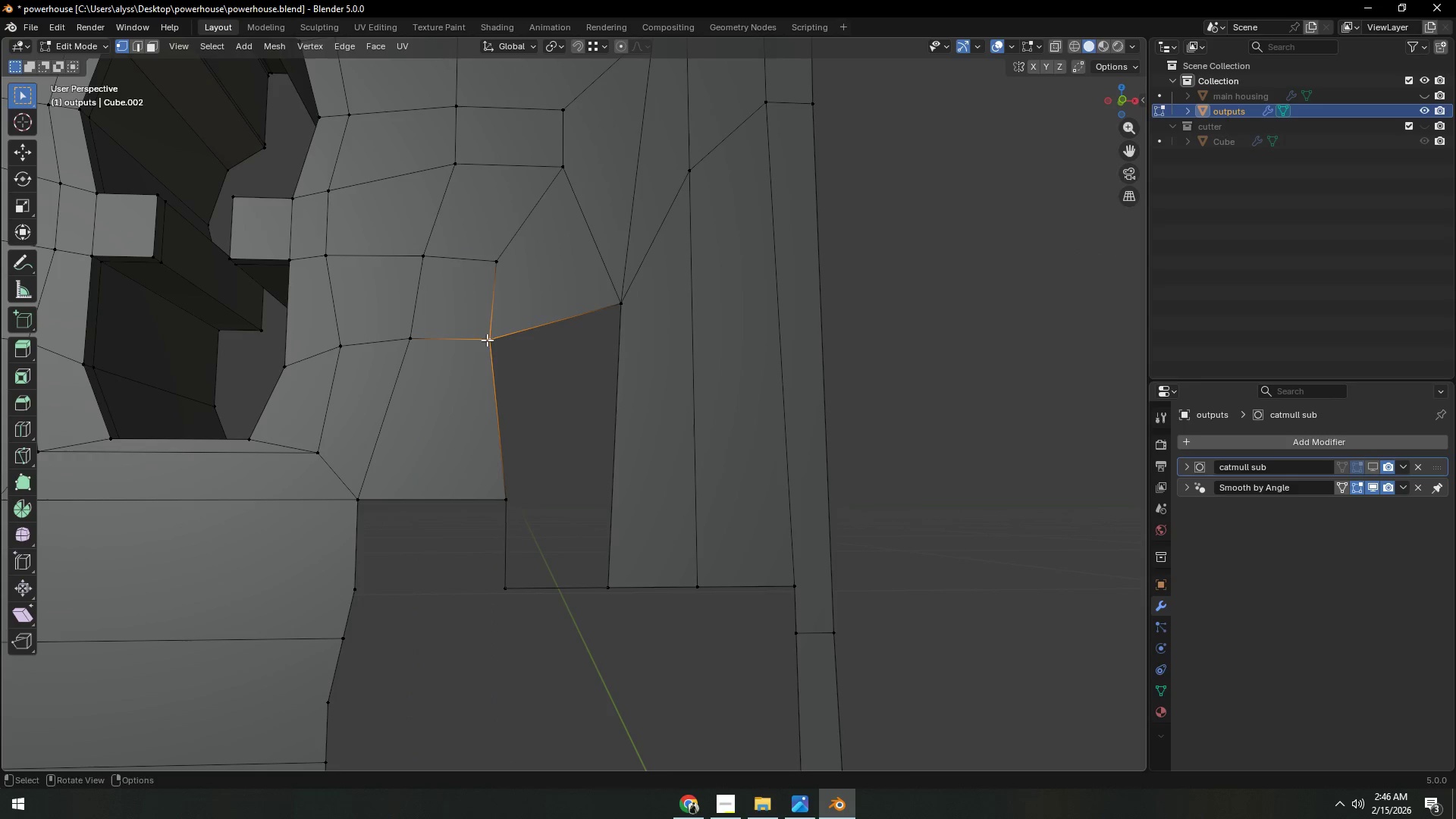 
type(gx)
 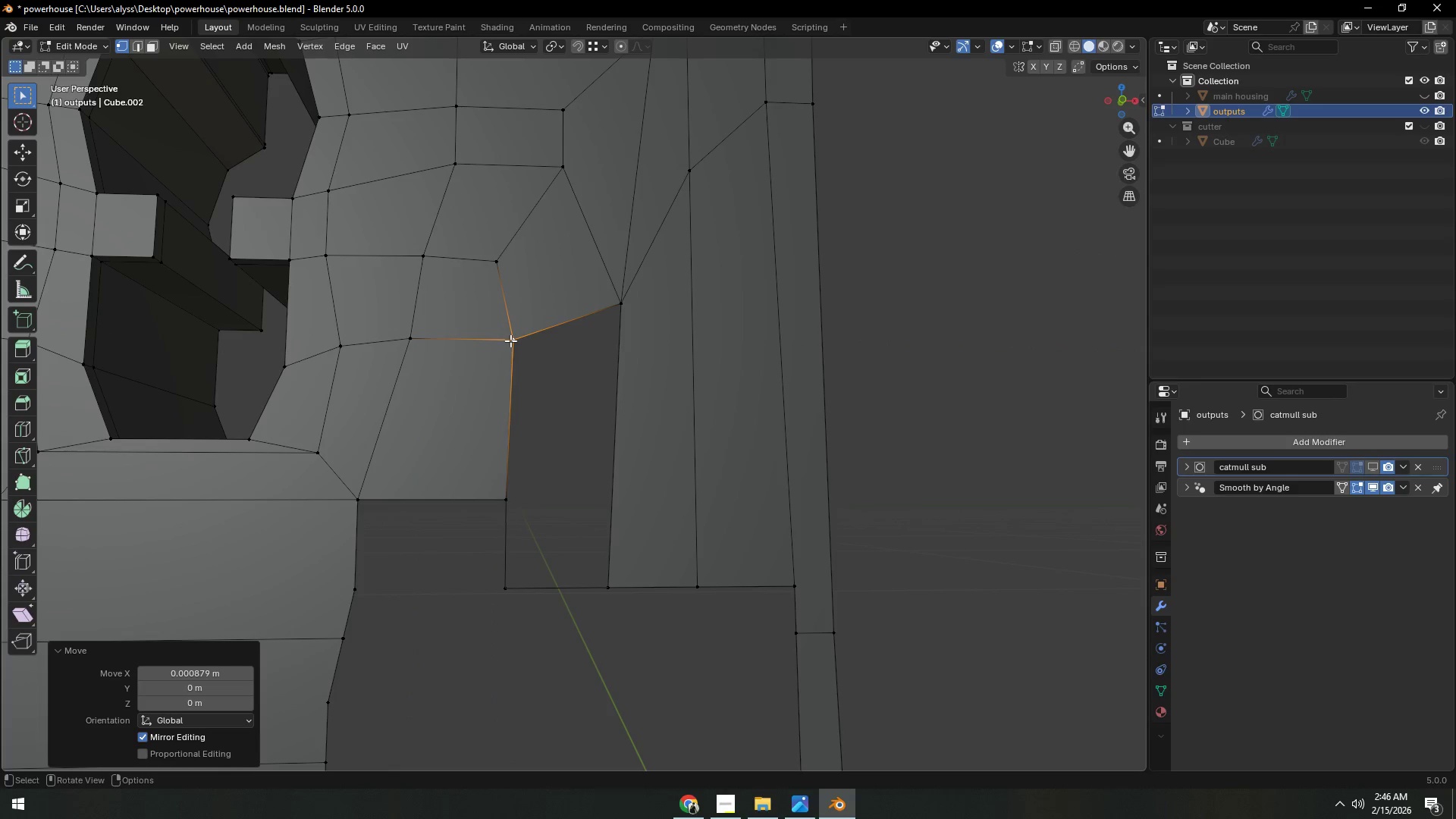 
double_click([424, 347])
 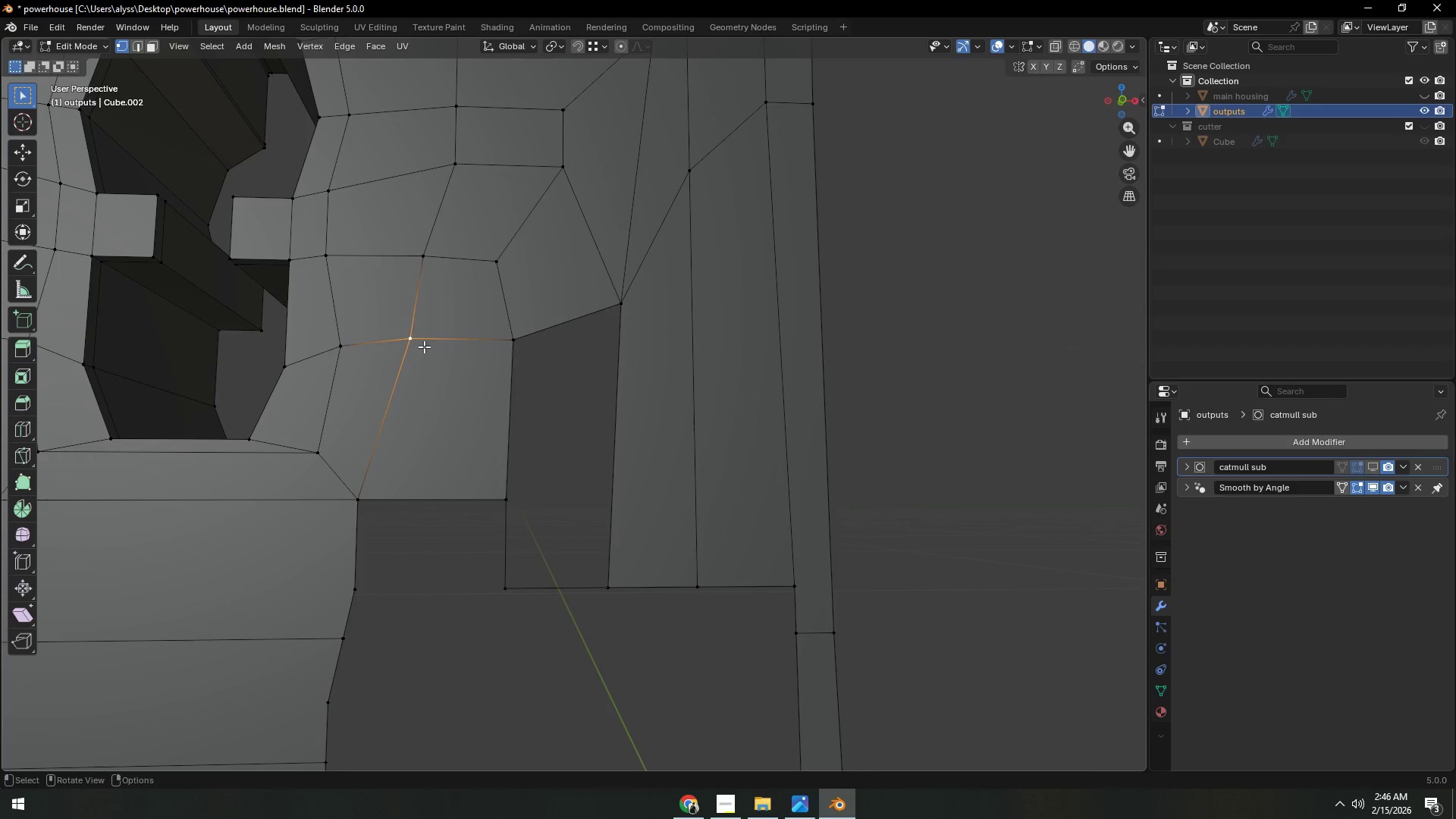 
type(gx)
 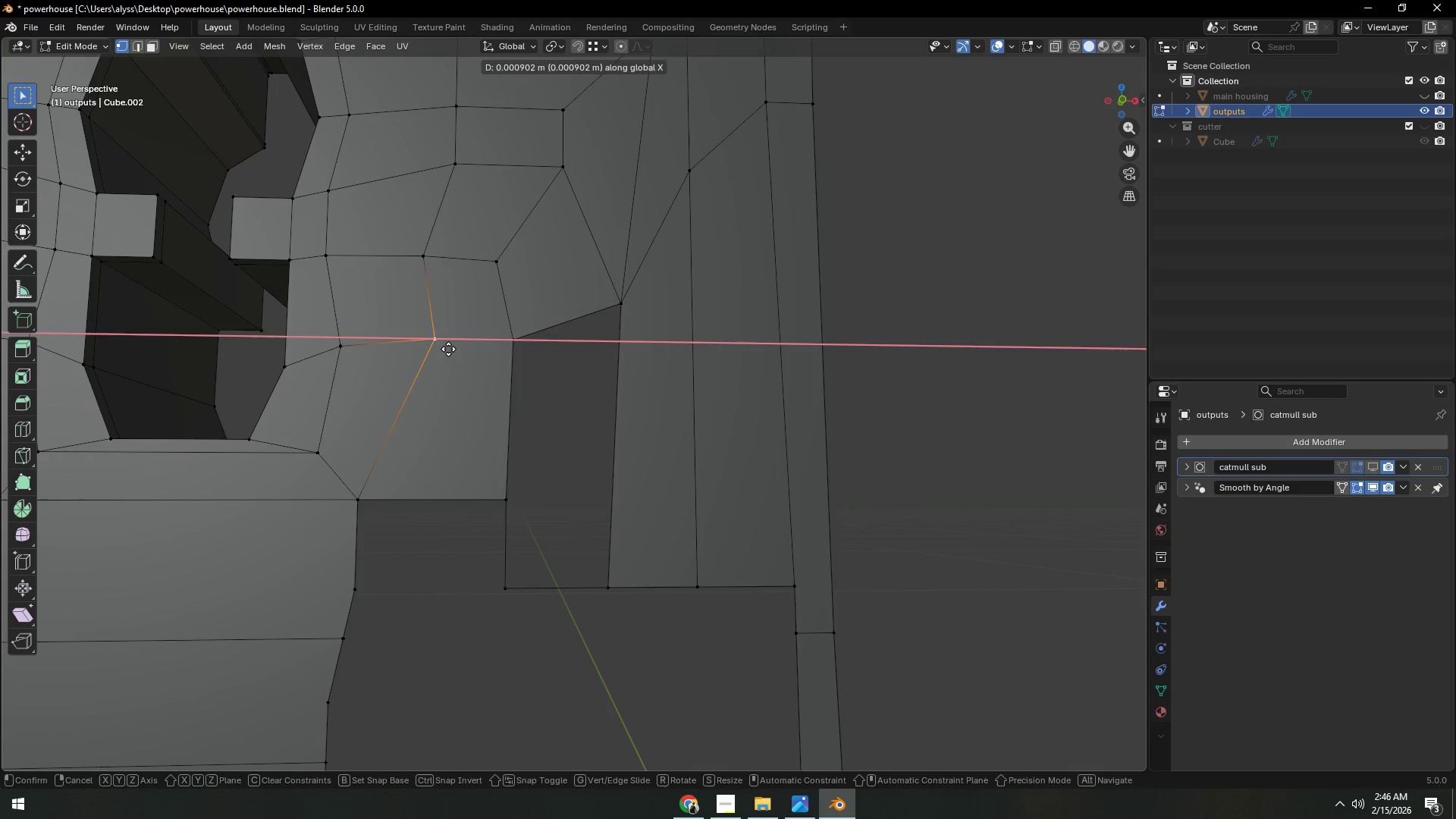 
left_click([448, 349])
 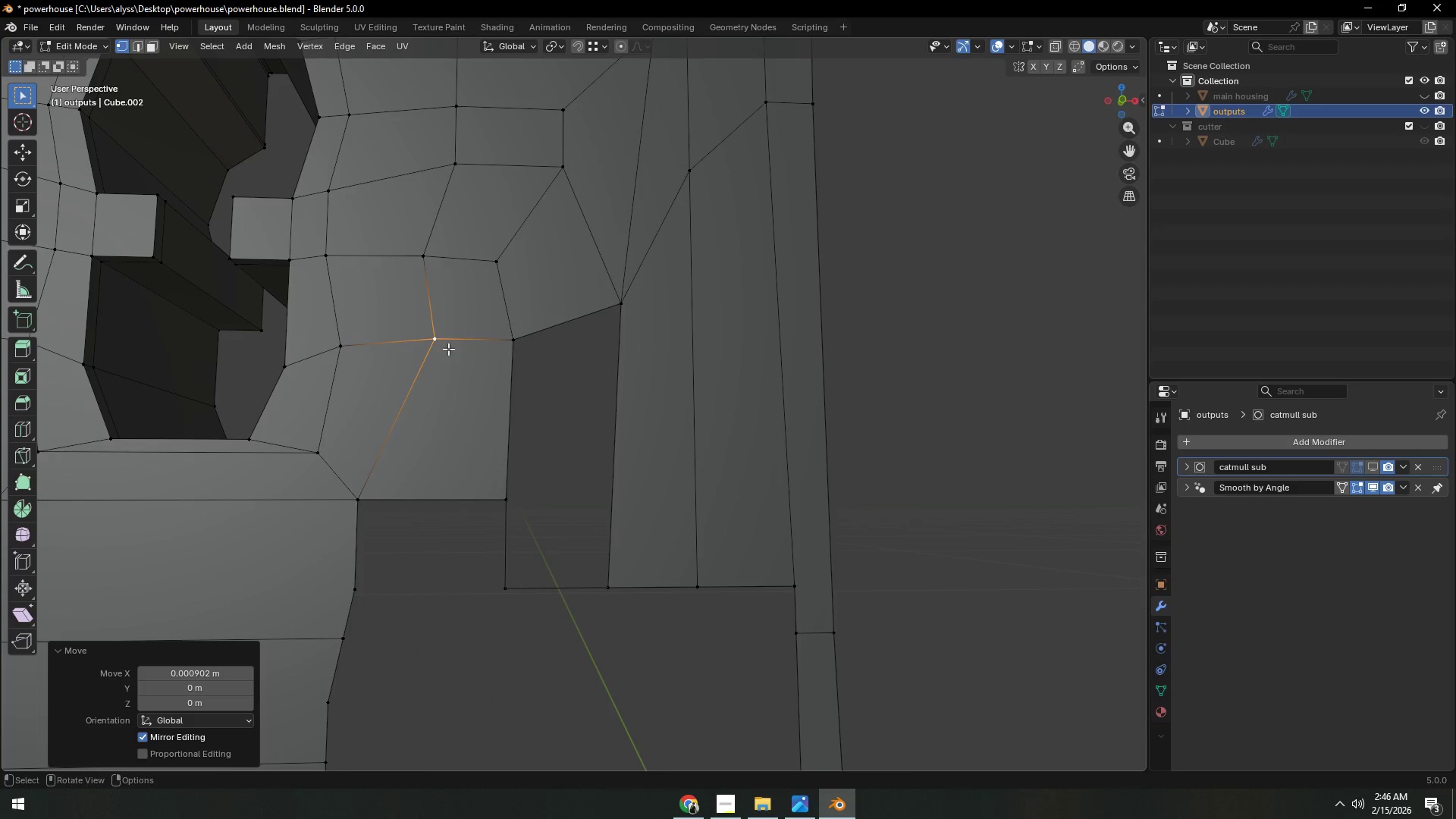 
type(gz)
 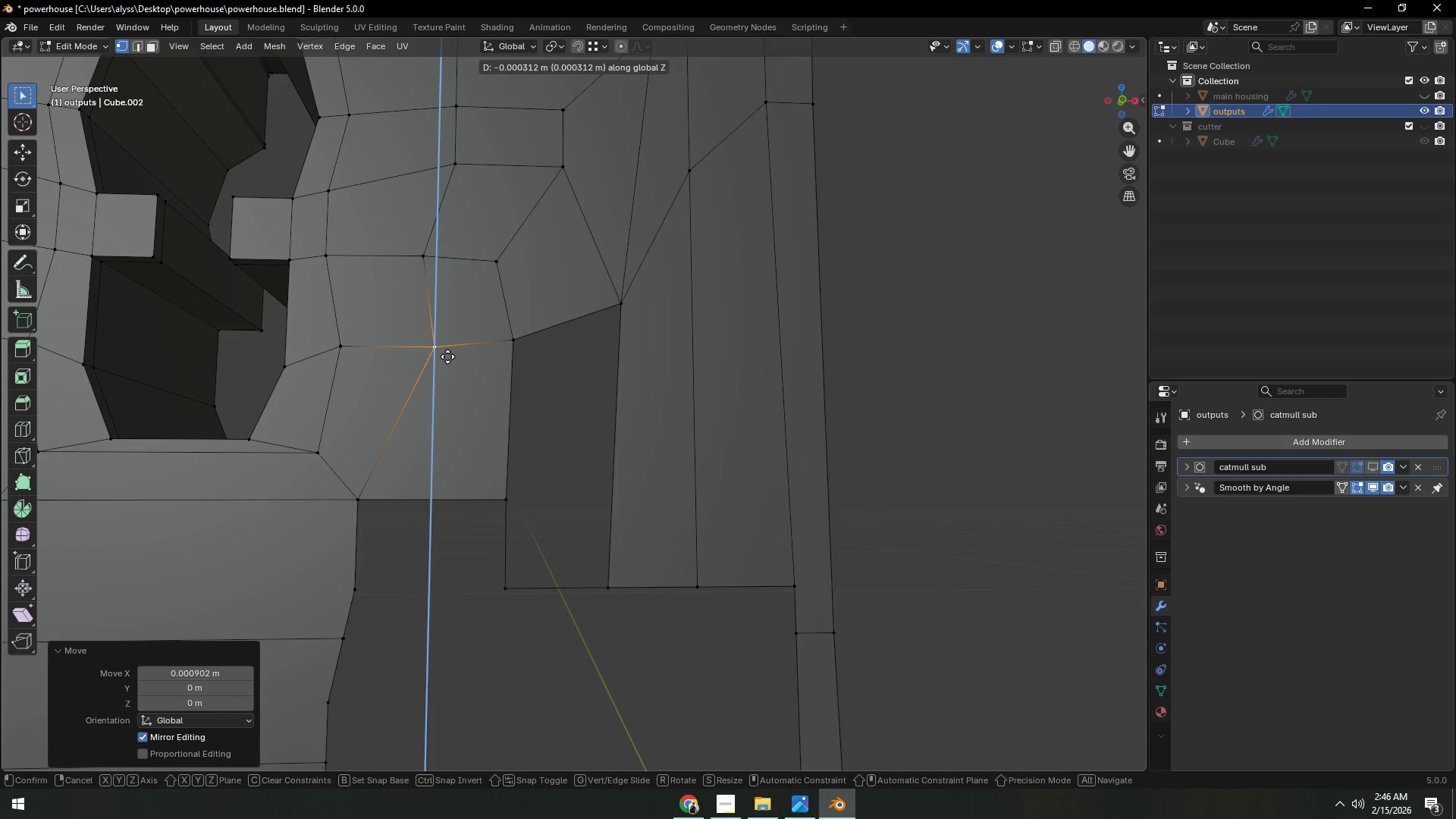 
left_click([447, 356])
 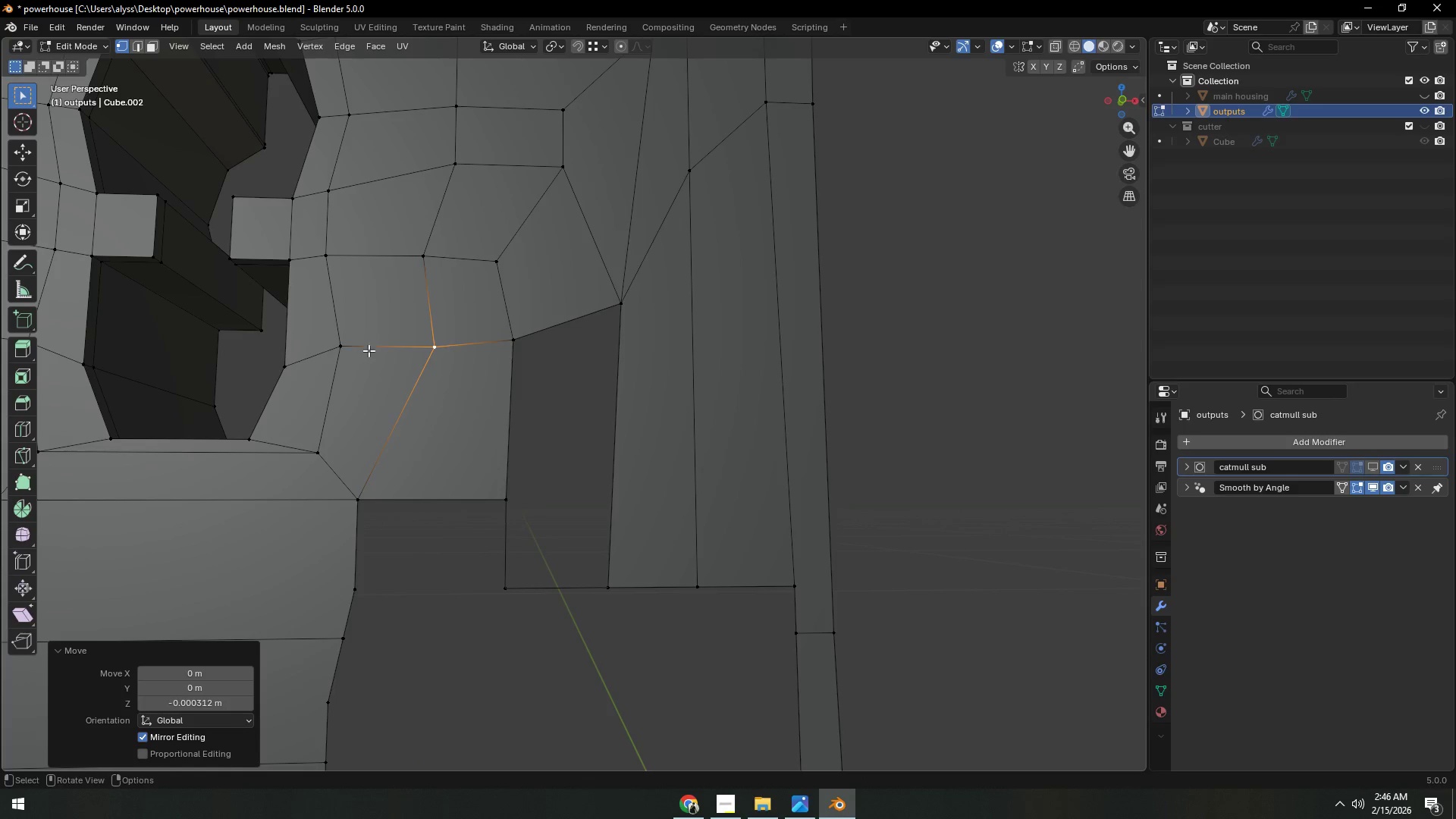 
scroll: coordinate [450, 338], scroll_direction: down, amount: 5.0
 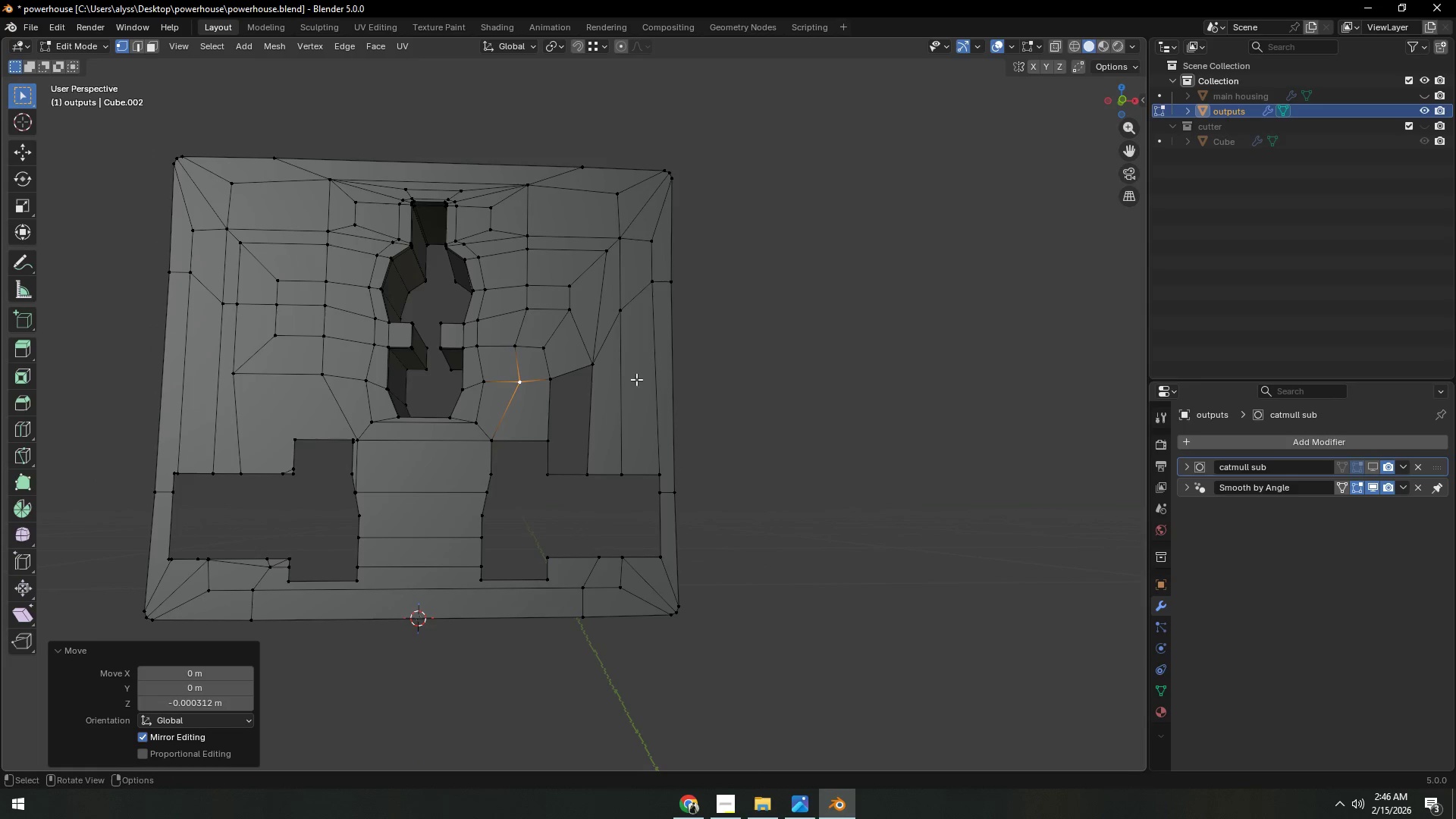 
scroll: coordinate [641, 426], scroll_direction: up, amount: 4.0
 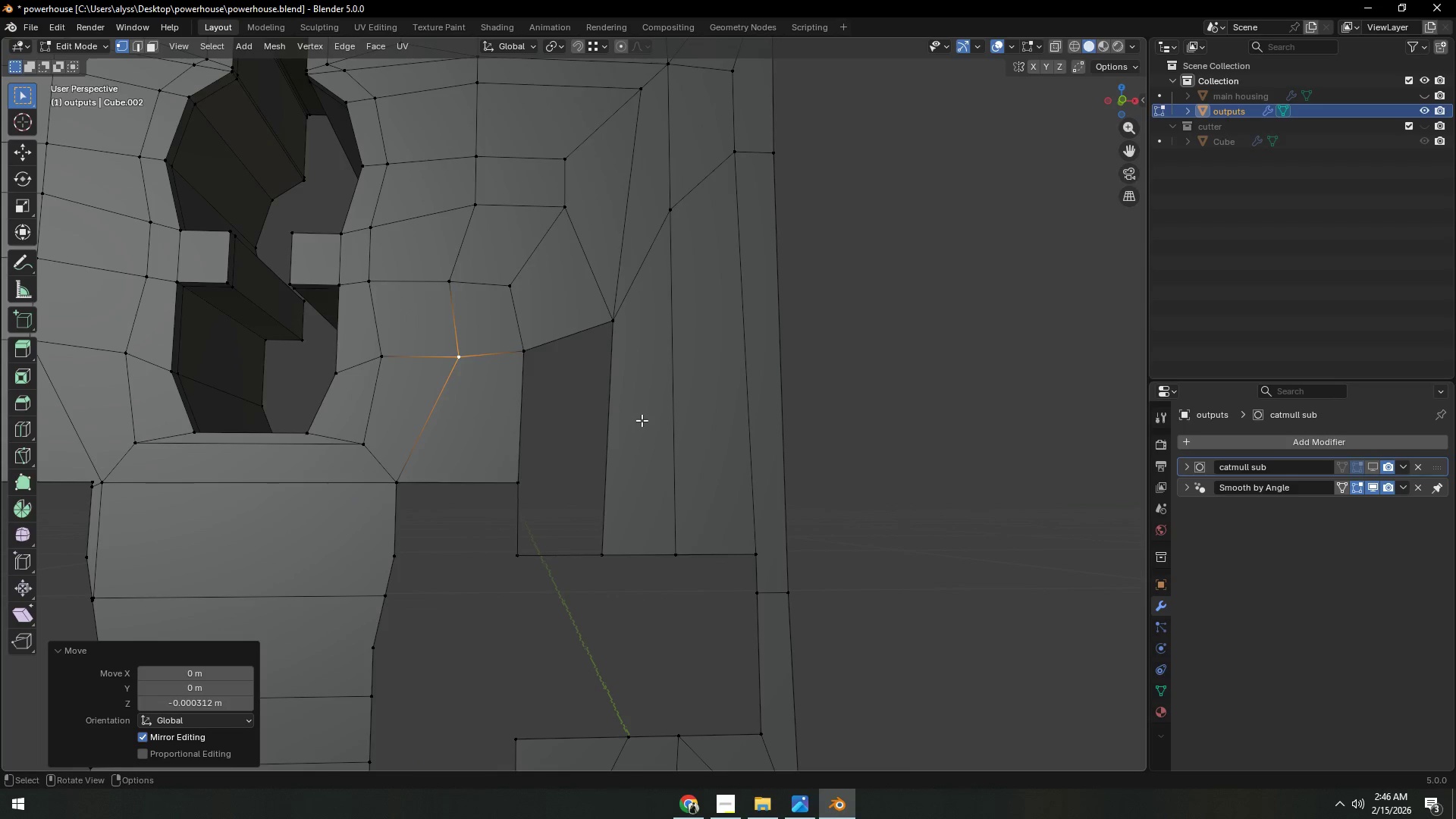 
hold_key(key=ShiftLeft, duration=0.41)
 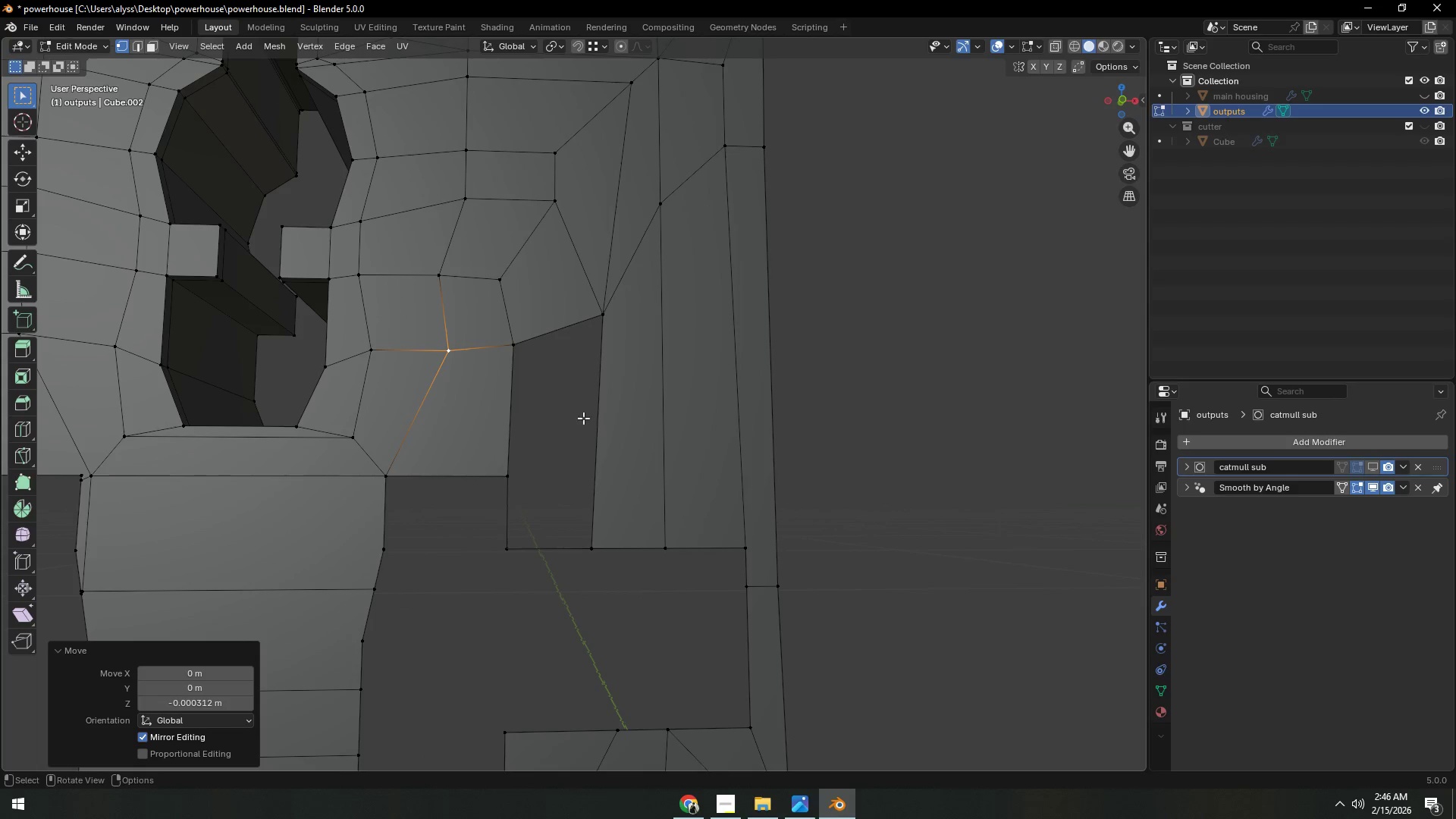 
hold_key(key=ShiftLeft, duration=0.61)
 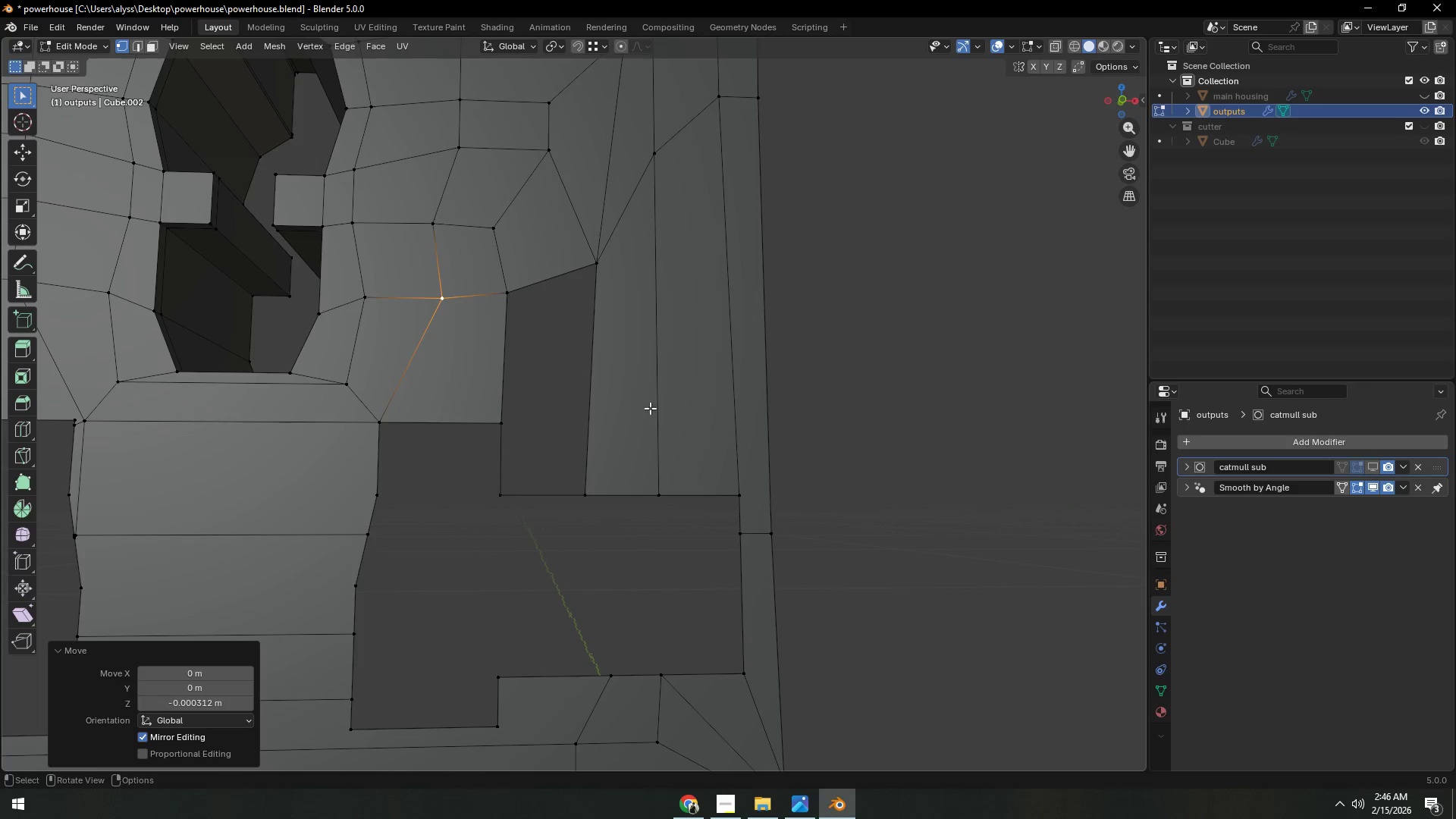 
hold_key(key=ShiftLeft, duration=0.7)
 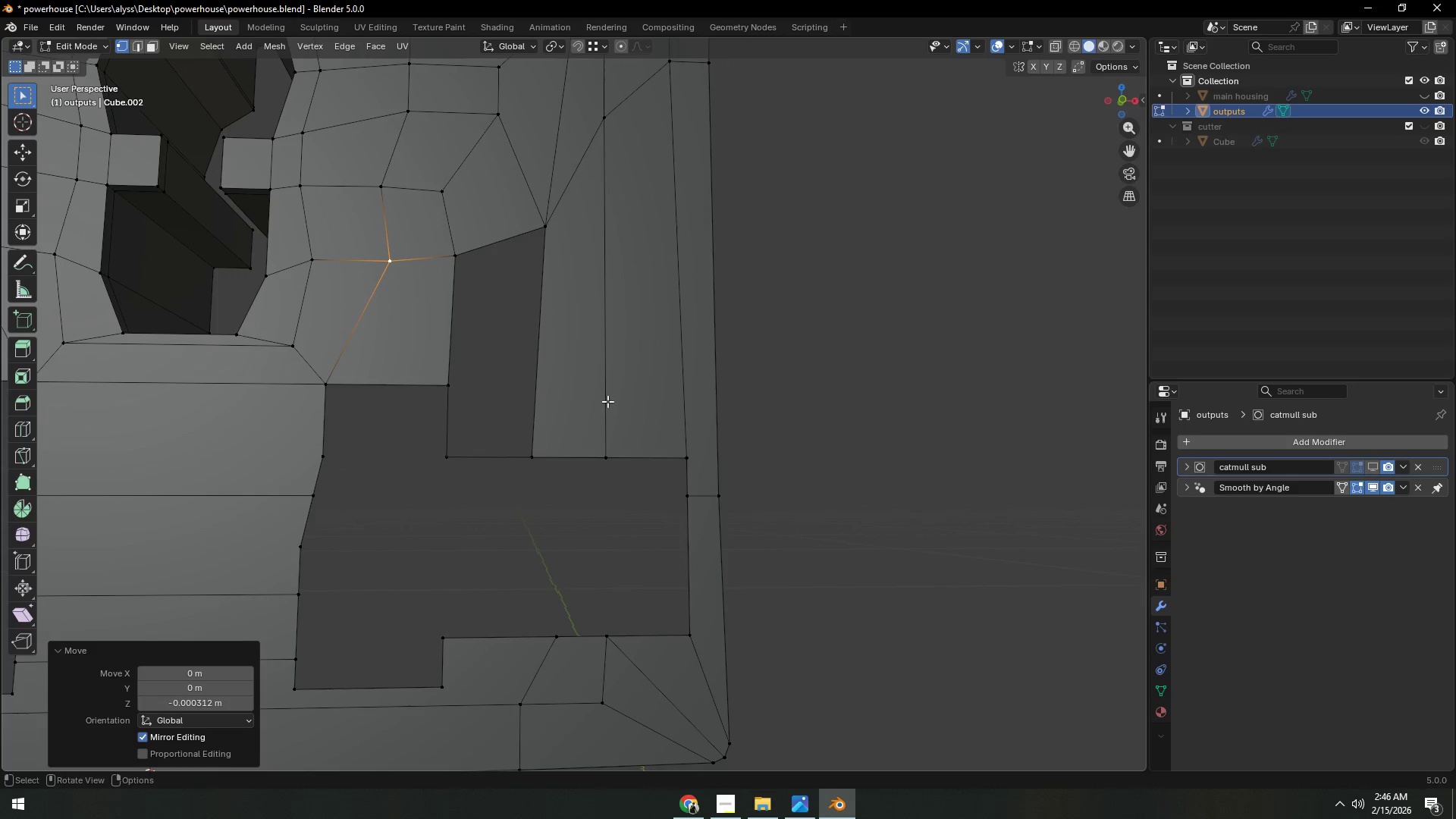 
hold_key(key=ShiftLeft, duration=0.5)
 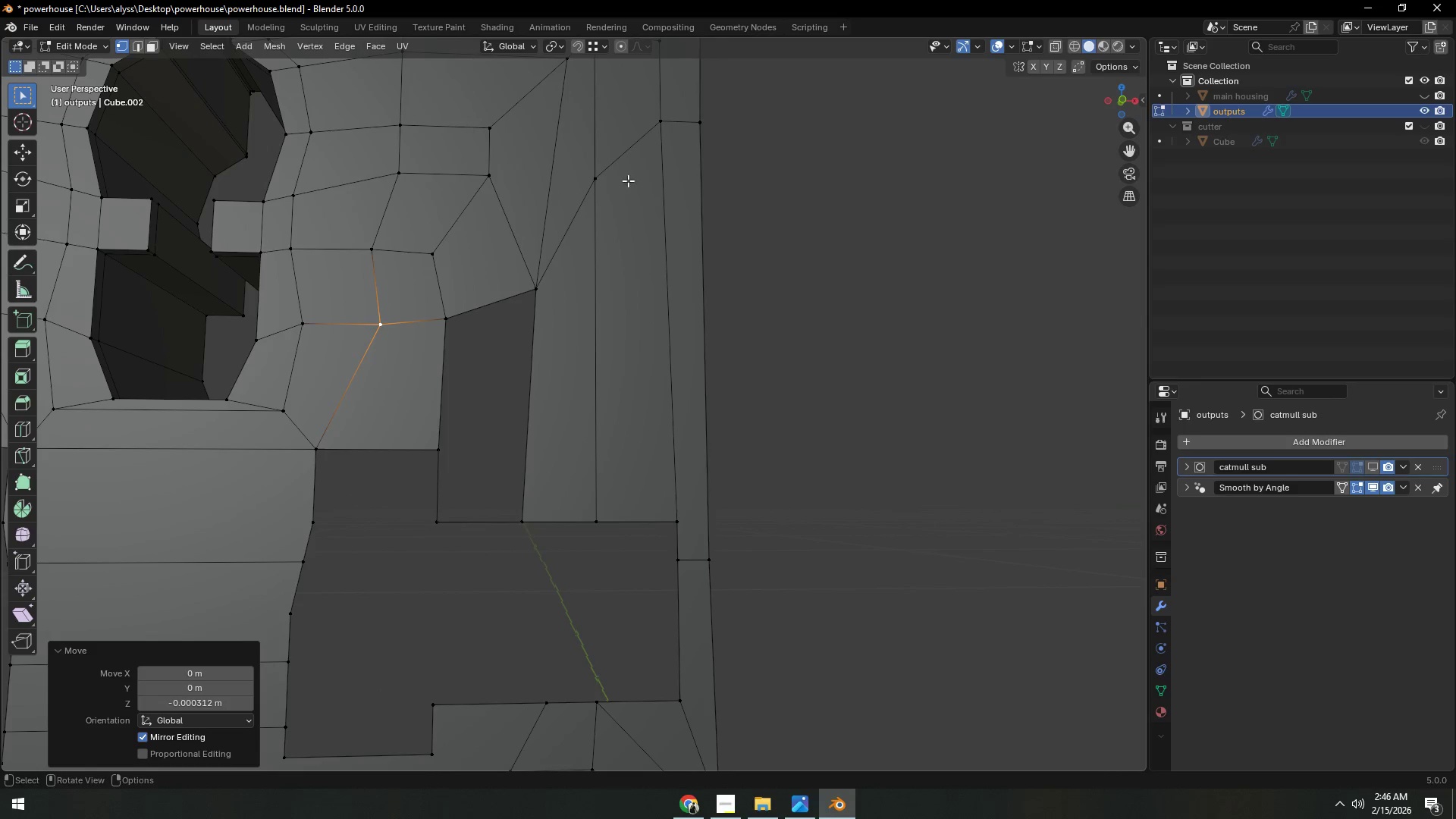 
left_click([657, 136])
 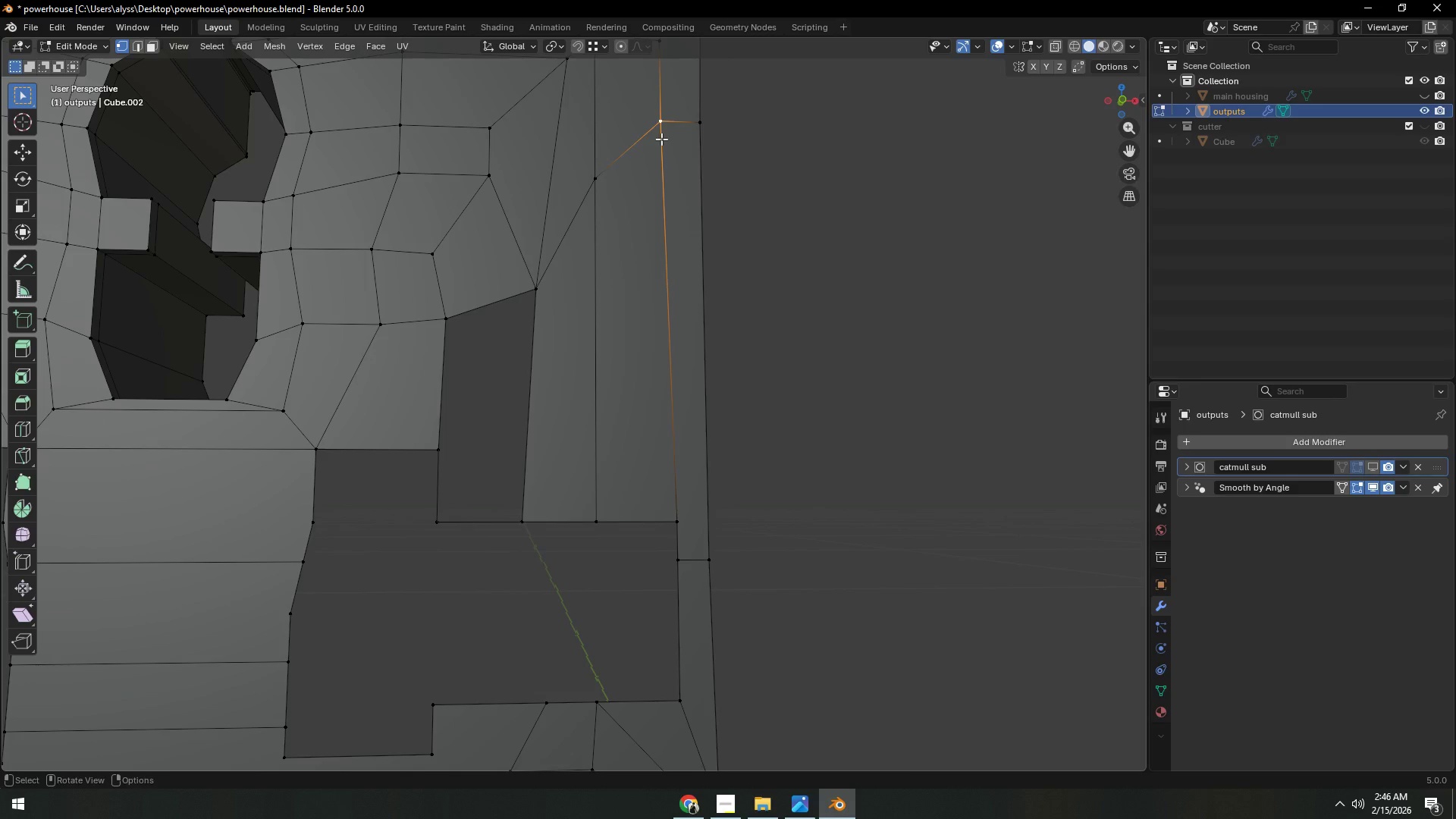 
type(gxz)
 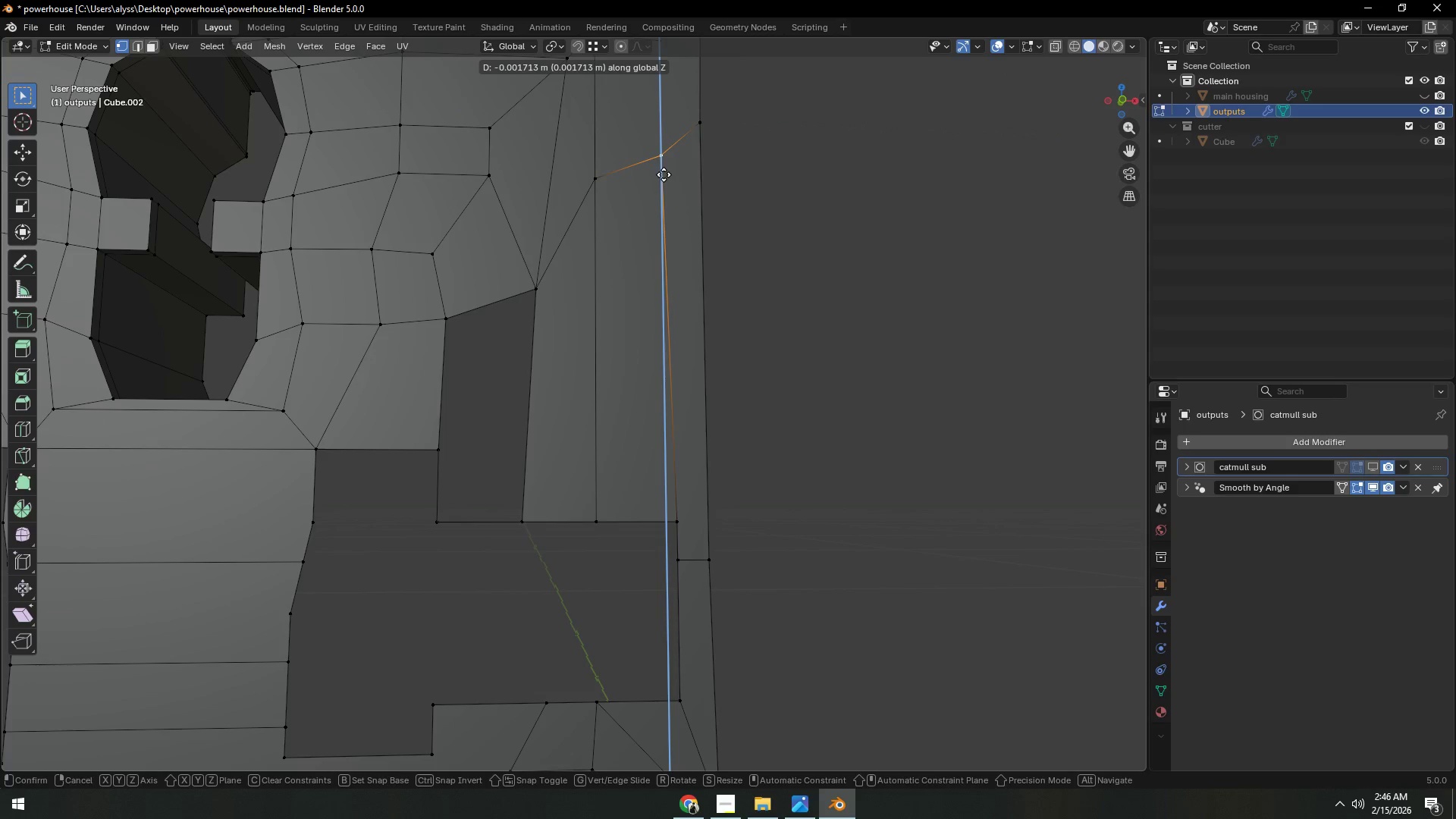 
double_click([602, 181])
 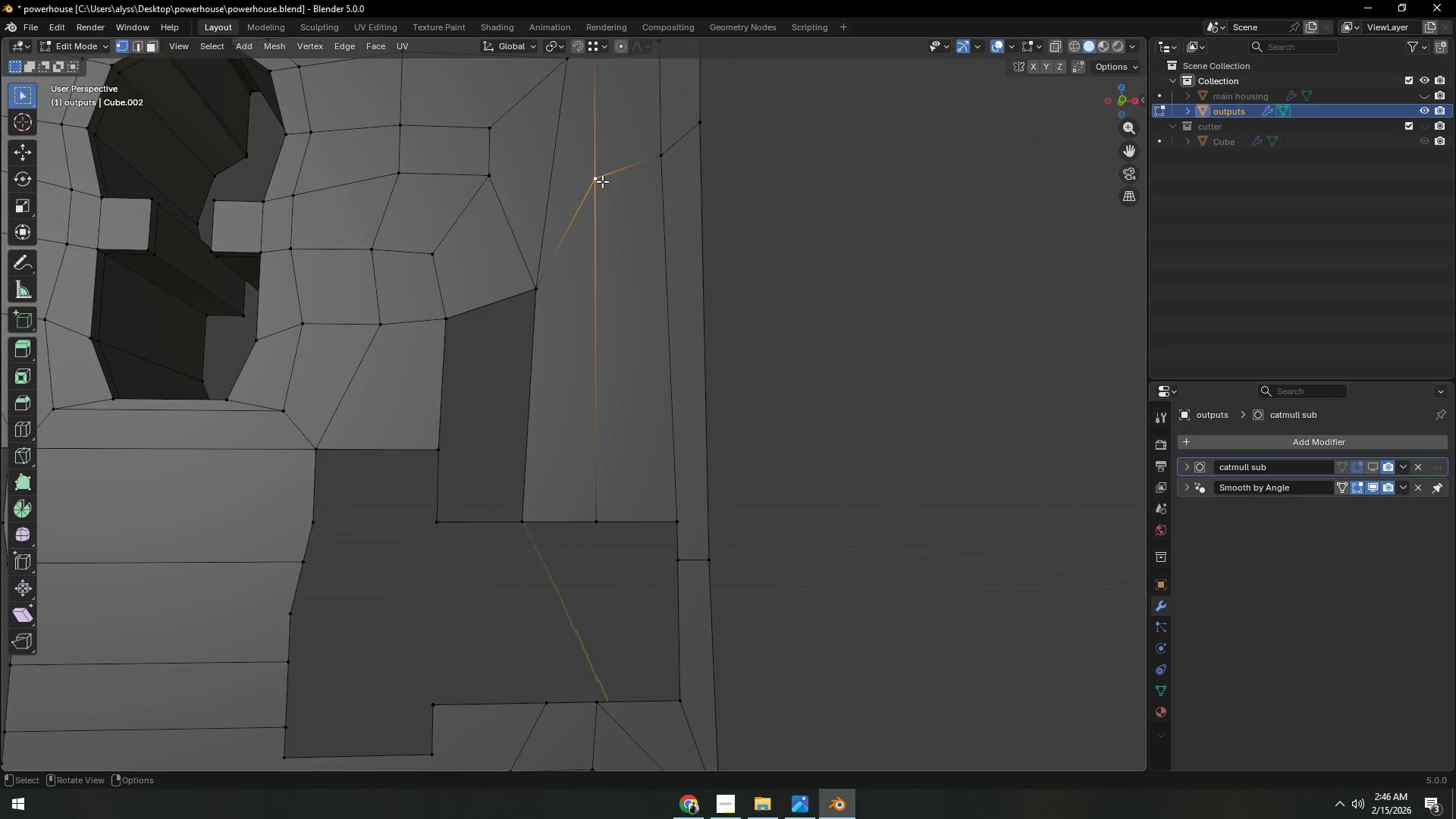 
type(gz)
 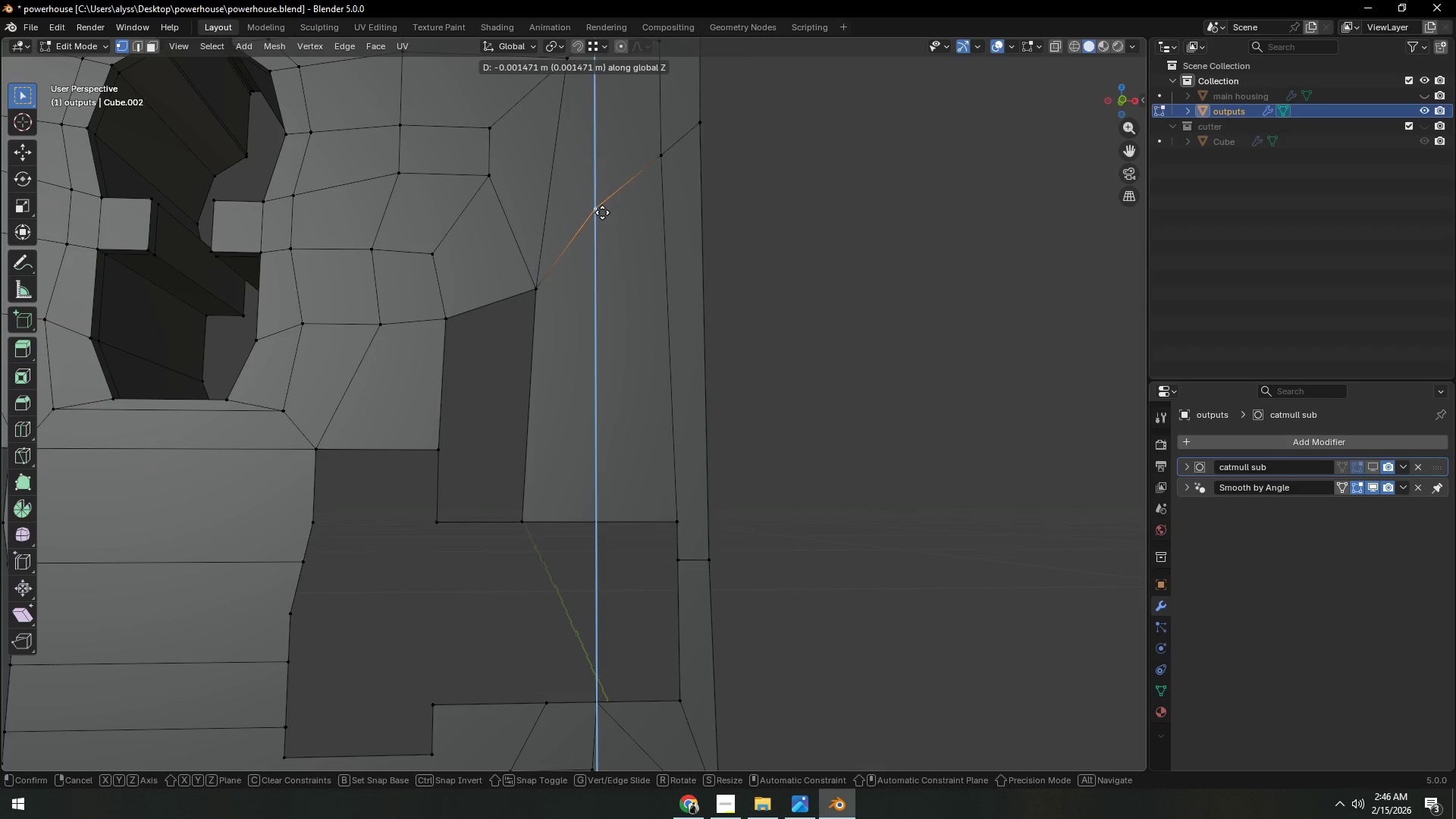 
left_click([602, 212])
 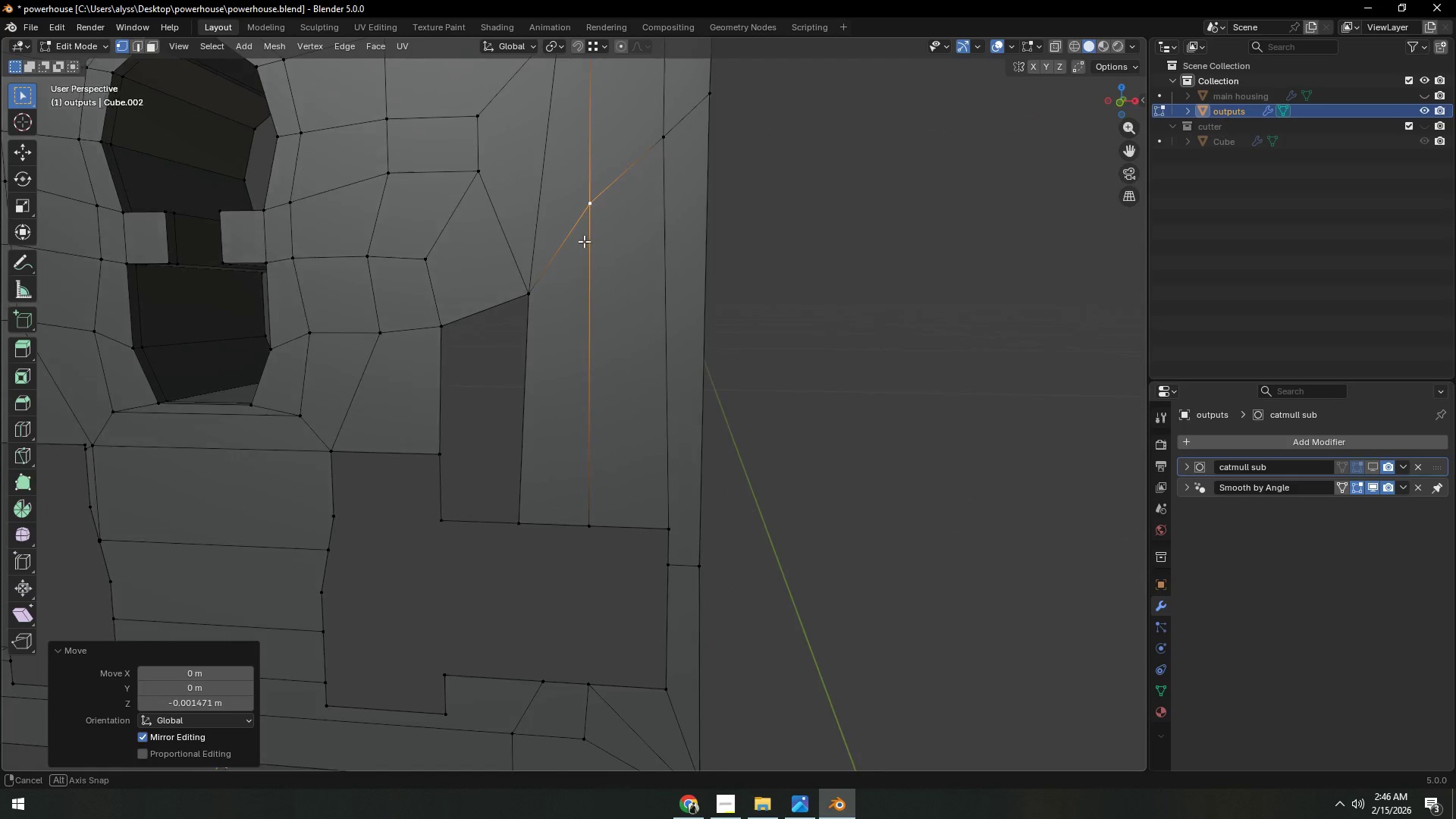 
key(Shift+ShiftLeft)
 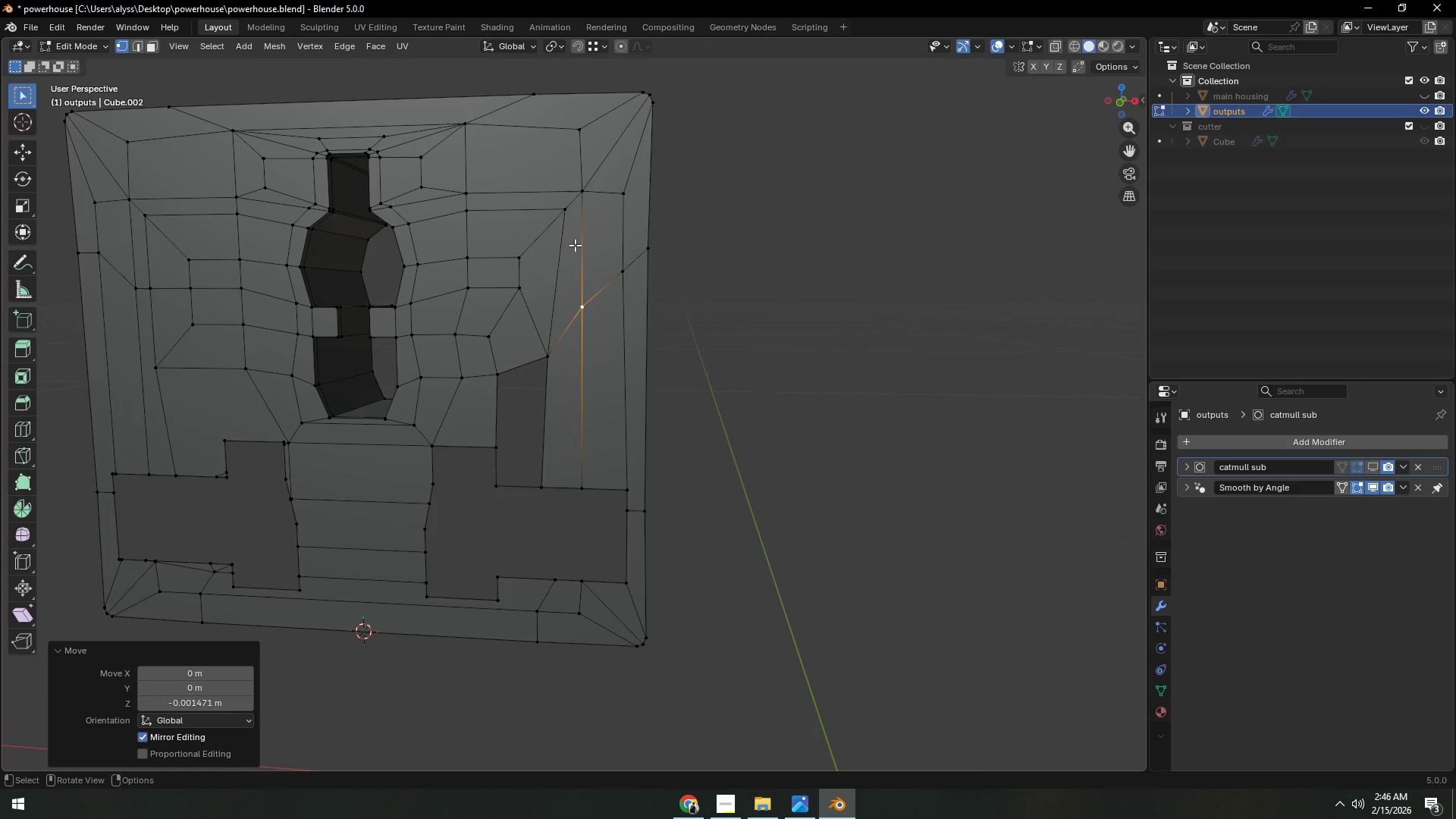 
scroll: coordinate [584, 239], scroll_direction: down, amount: 3.0
 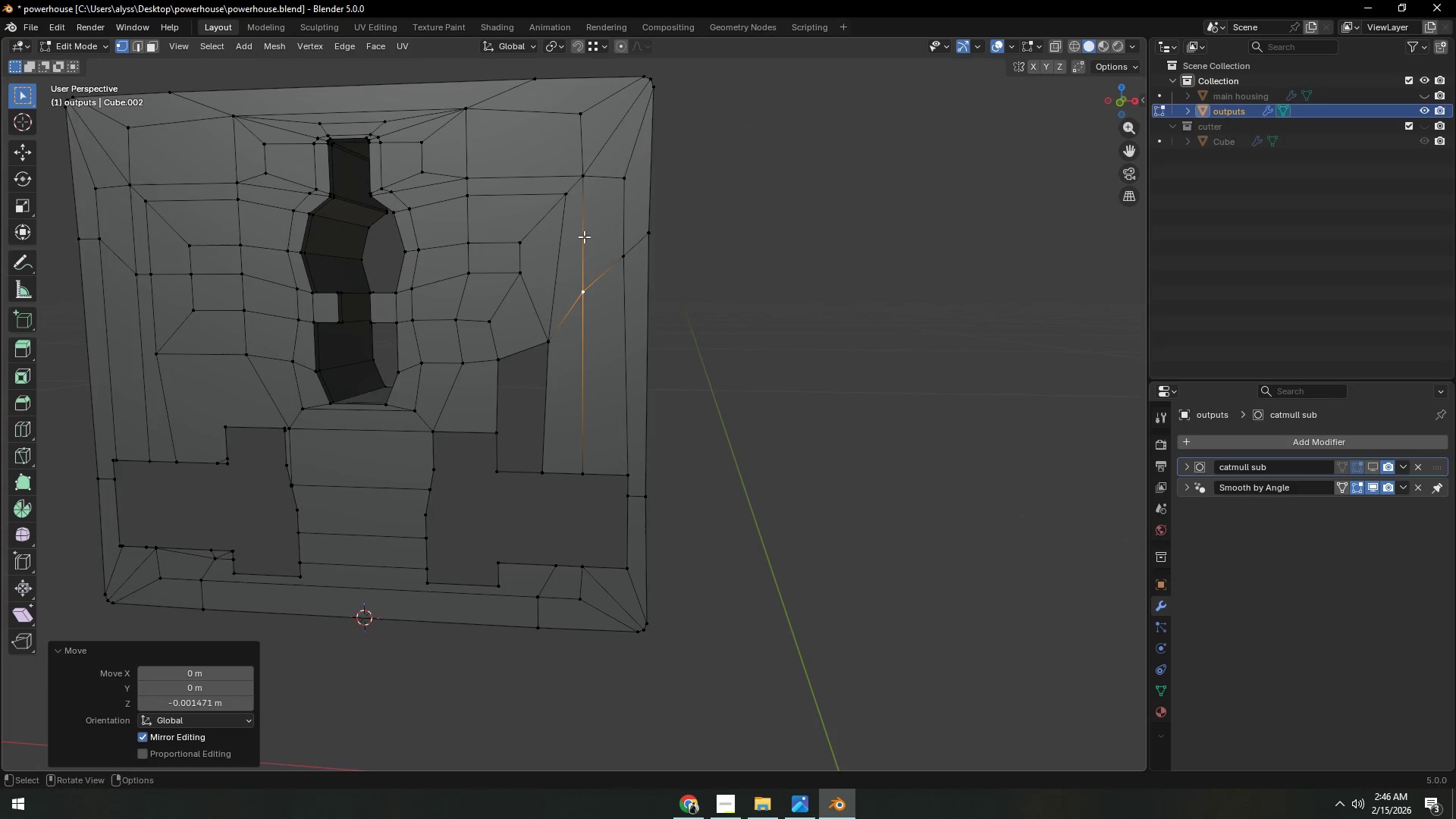 
left_click([565, 221])
 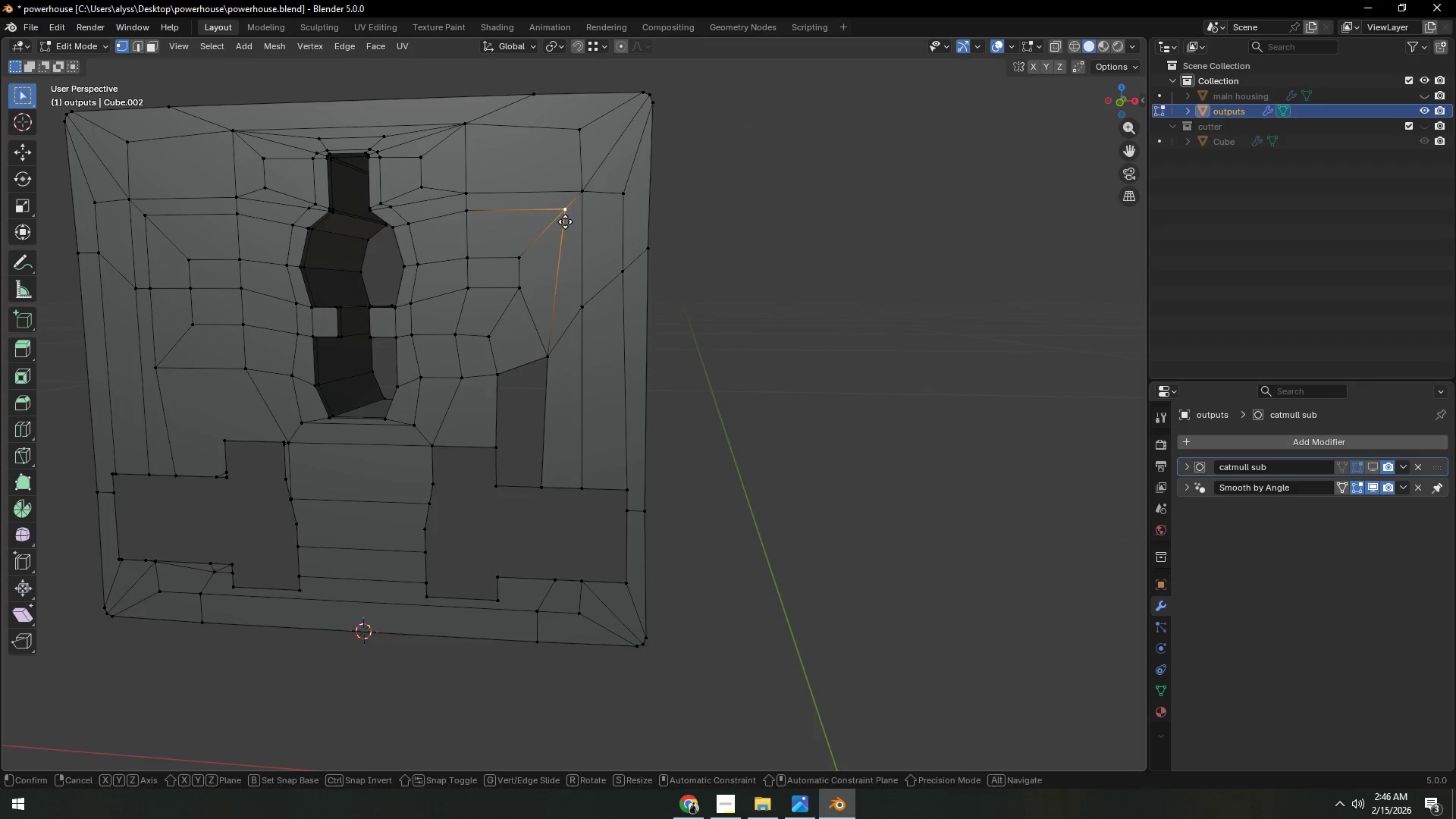 
type(gg)
 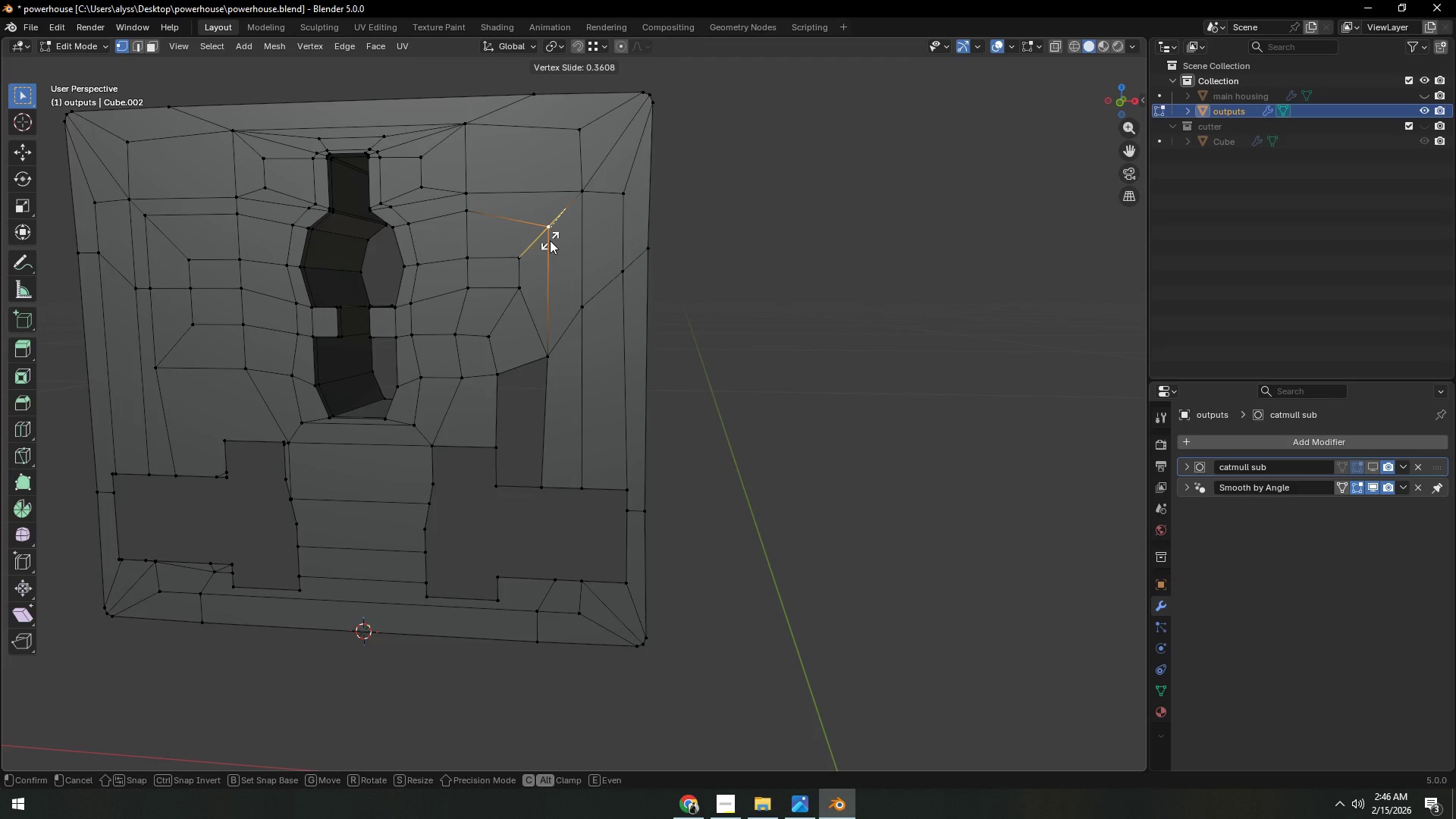 
left_click([550, 240])
 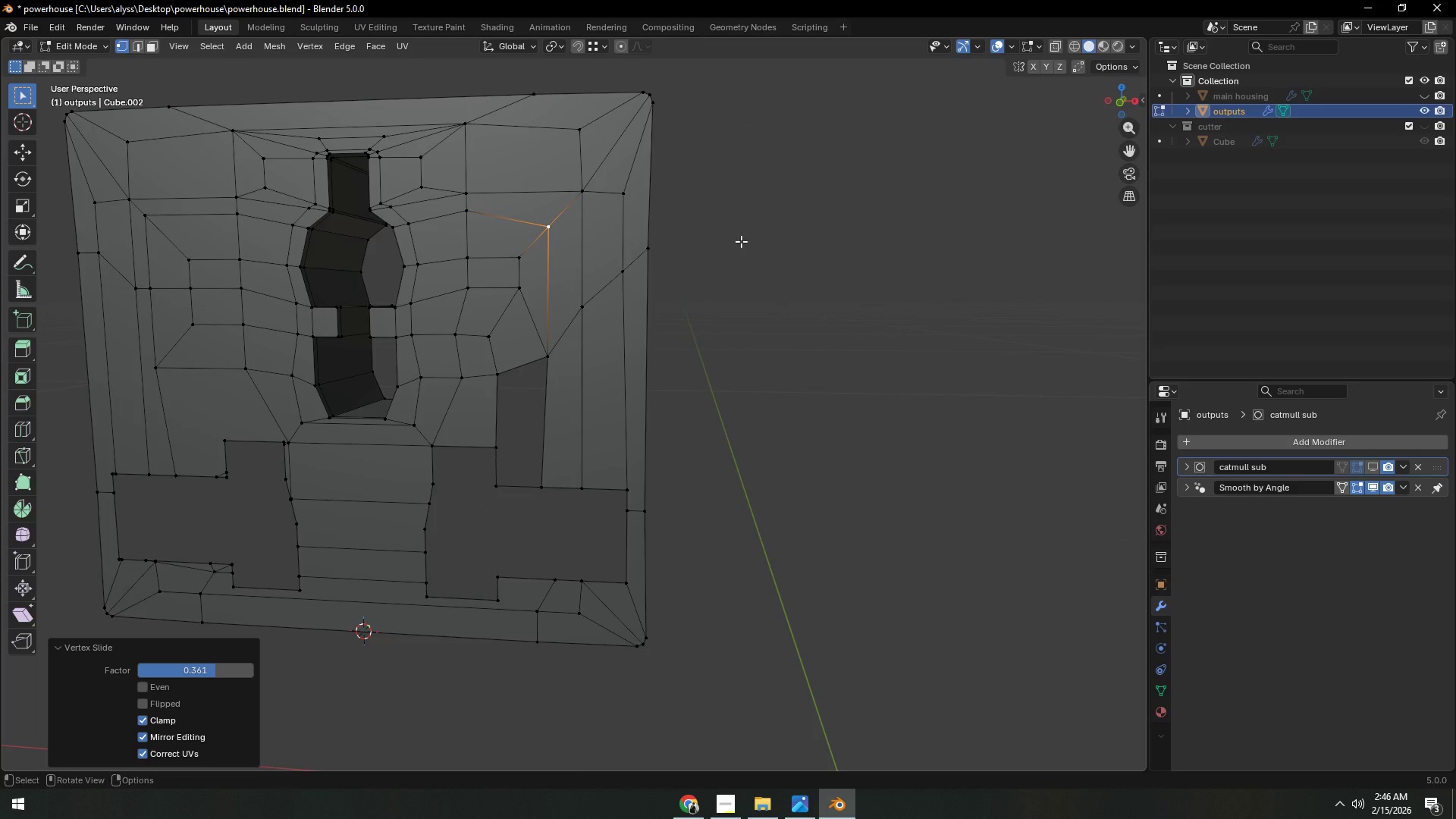 
left_click([741, 241])
 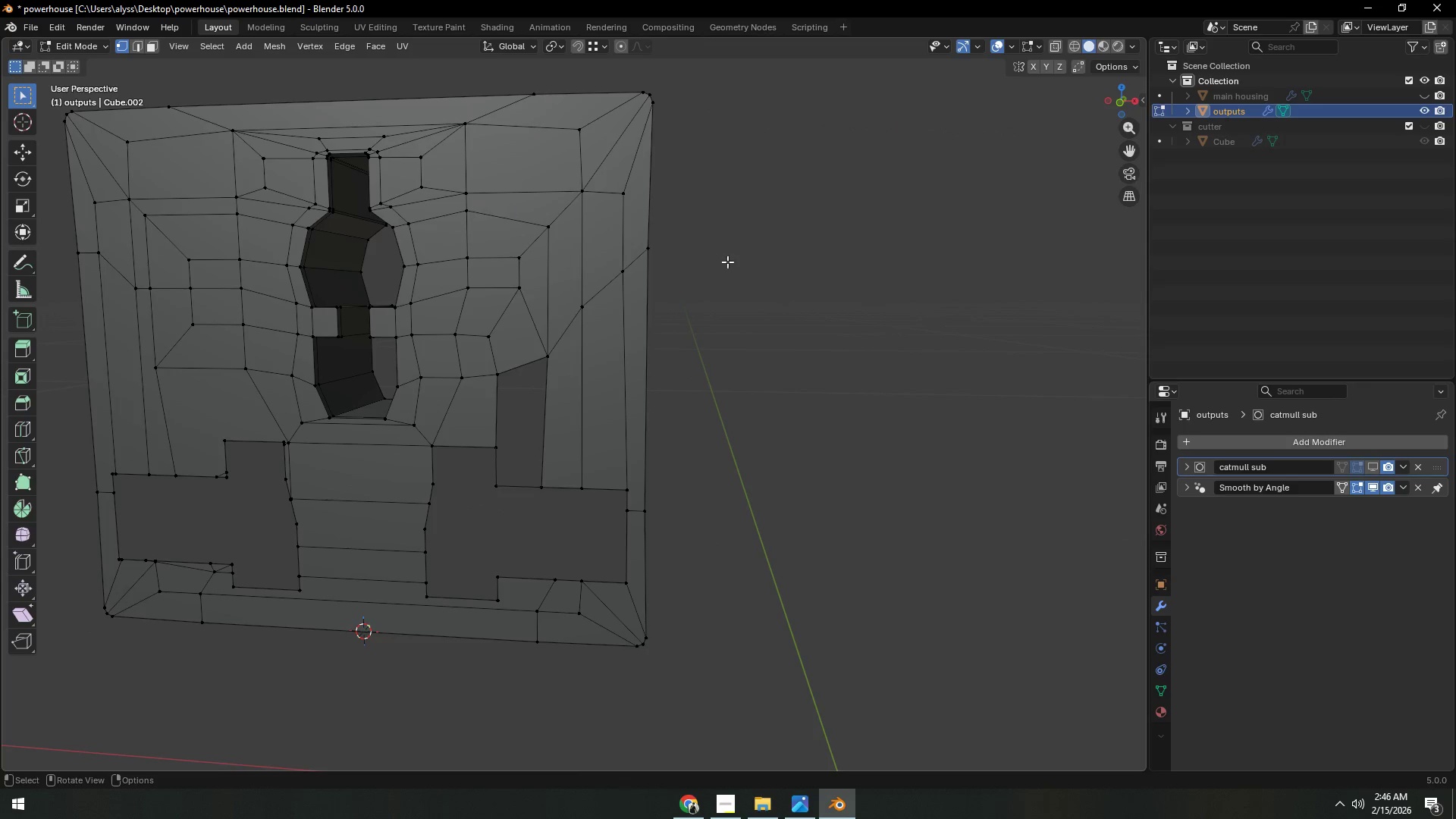 
scroll: coordinate [723, 268], scroll_direction: down, amount: 3.0
 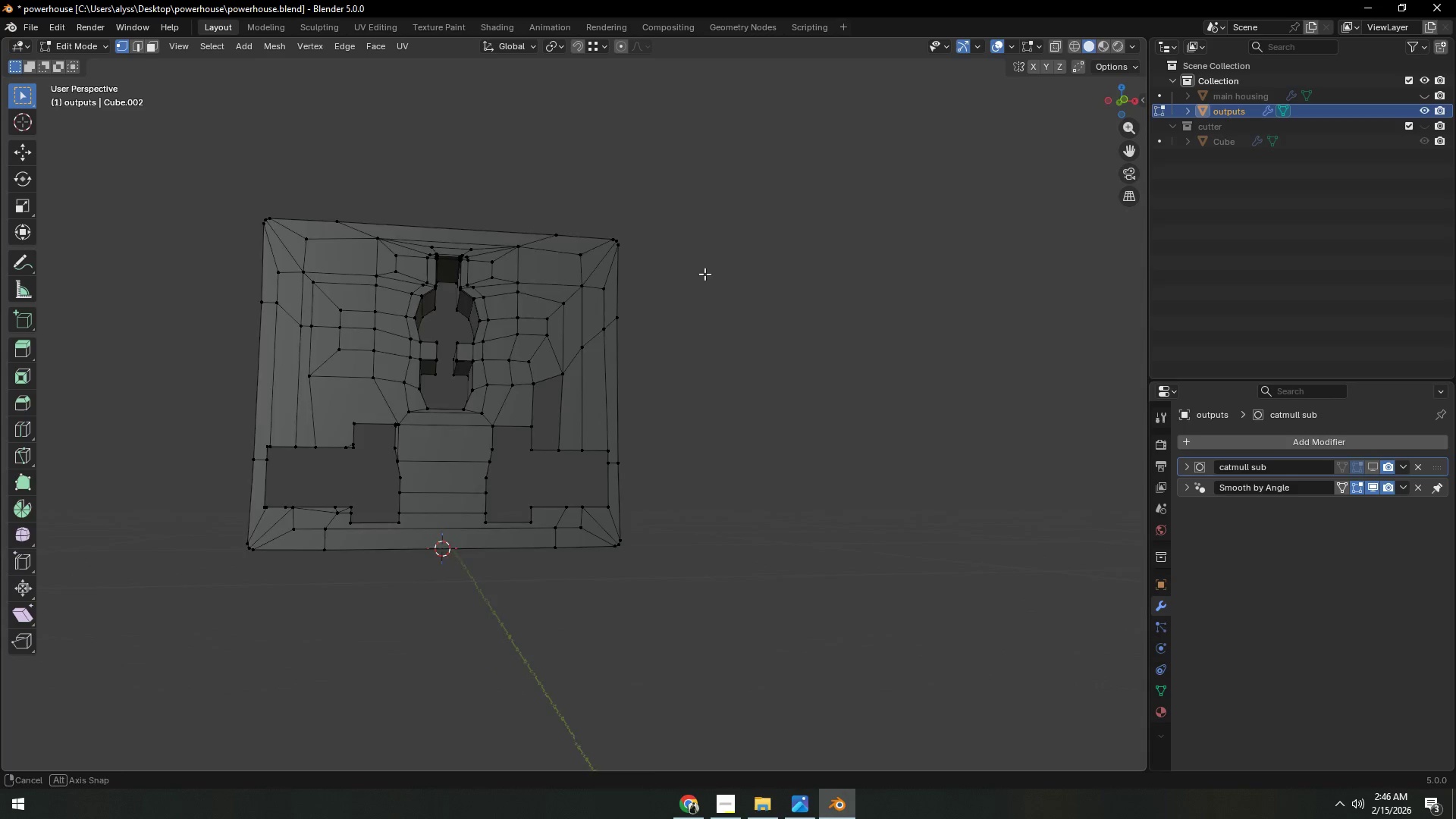 
hold_key(key=ShiftLeft, duration=0.42)
 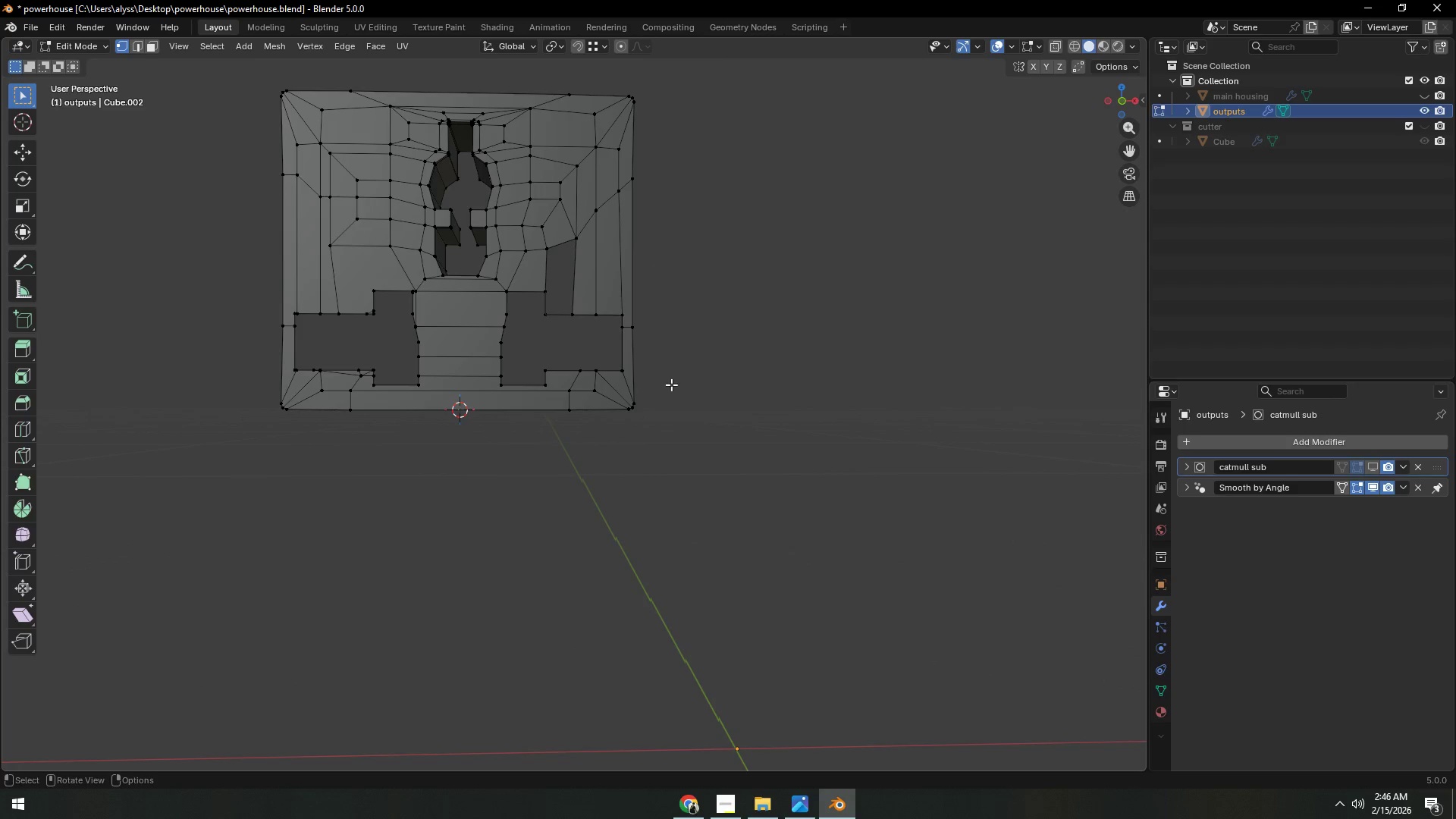 
wait(6.8)
 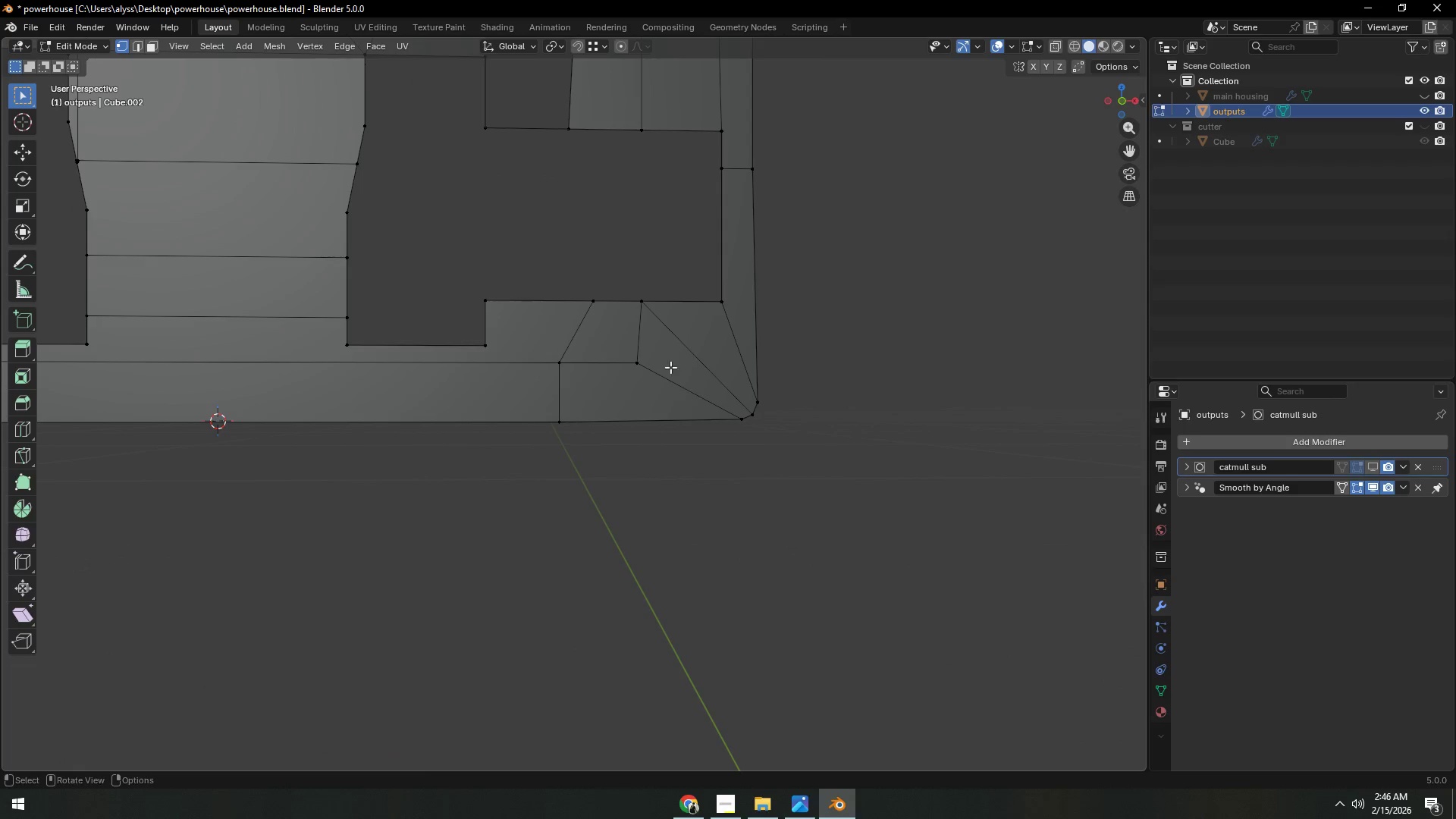 
key(Shift+ShiftLeft)
 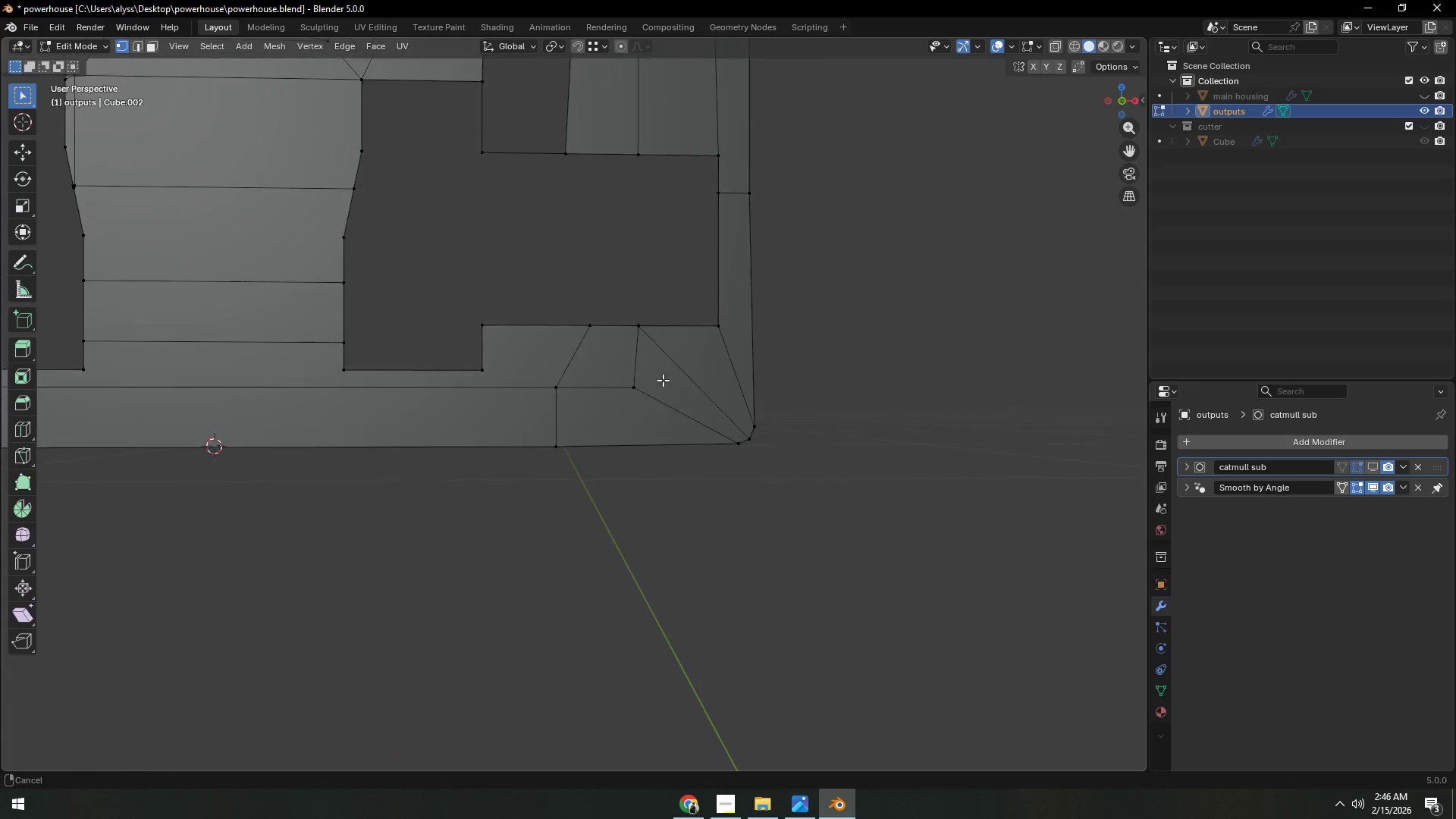 
scroll: coordinate [723, 419], scroll_direction: up, amount: 6.0
 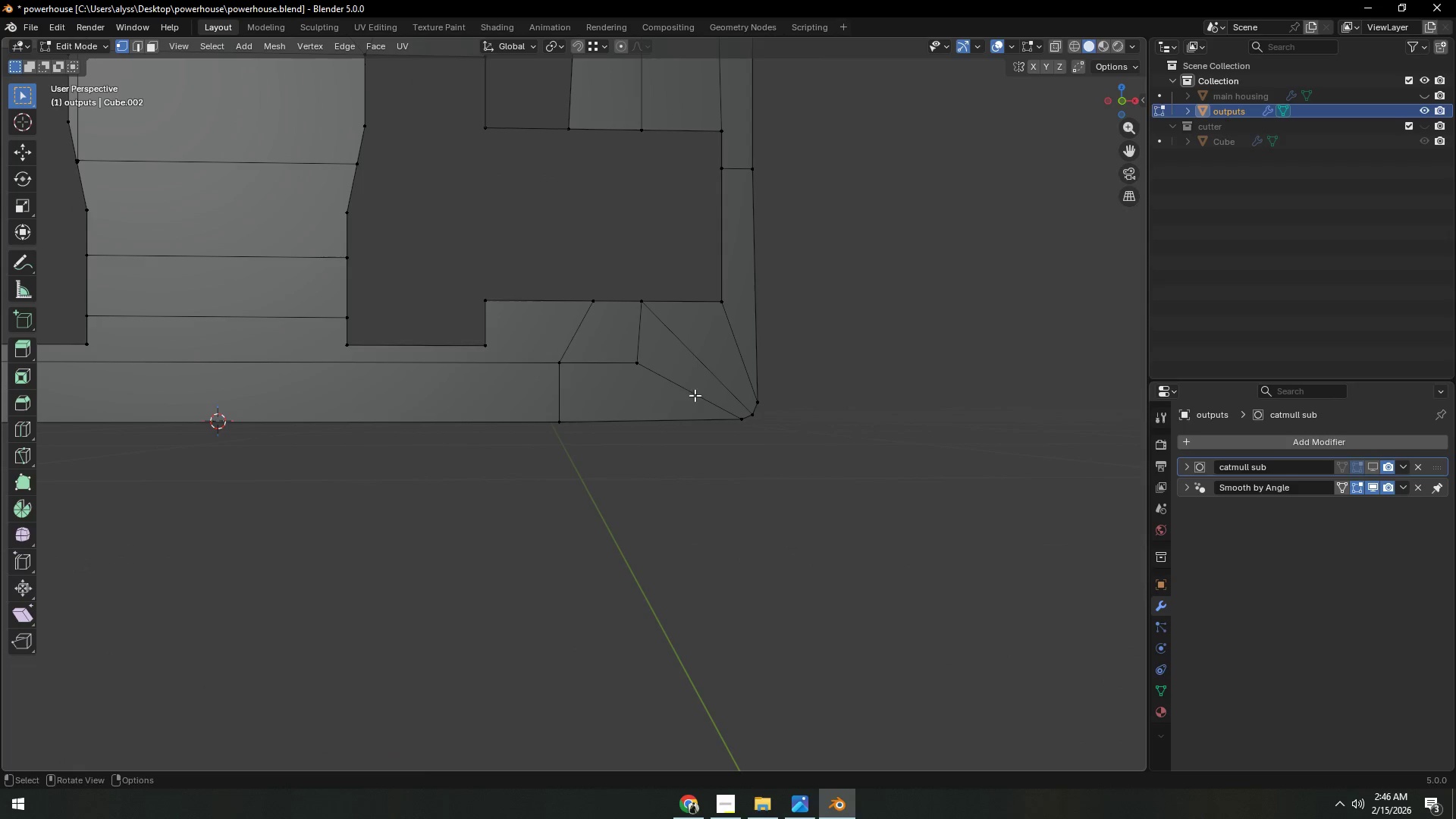 
left_click([604, 333])
 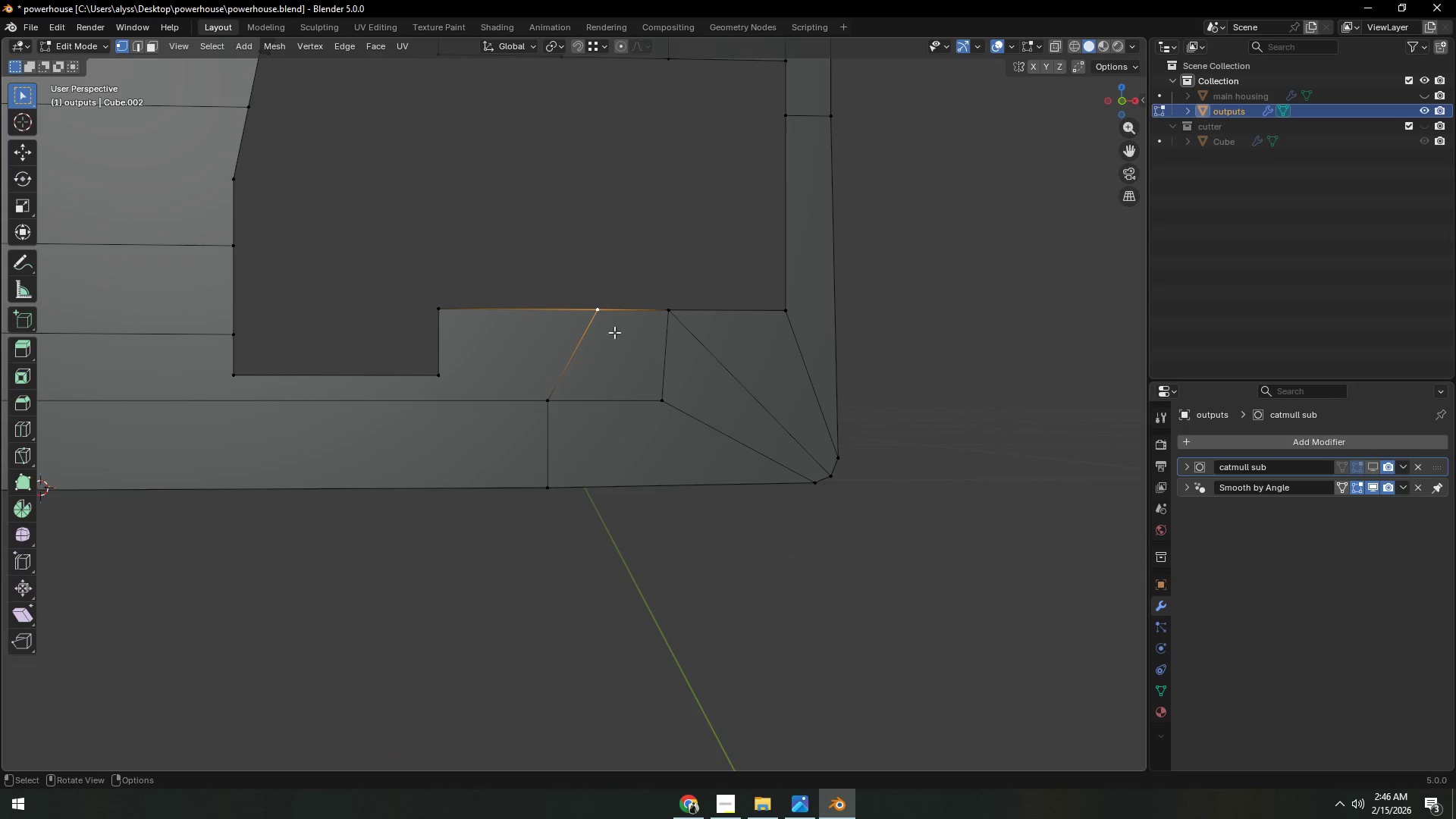 
scroll: coordinate [663, 413], scroll_direction: up, amount: 2.0
 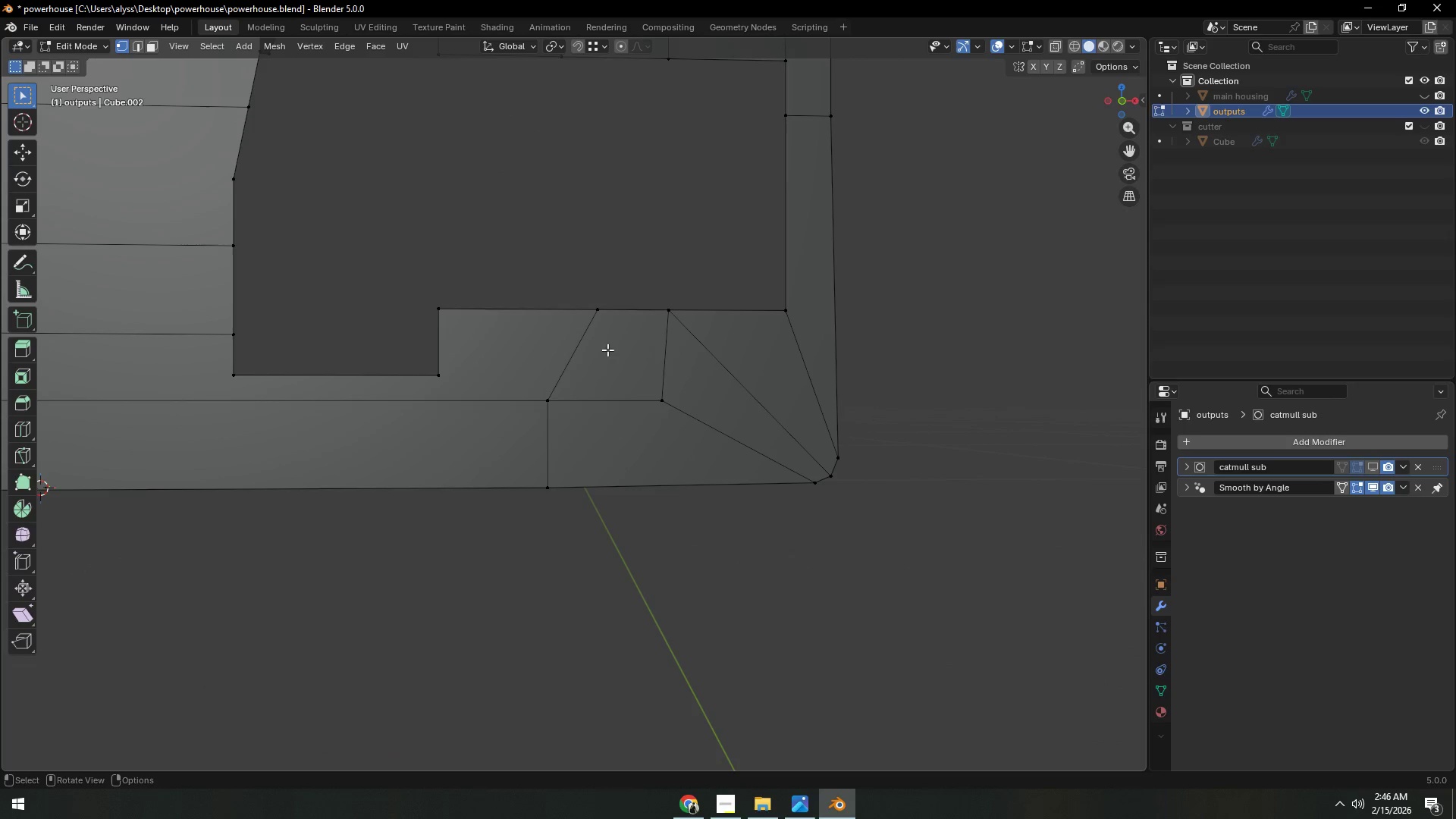 
type(ggx)
 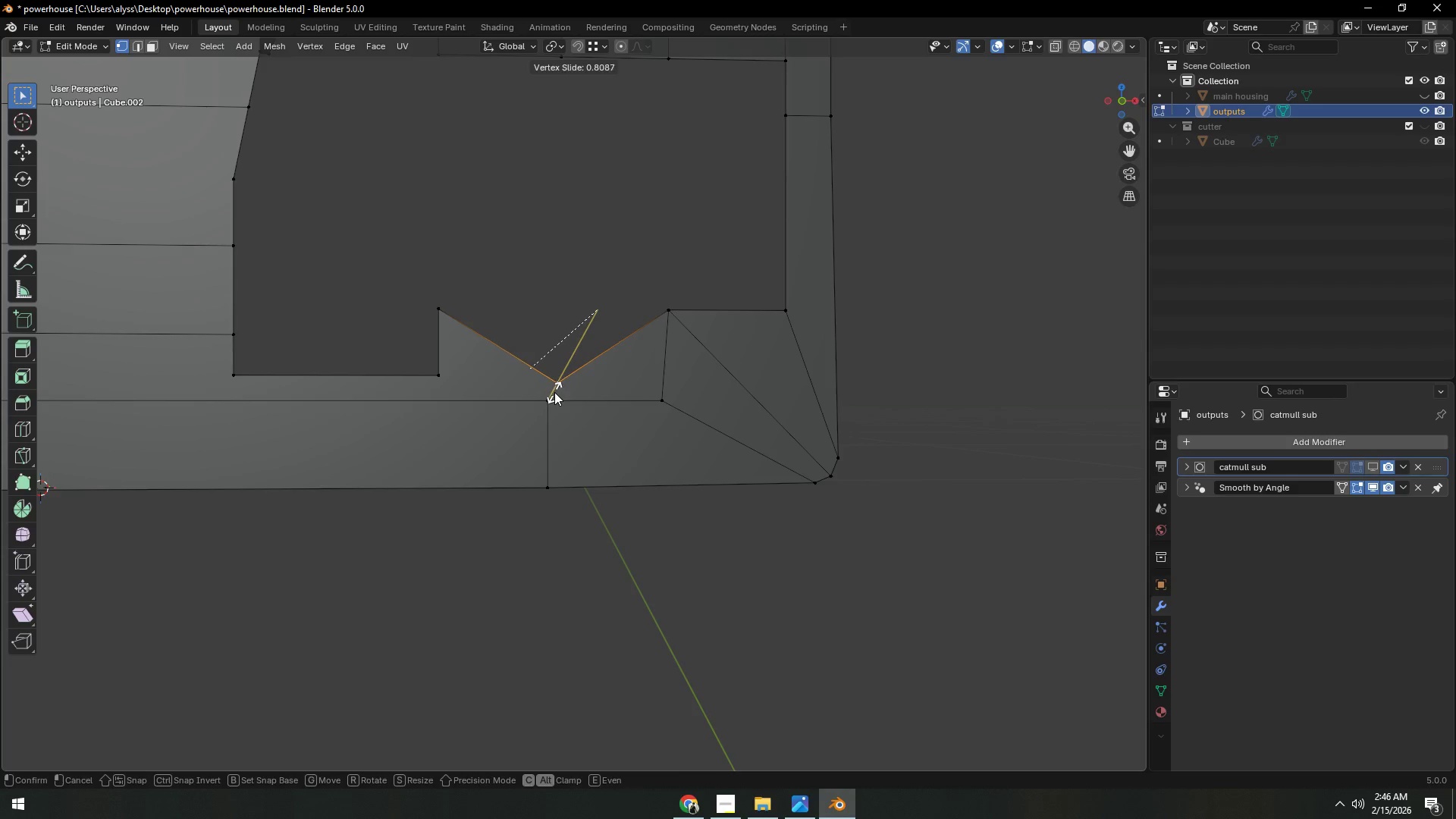 
right_click([554, 392])
 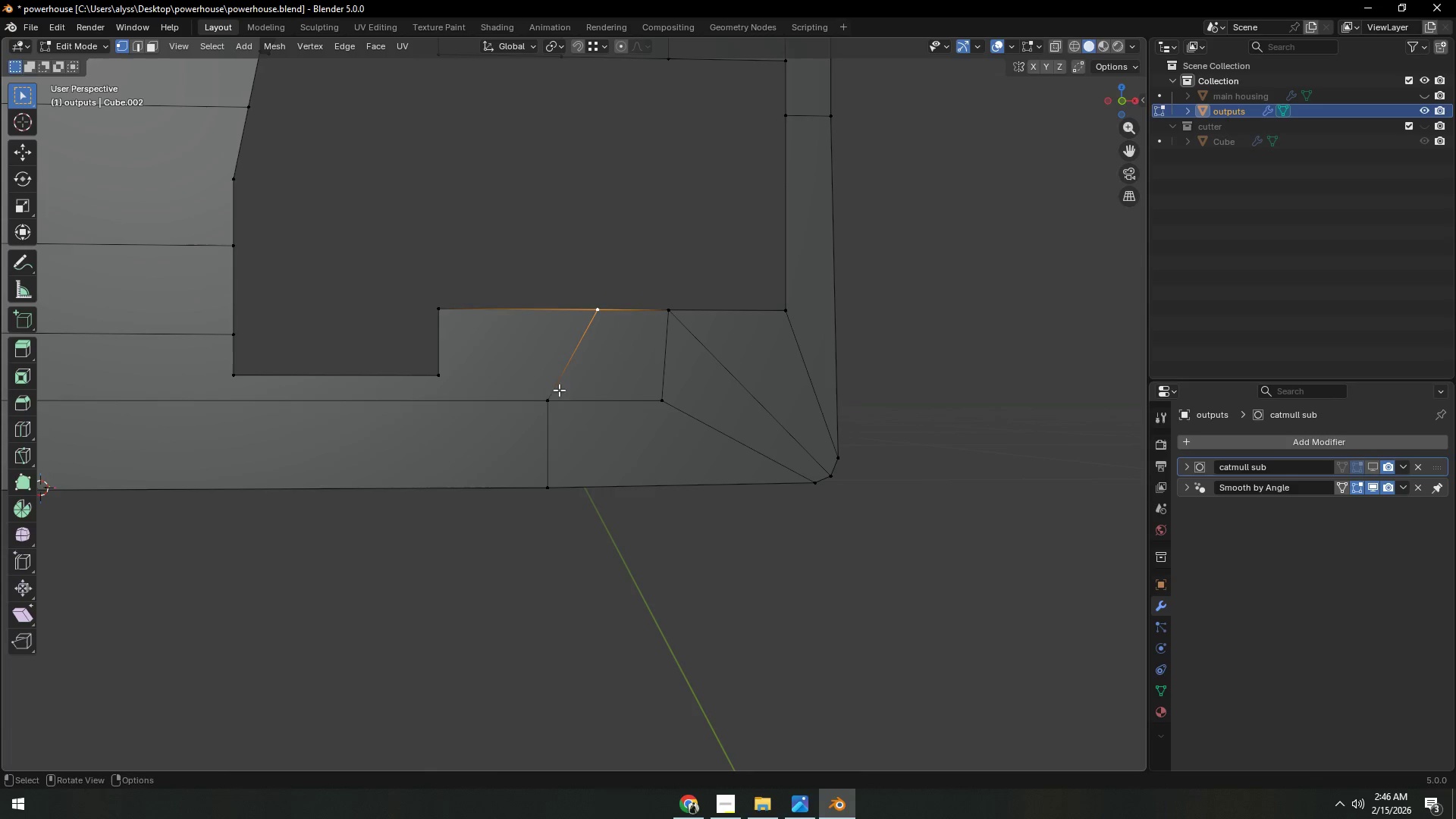 
type(gx)
 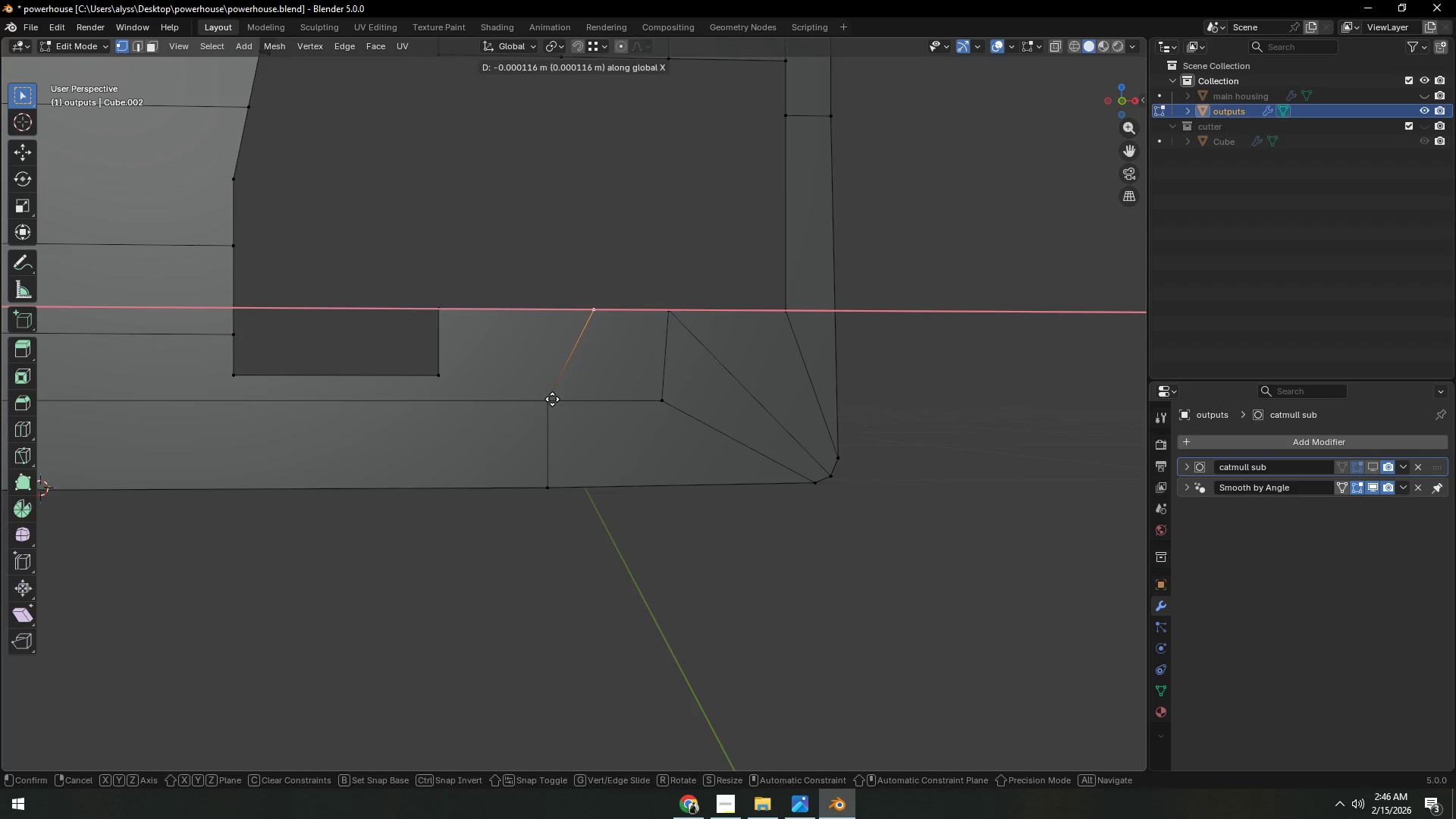 
hold_key(key=ControlLeft, duration=0.42)
left_click([552, 399])
 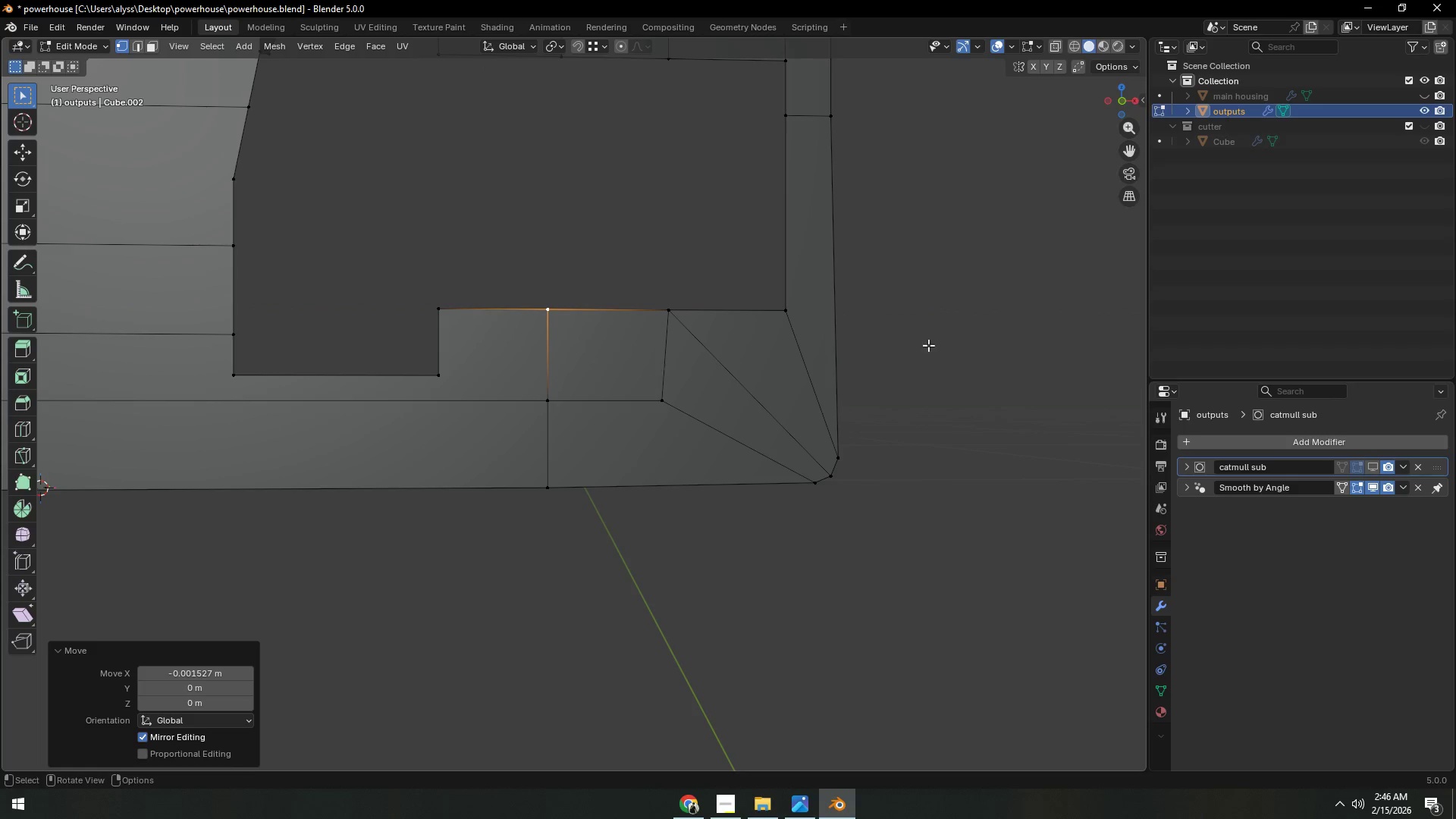 
left_click([941, 345])
 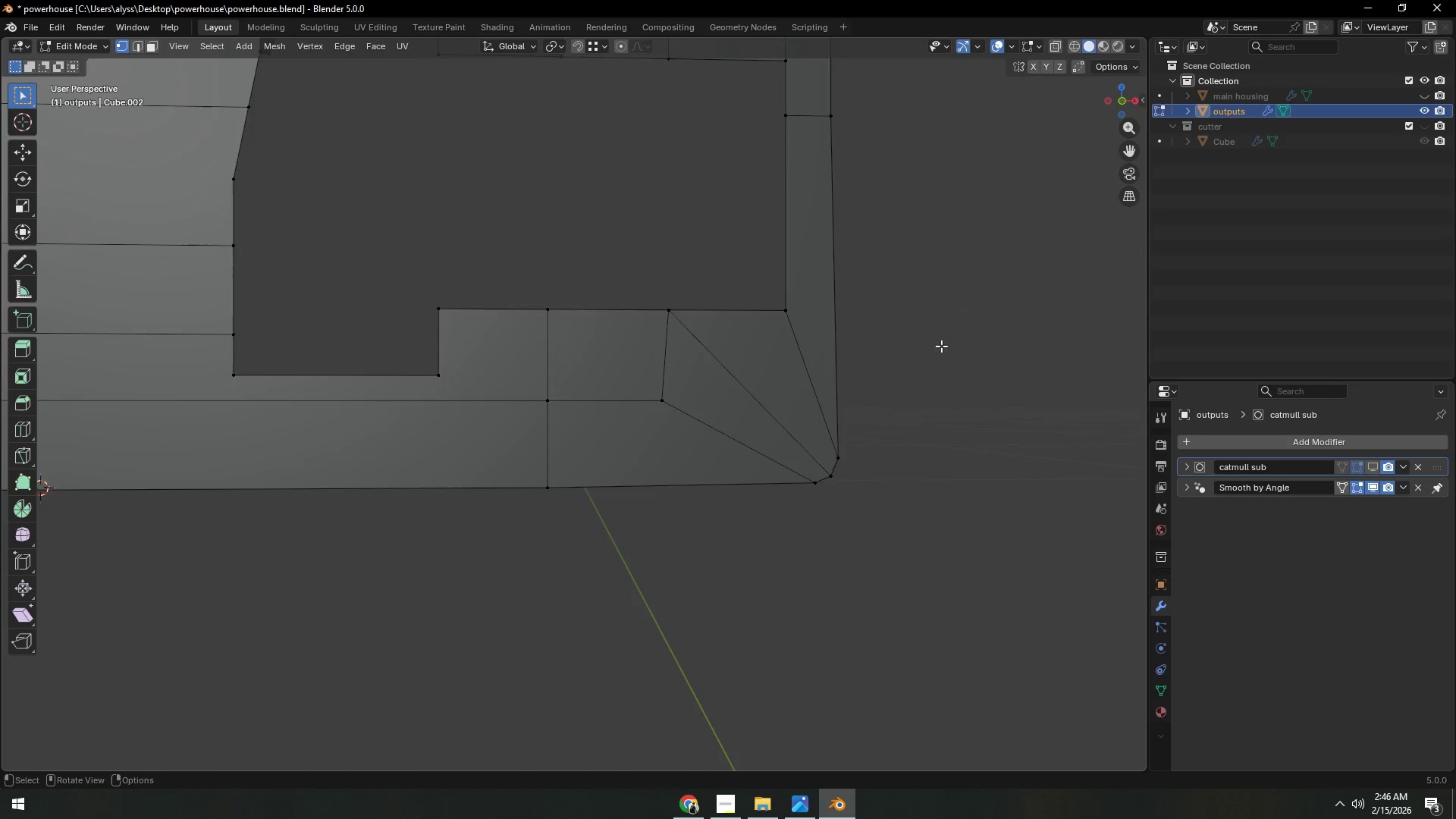 
scroll: coordinate [941, 347], scroll_direction: down, amount: 3.0
 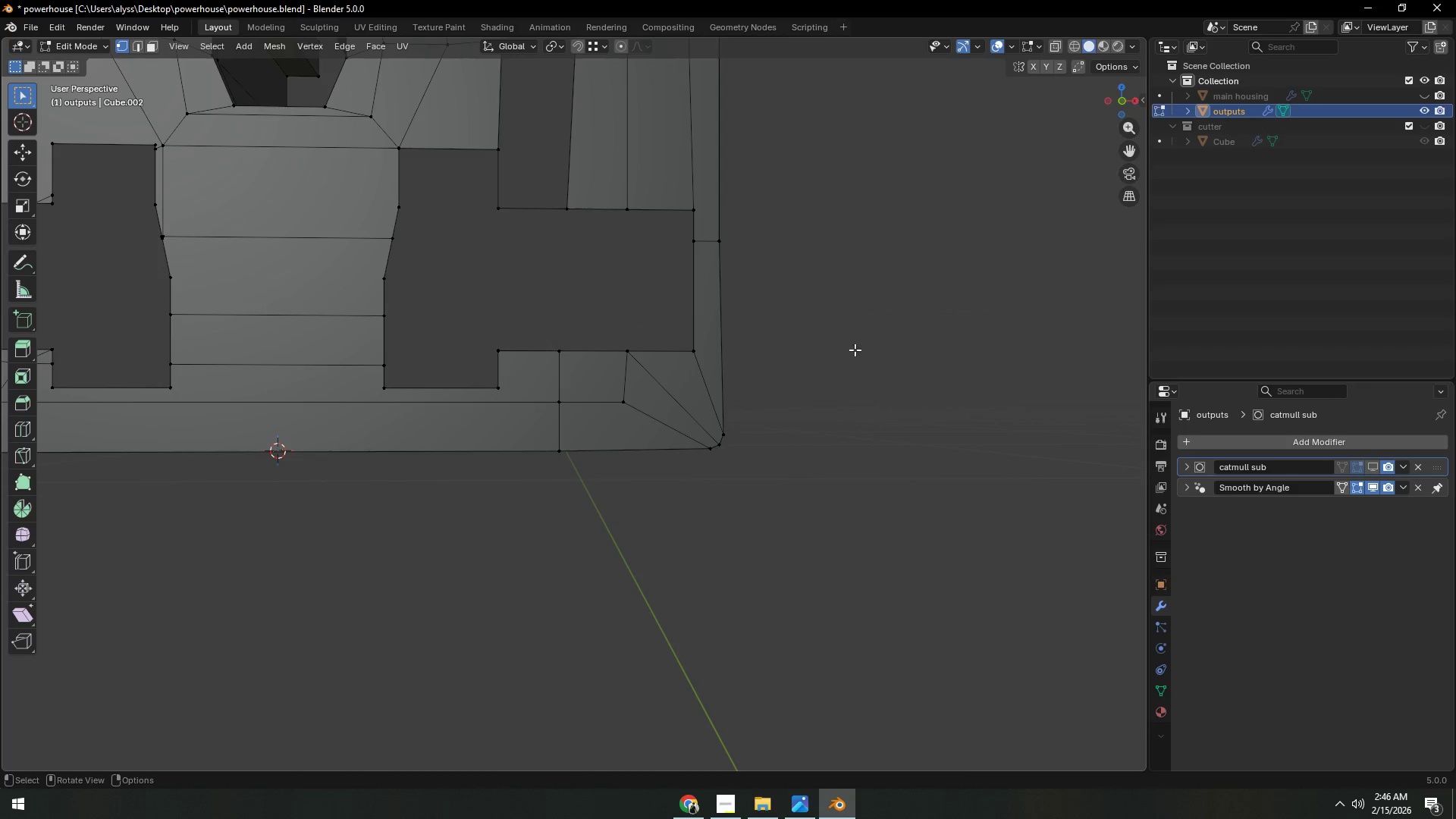 
hold_key(key=ShiftLeft, duration=0.77)
 